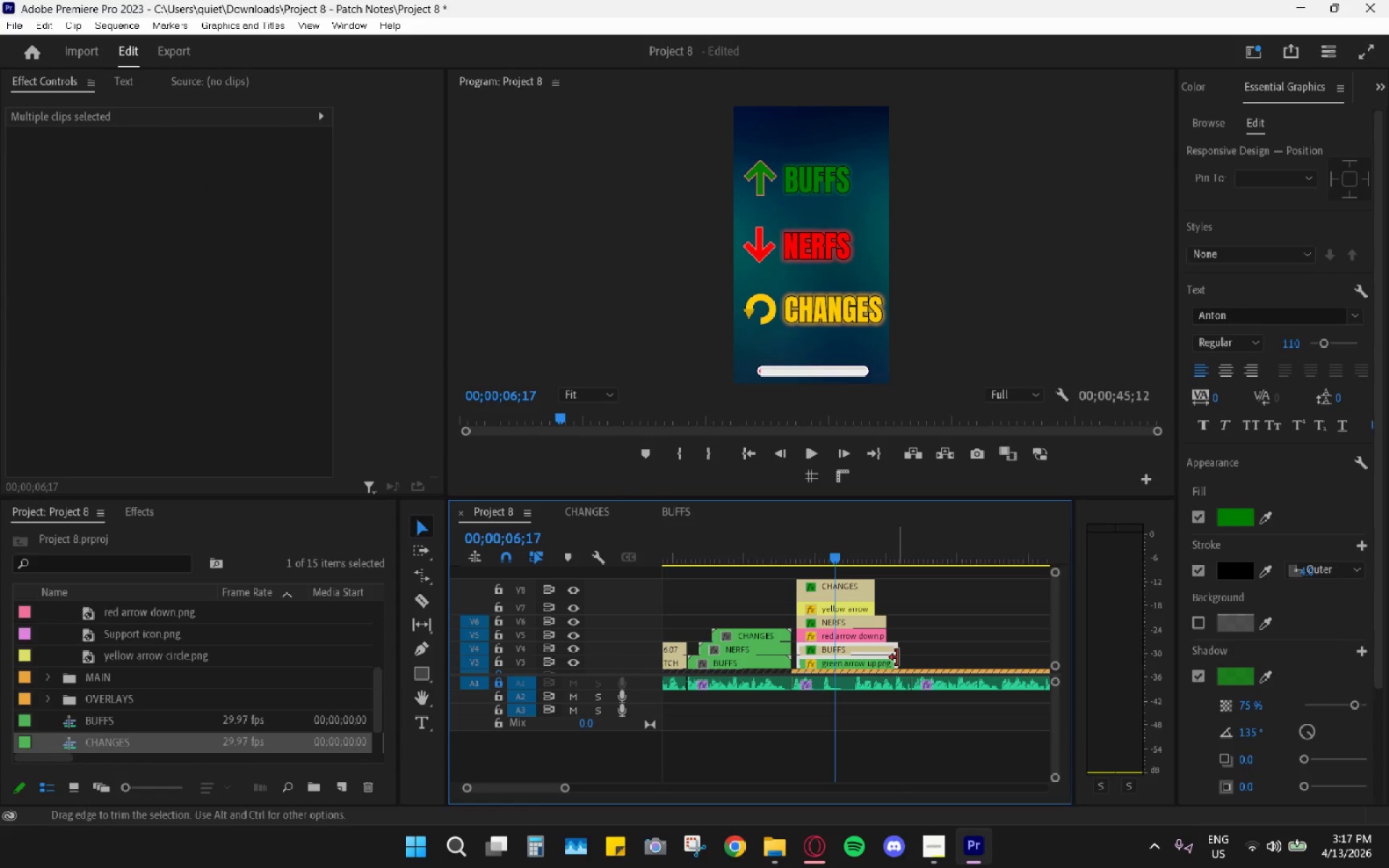 
key(Control+X)
 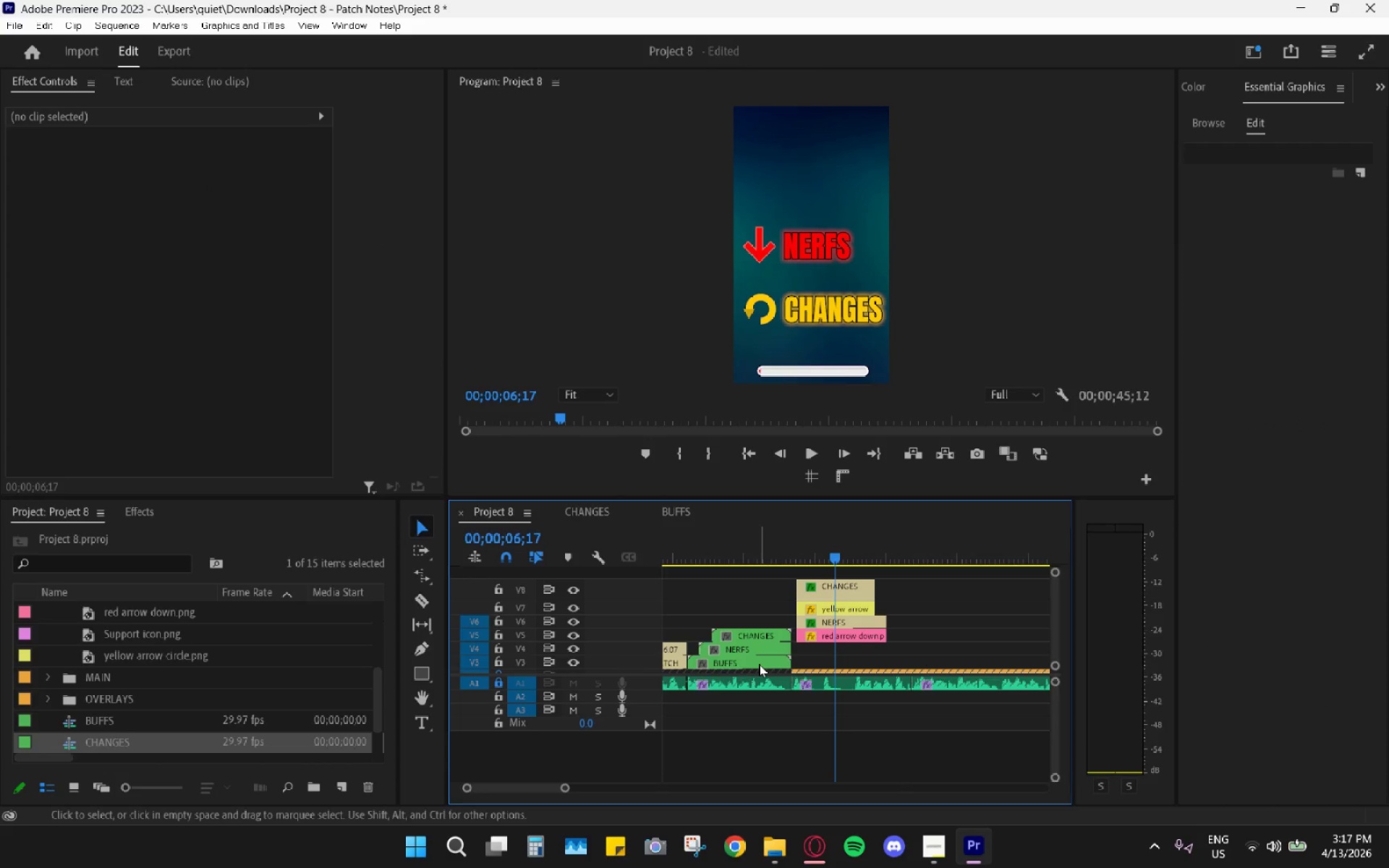 
double_click([759, 664])
 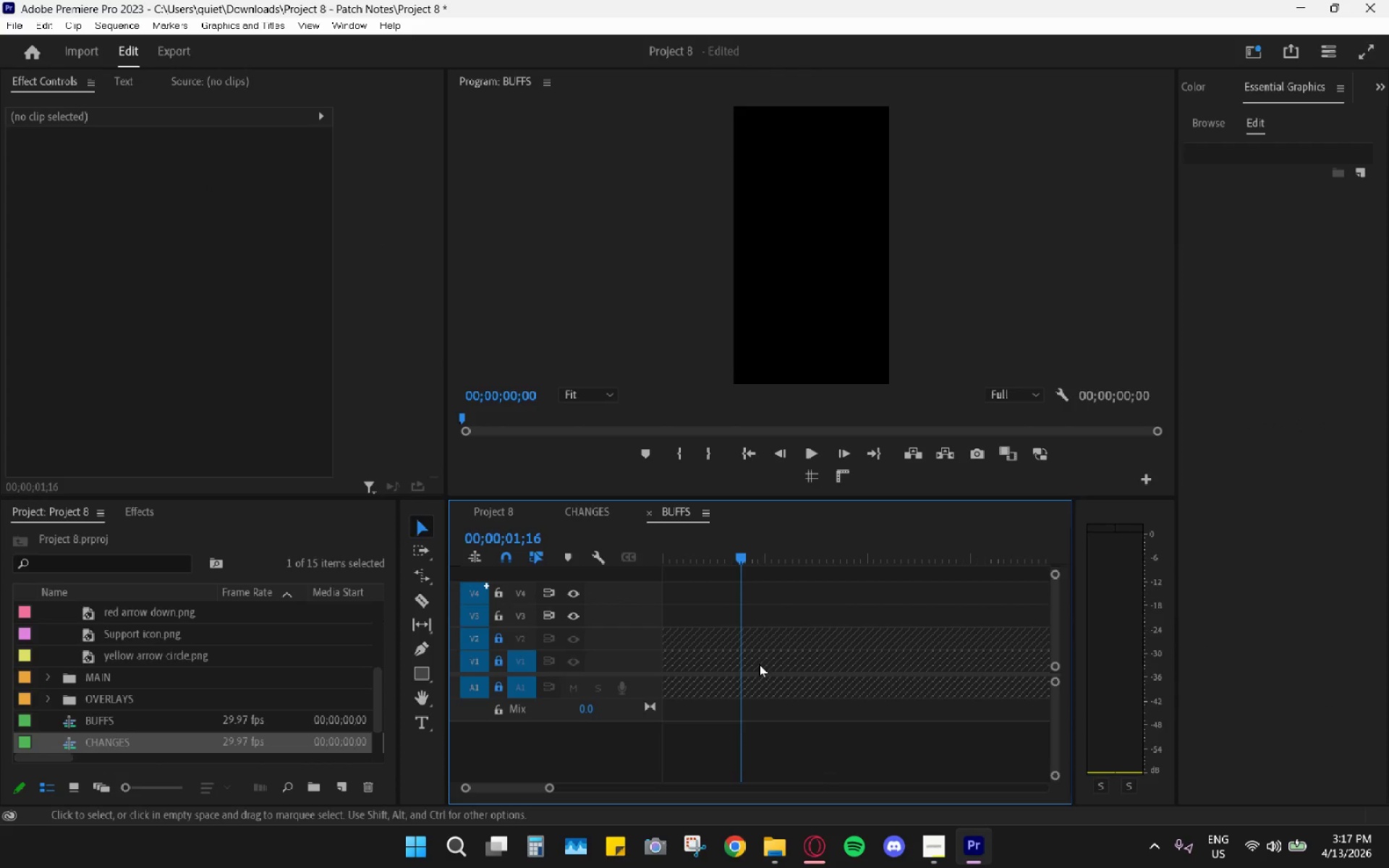 
key(Control+ControlLeft)
 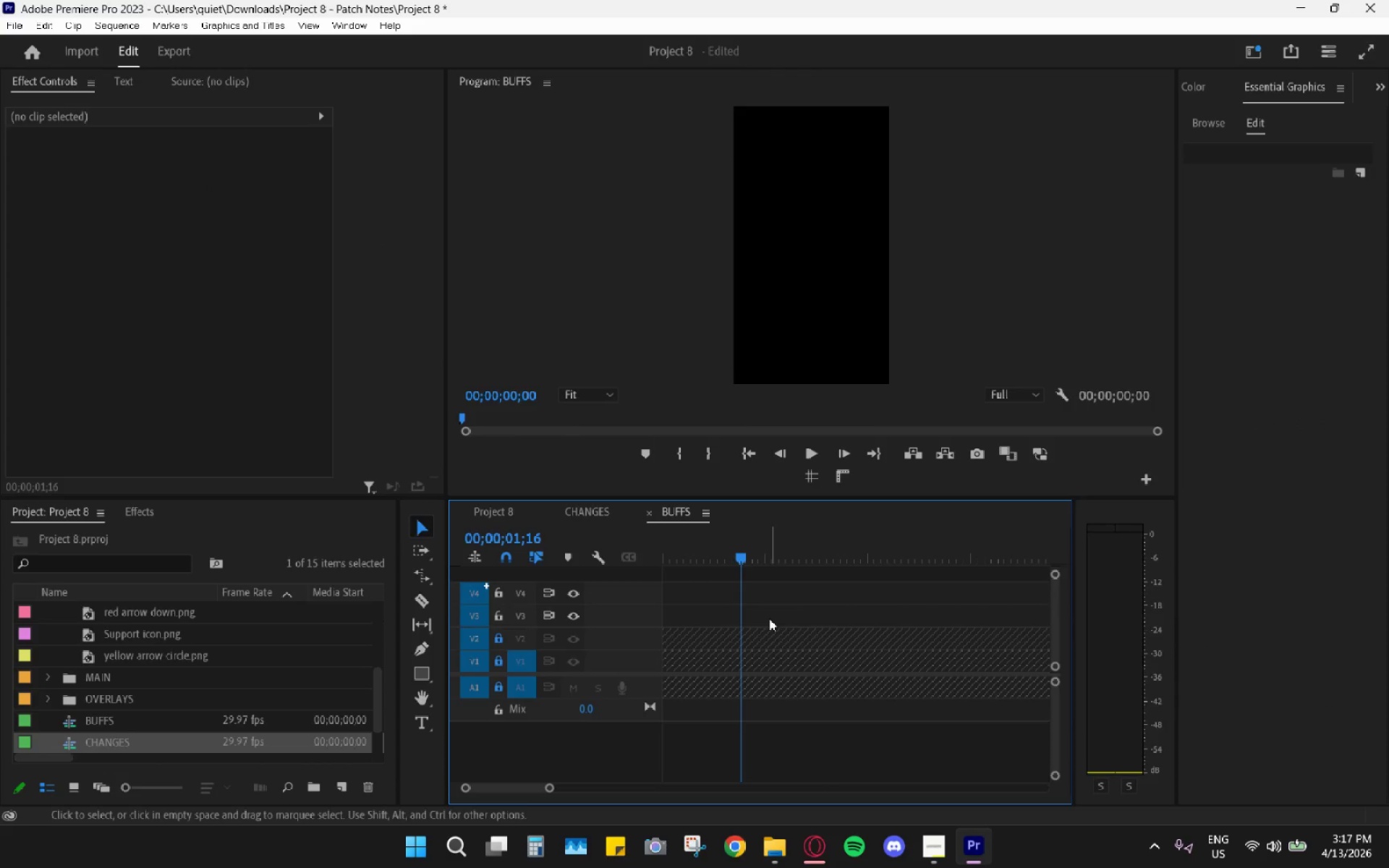 
key(Control+V)
 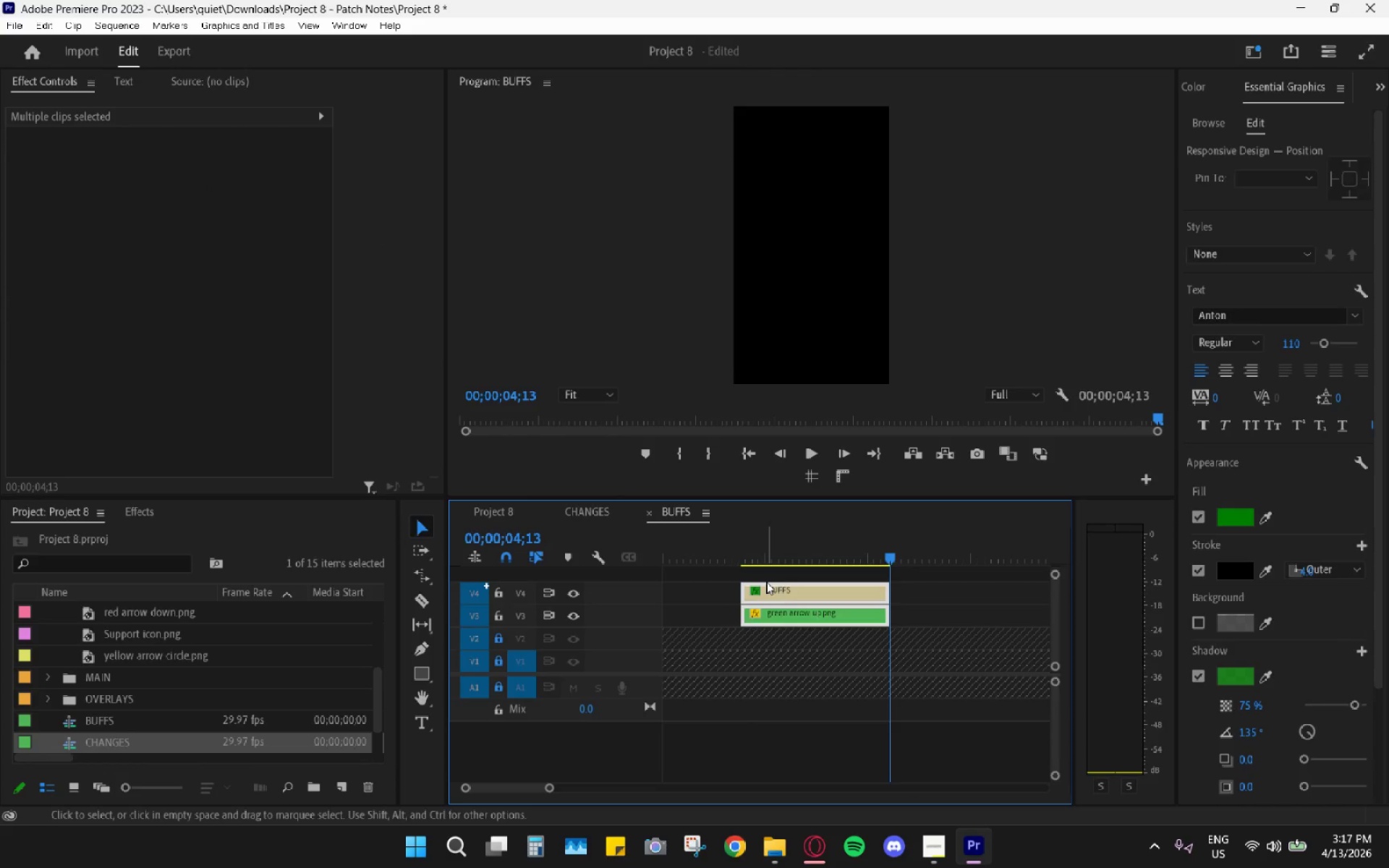 
left_click([716, 597])
 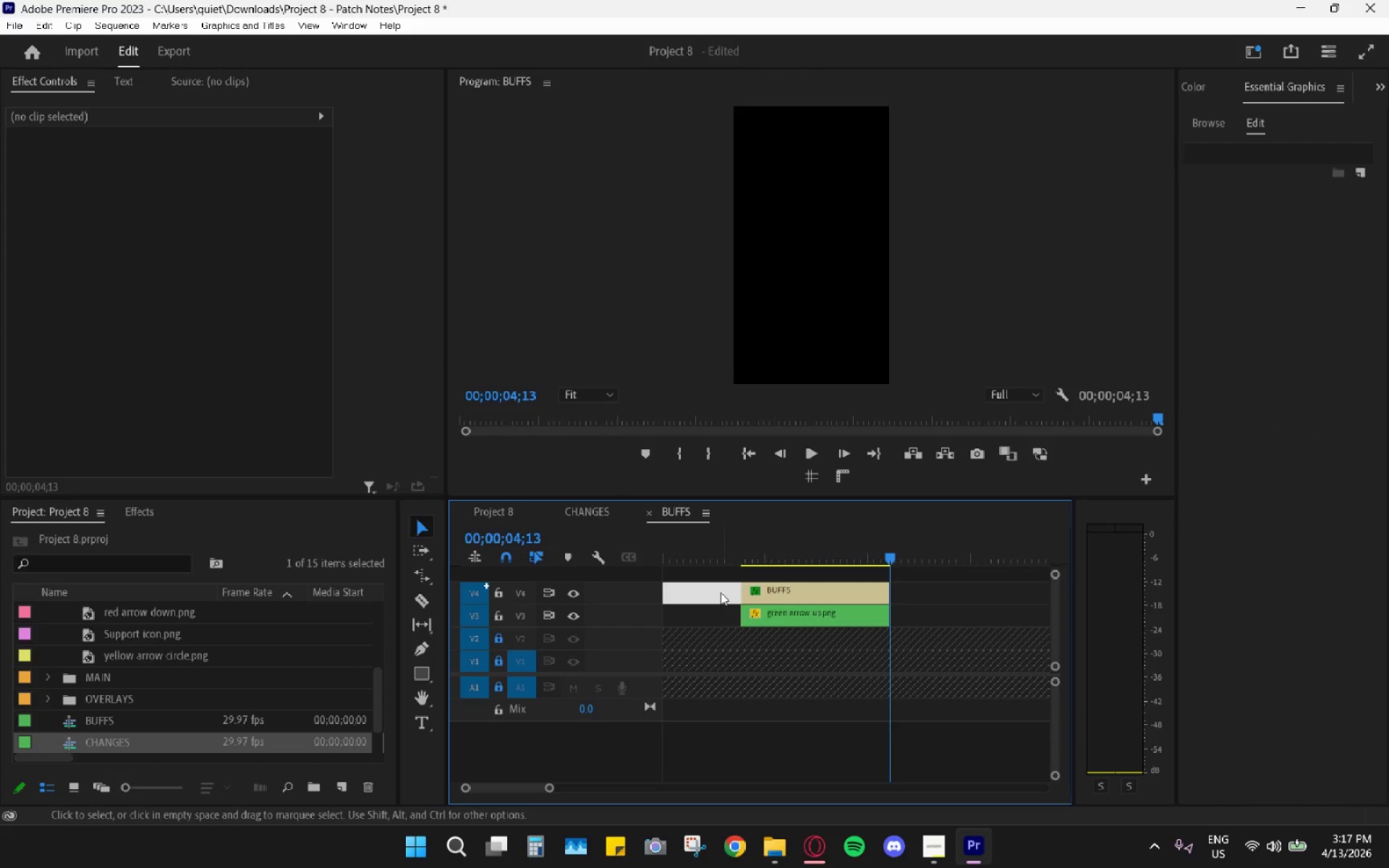 
scroll: coordinate [713, 601], scroll_direction: up, amount: 5.0
 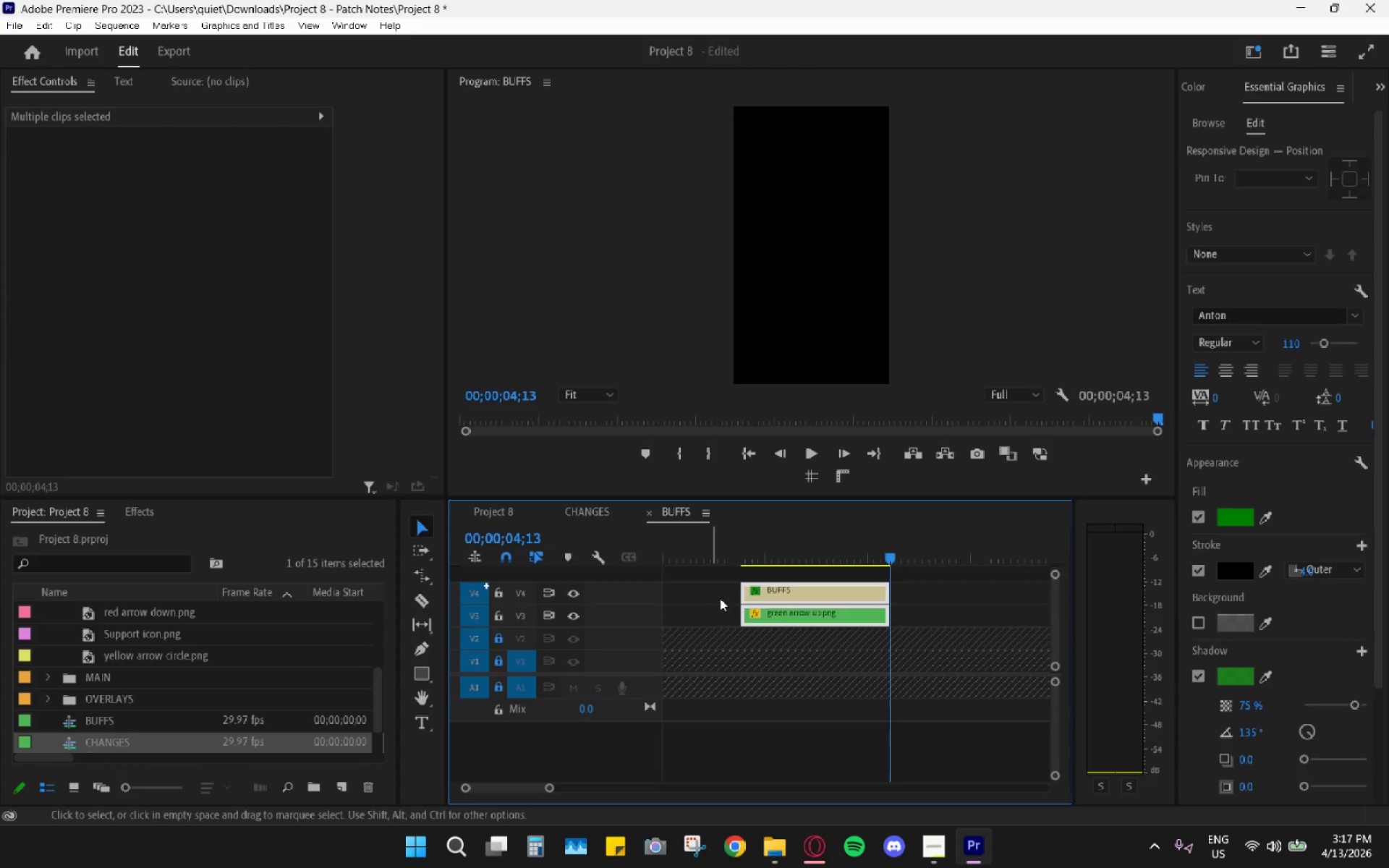 
key(H)
 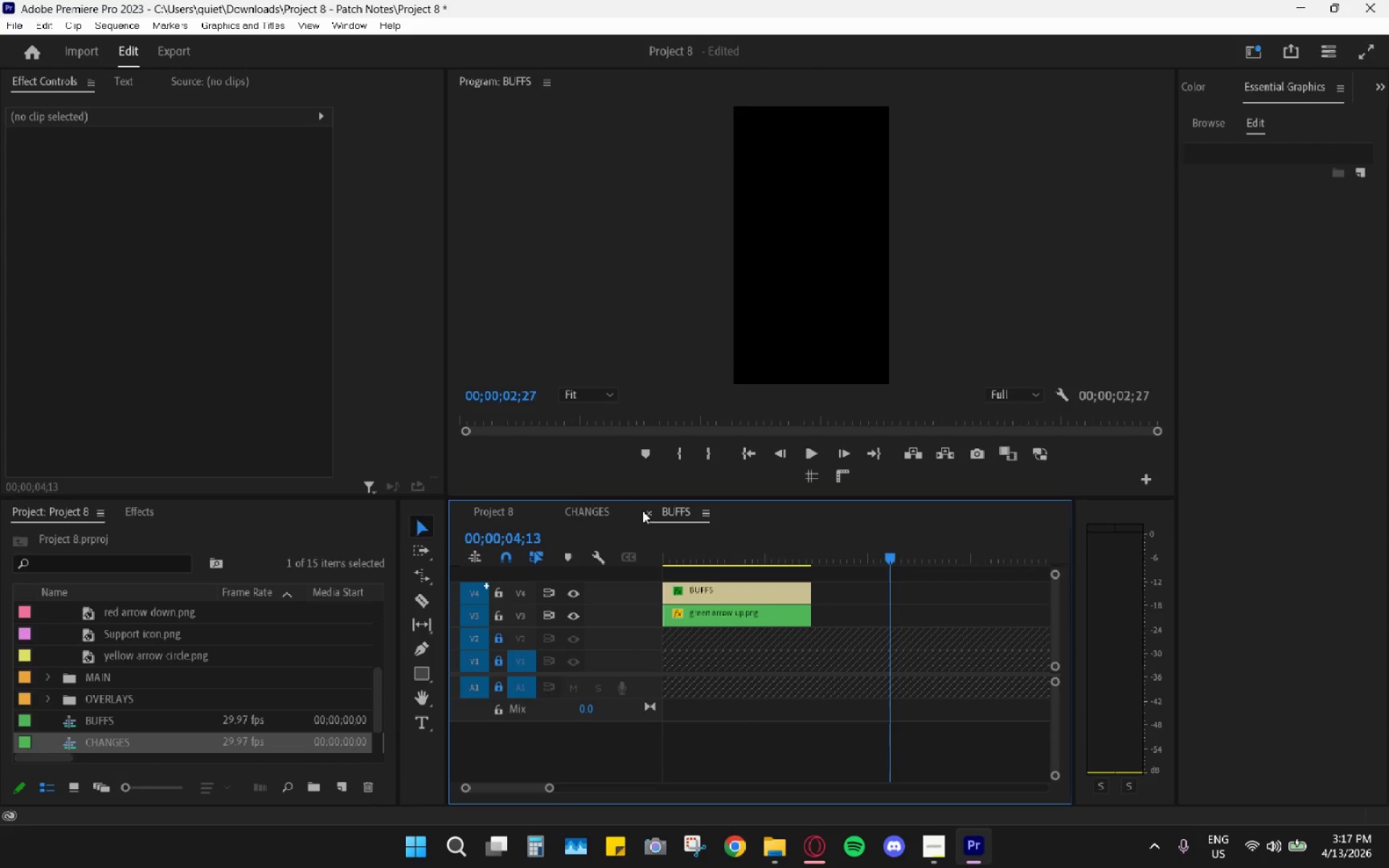 
left_click([649, 514])
 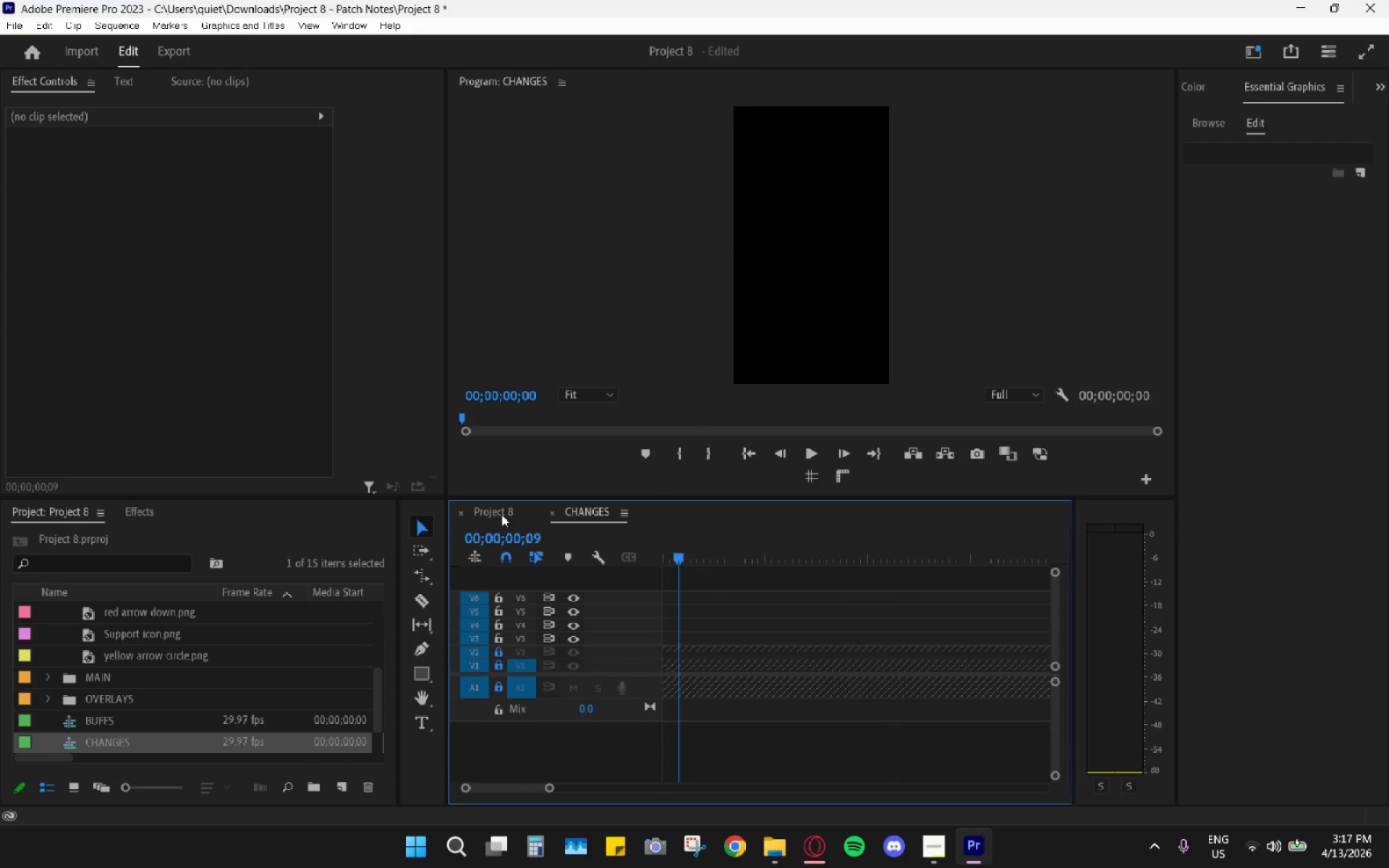 
left_click([499, 511])
 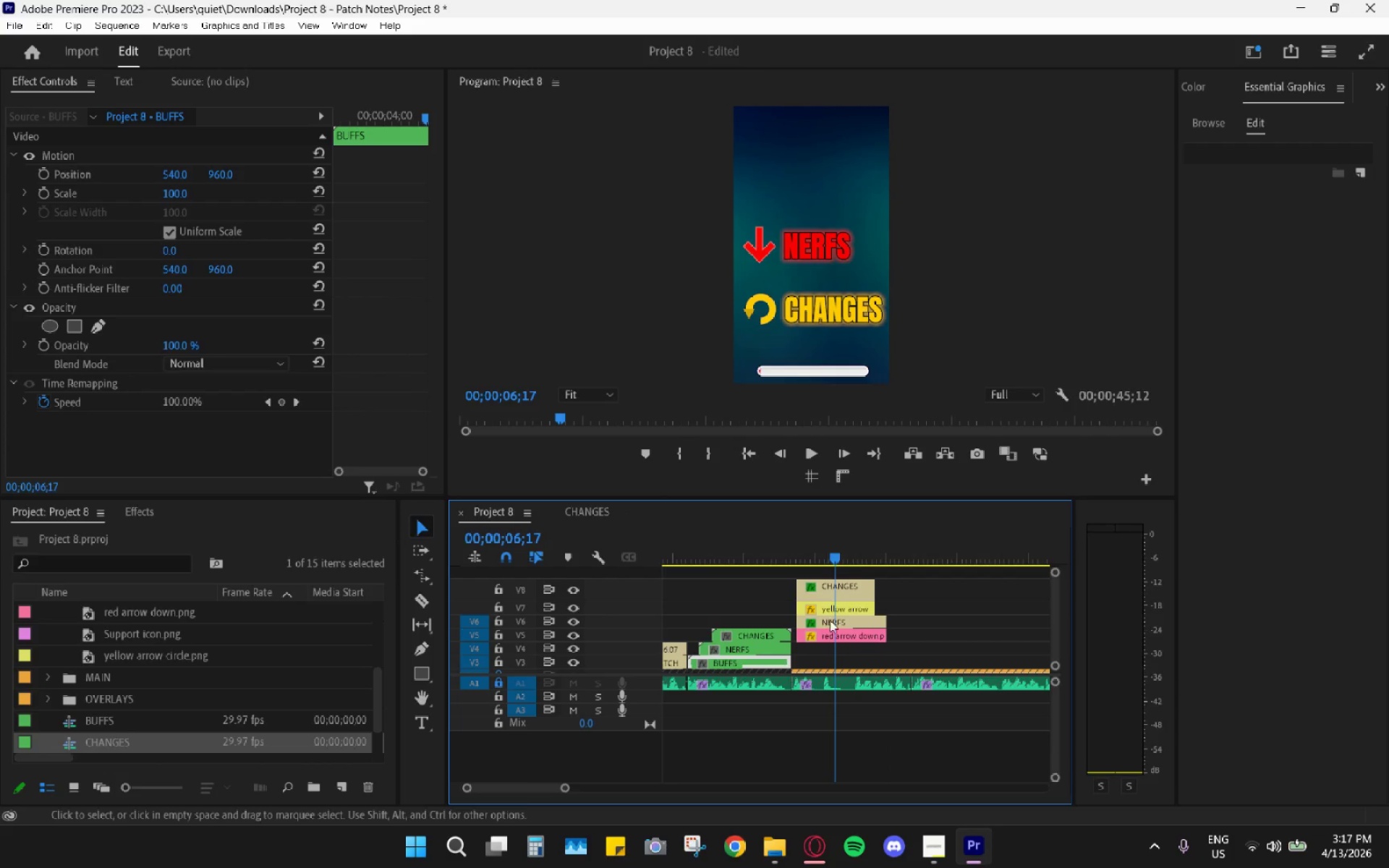 
left_click_drag(start_coordinate=[914, 610], to_coordinate=[872, 646])
 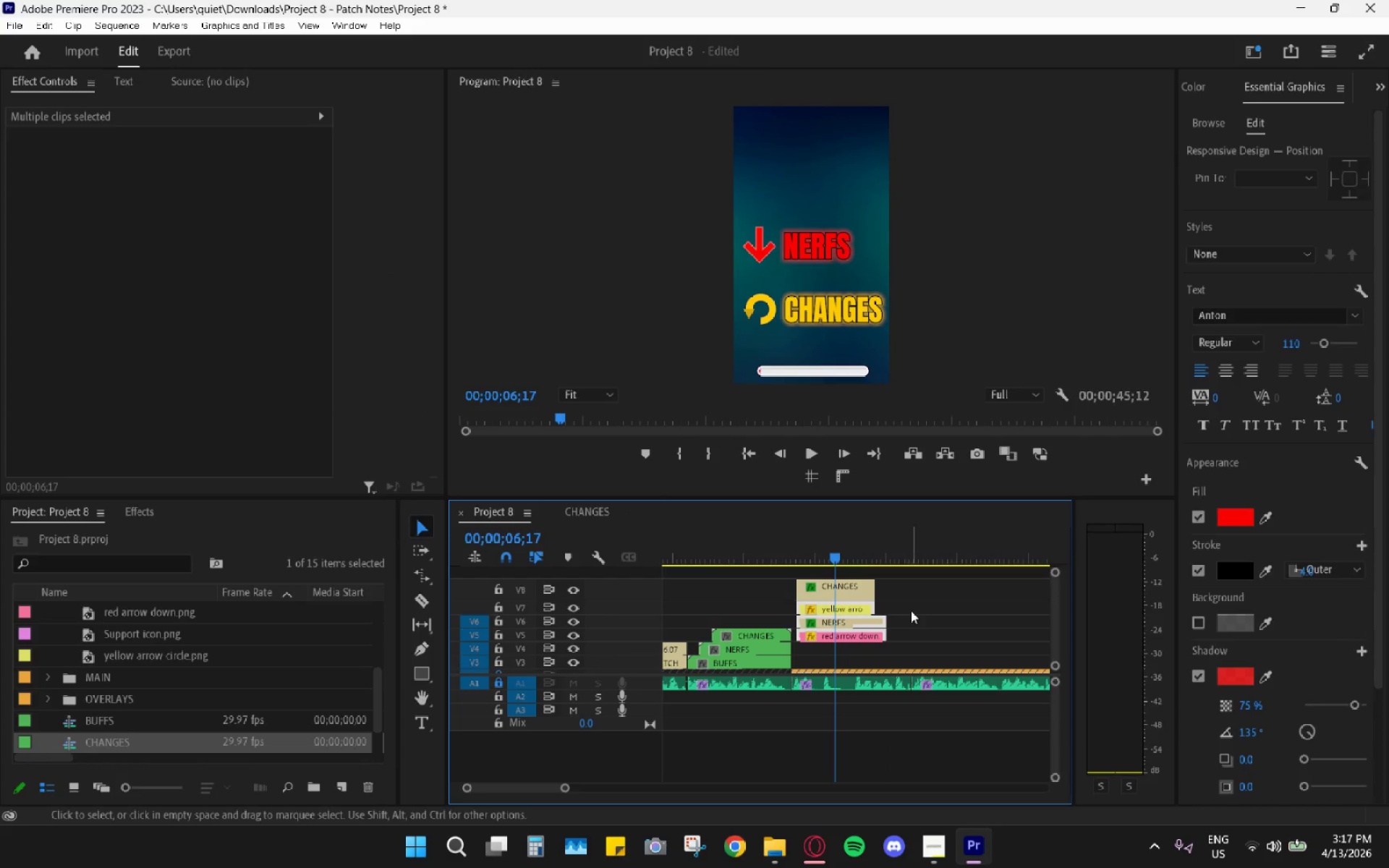 
left_click([912, 609])
 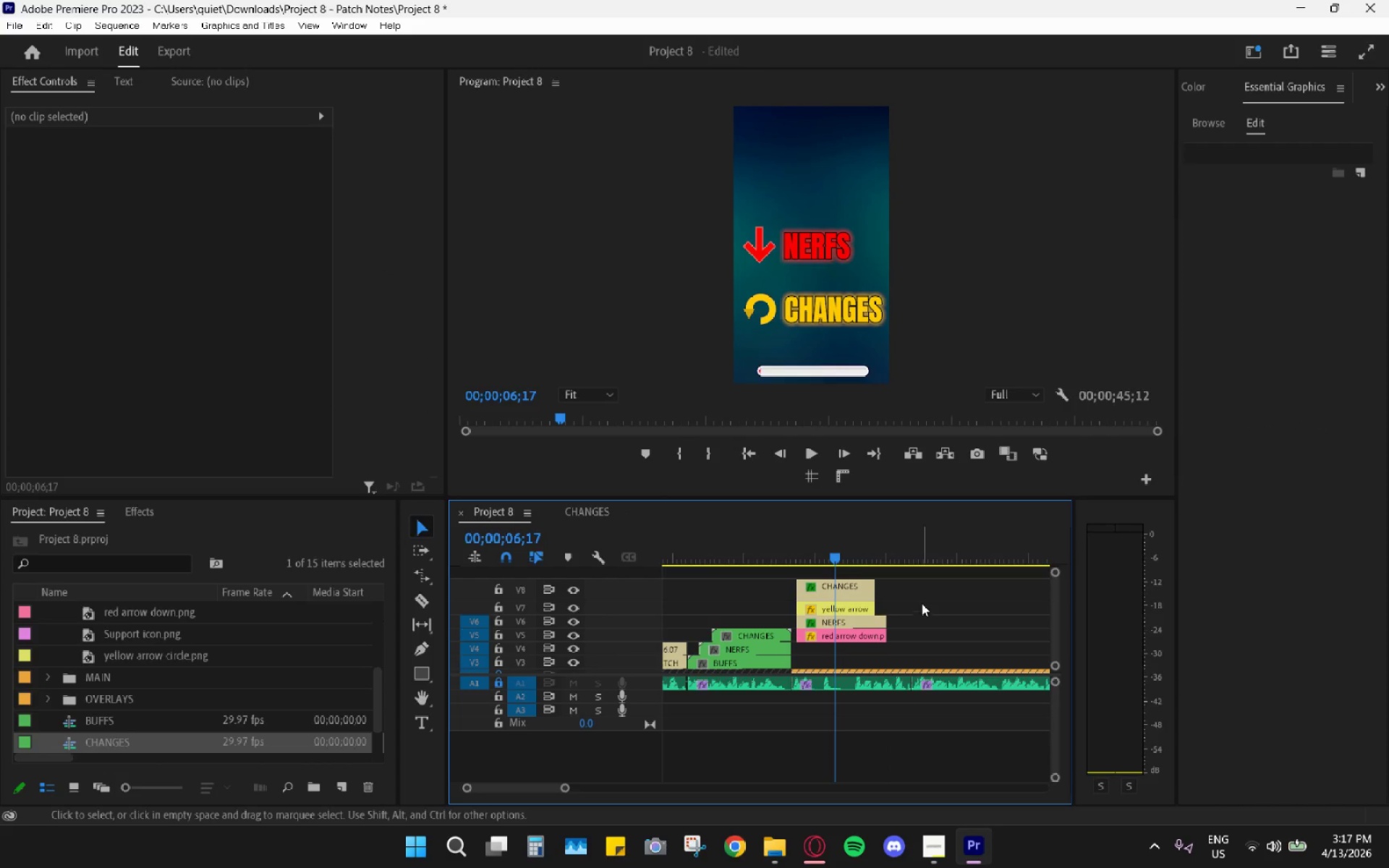 
left_click_drag(start_coordinate=[922, 603], to_coordinate=[880, 642])
 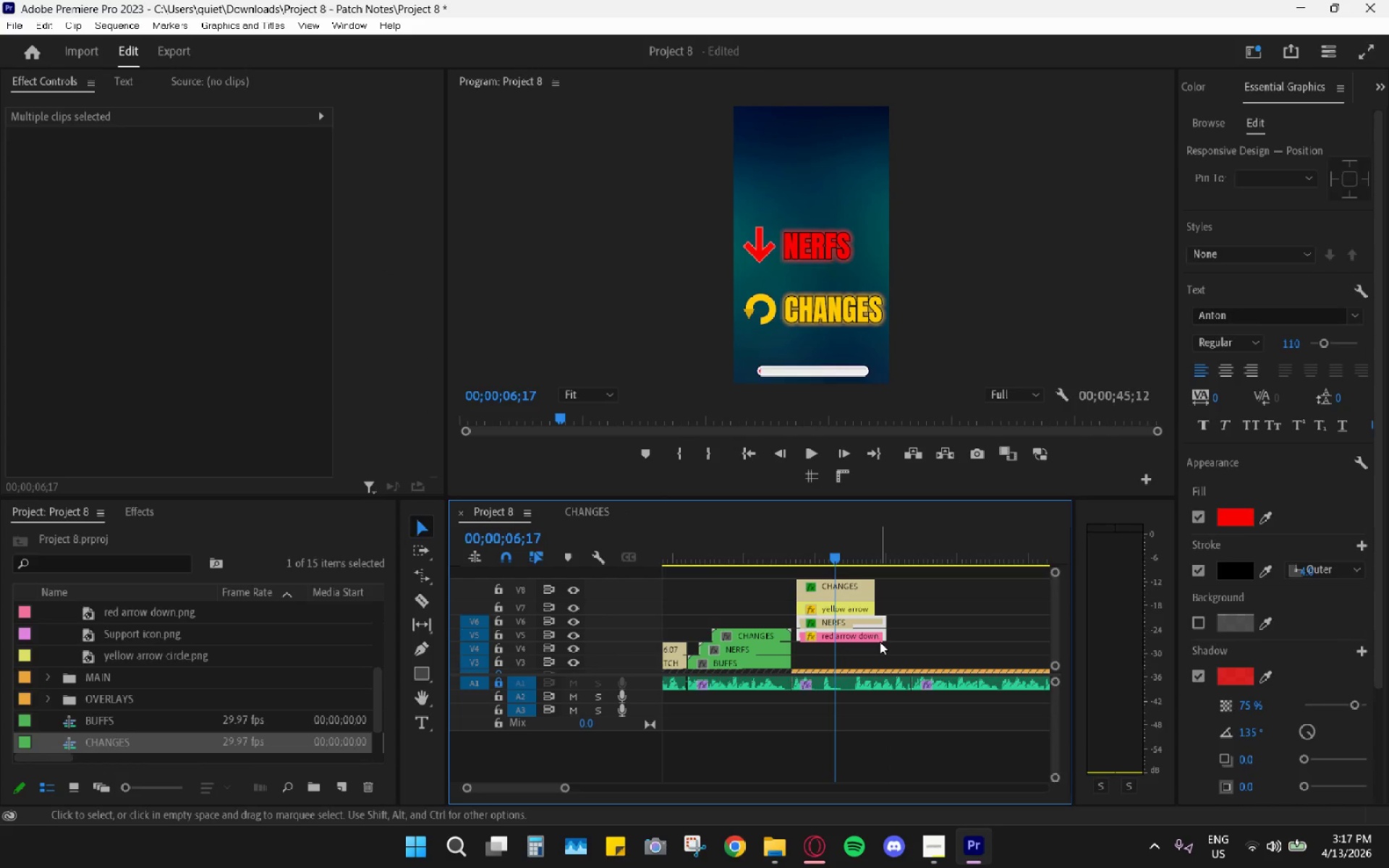 
key(Control+X)
 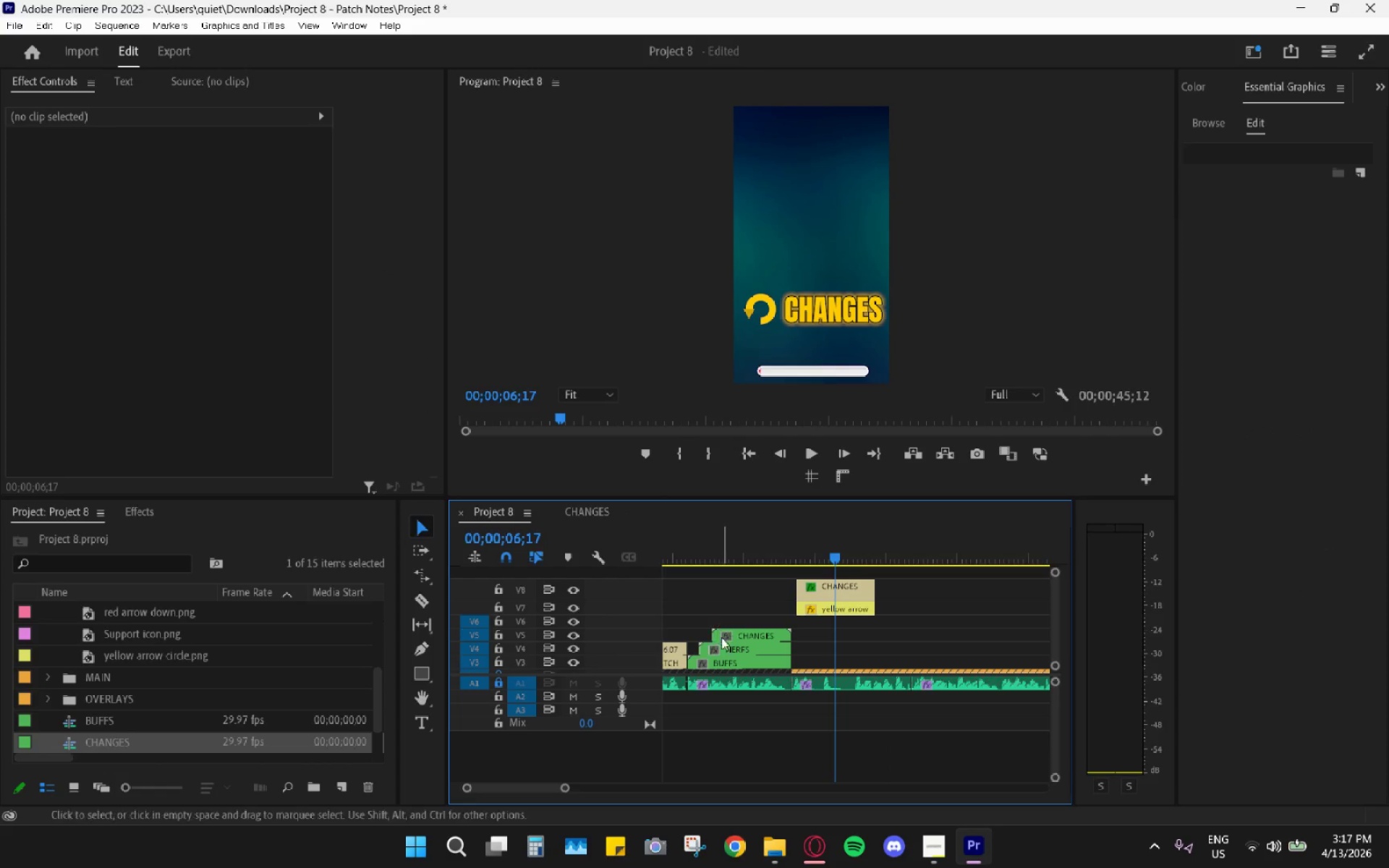 
left_click([723, 649])
 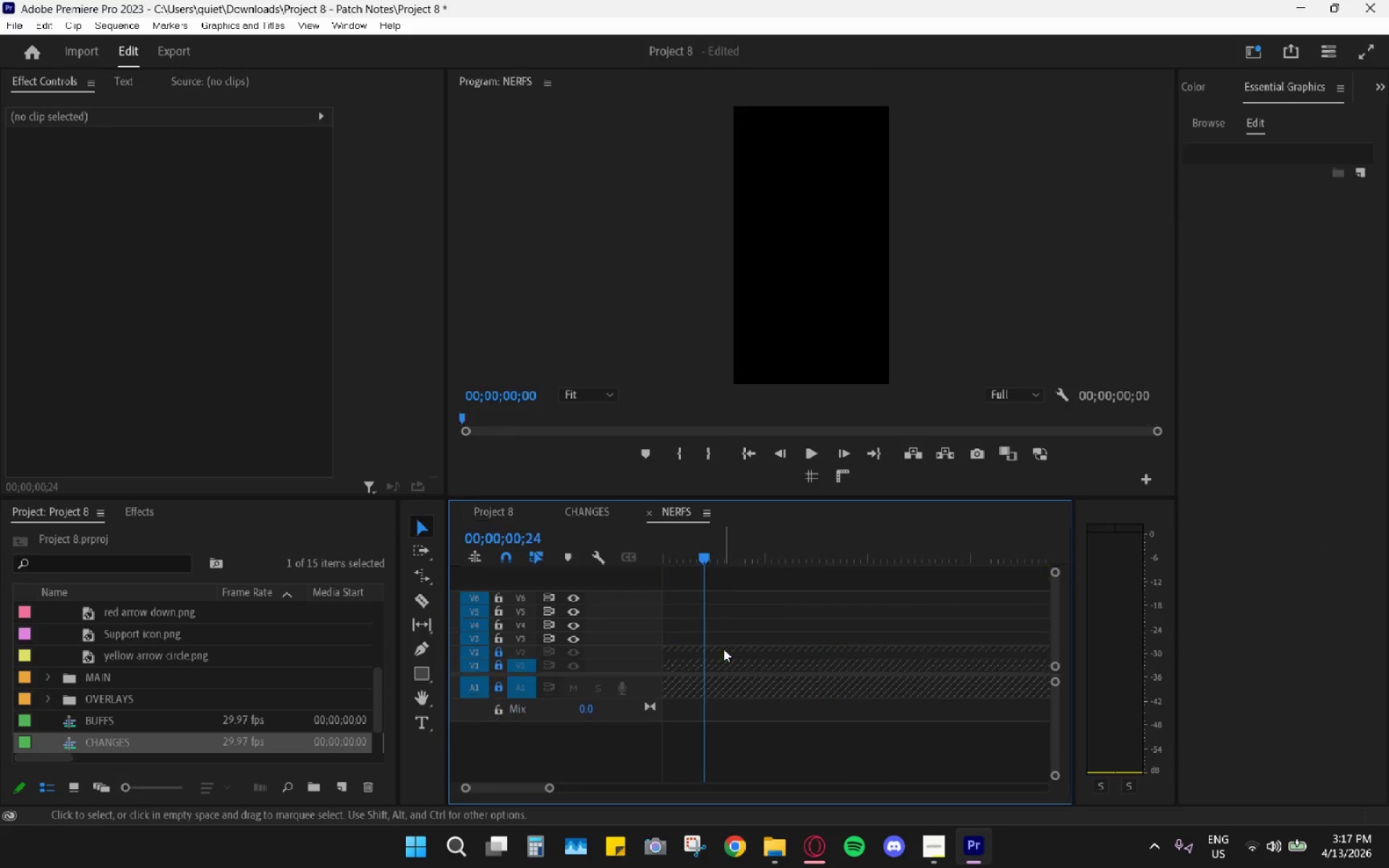 
key(Control+ControlLeft)
 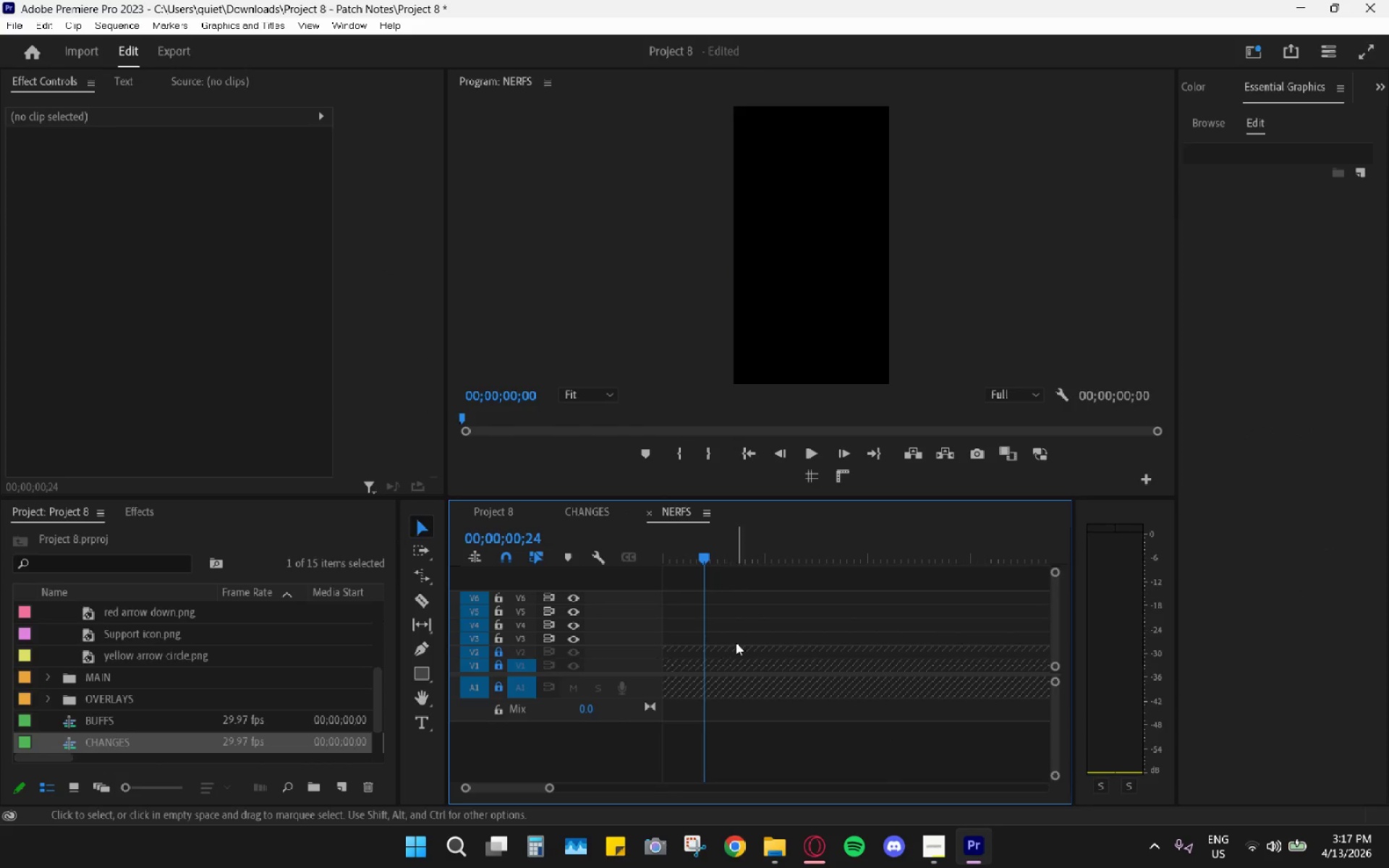 
key(Control+V)
 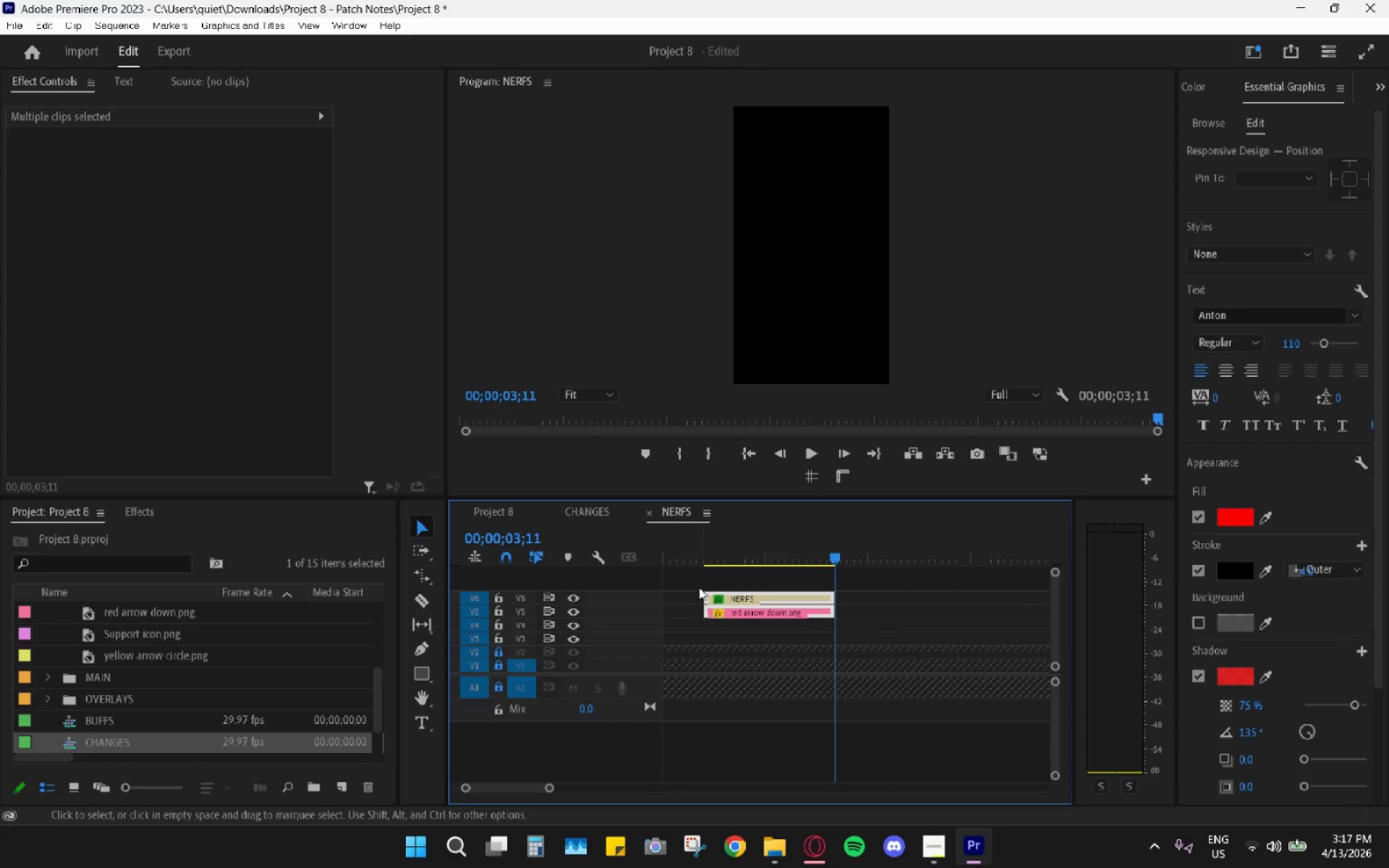 
left_click([687, 605])
 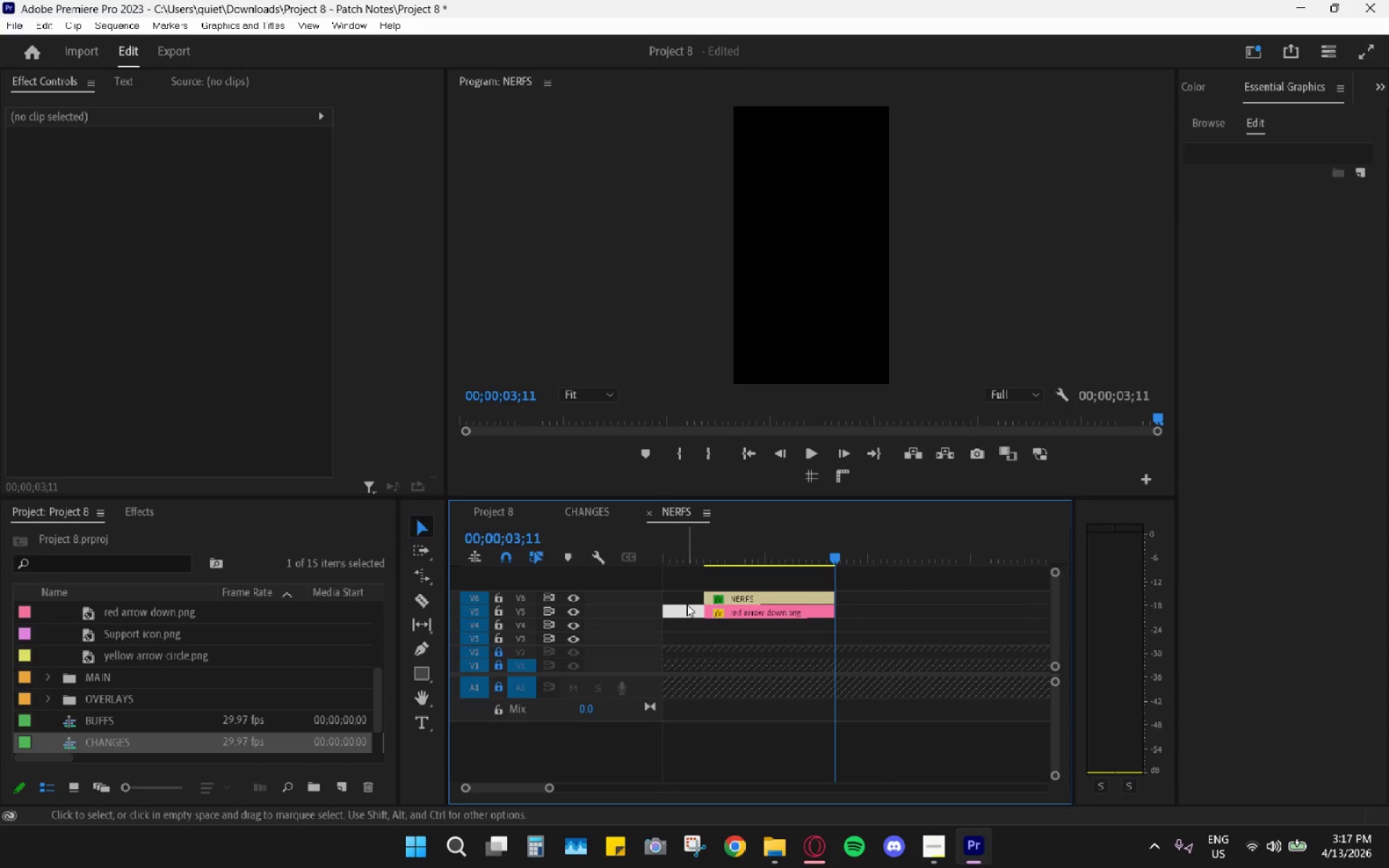 
key(H)
 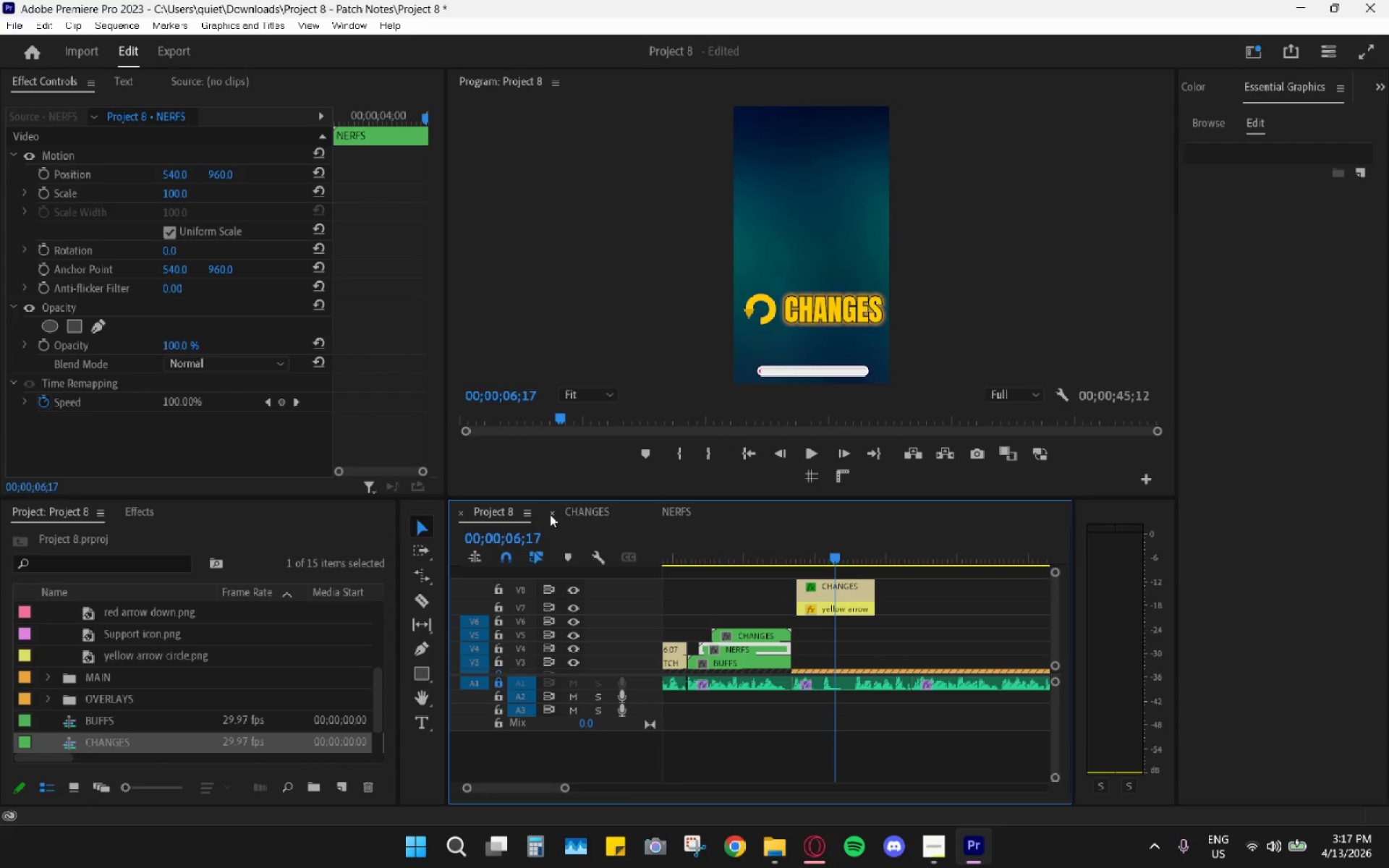 
double_click([550, 514])
 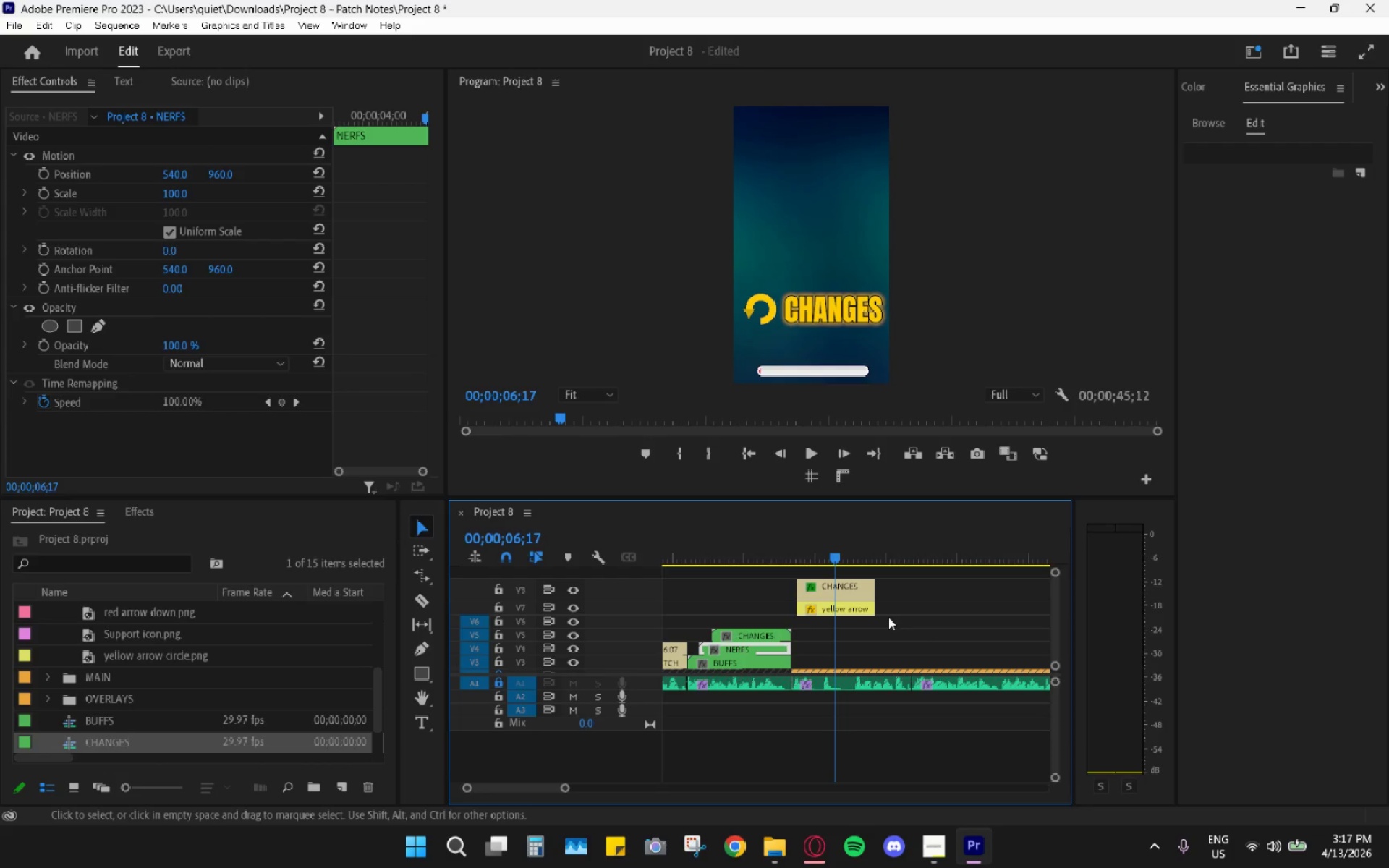 
left_click_drag(start_coordinate=[865, 641], to_coordinate=[872, 582])
 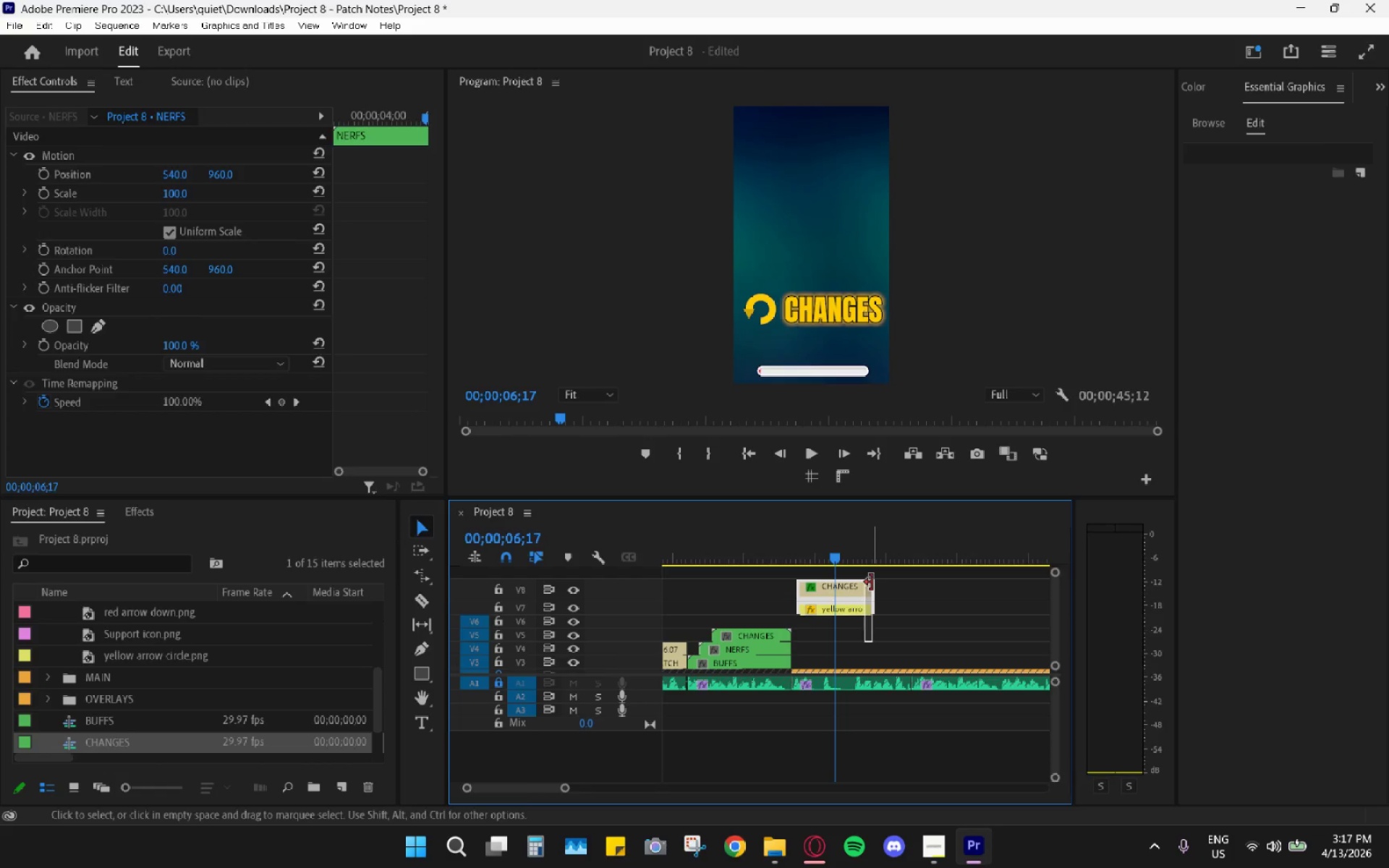 
key(Control+X)
 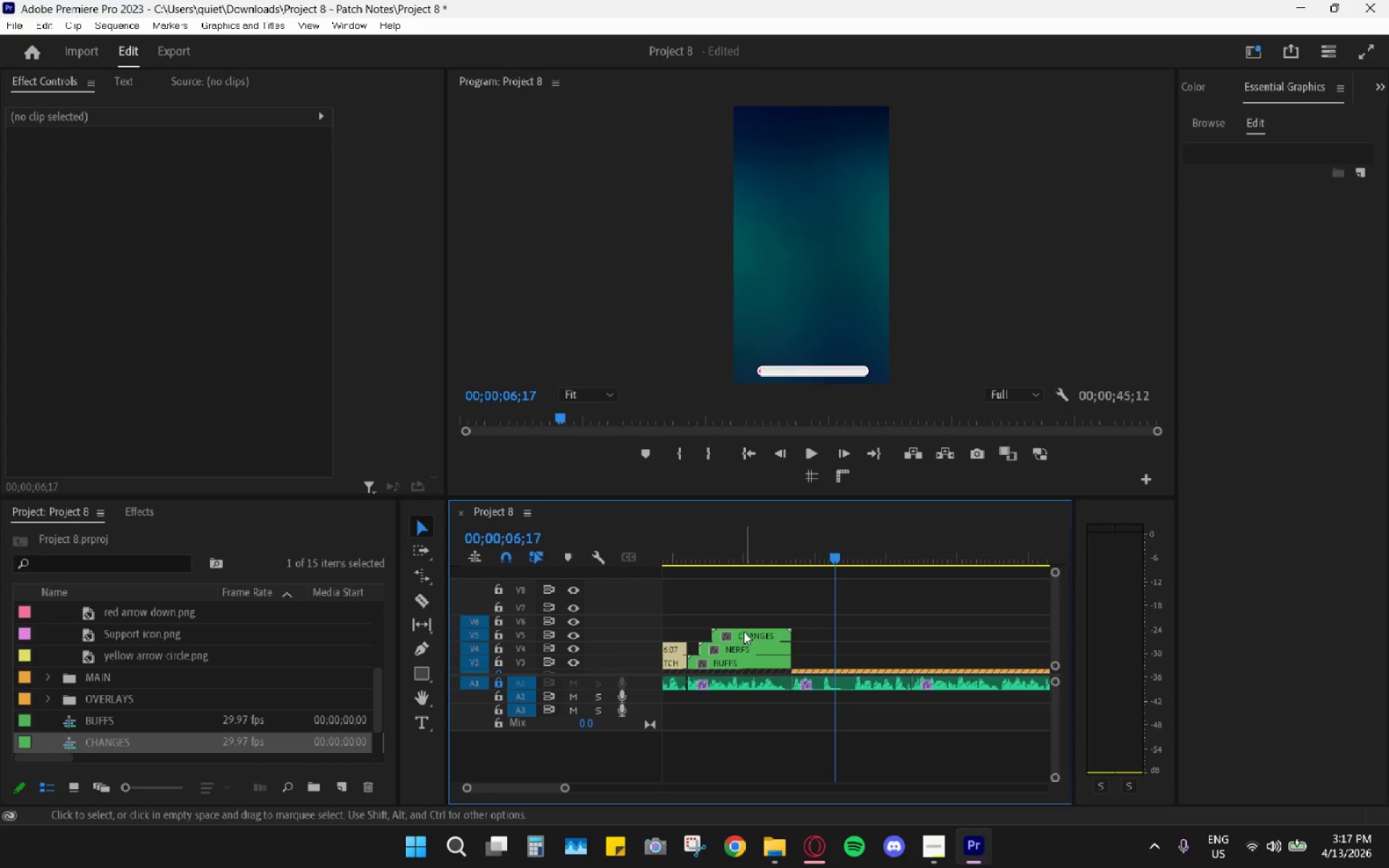 
double_click([744, 631])
 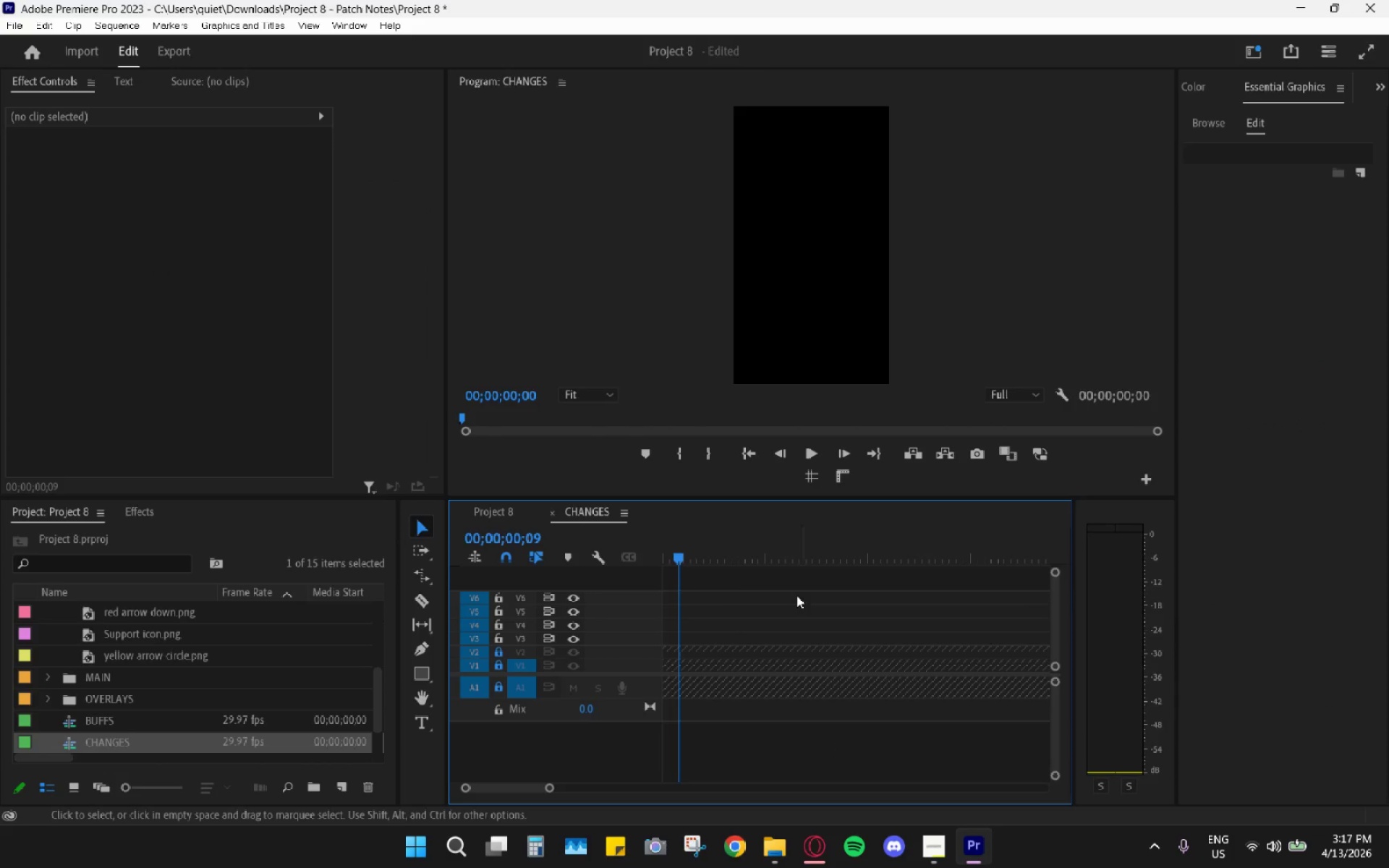 
key(Control+ControlLeft)
 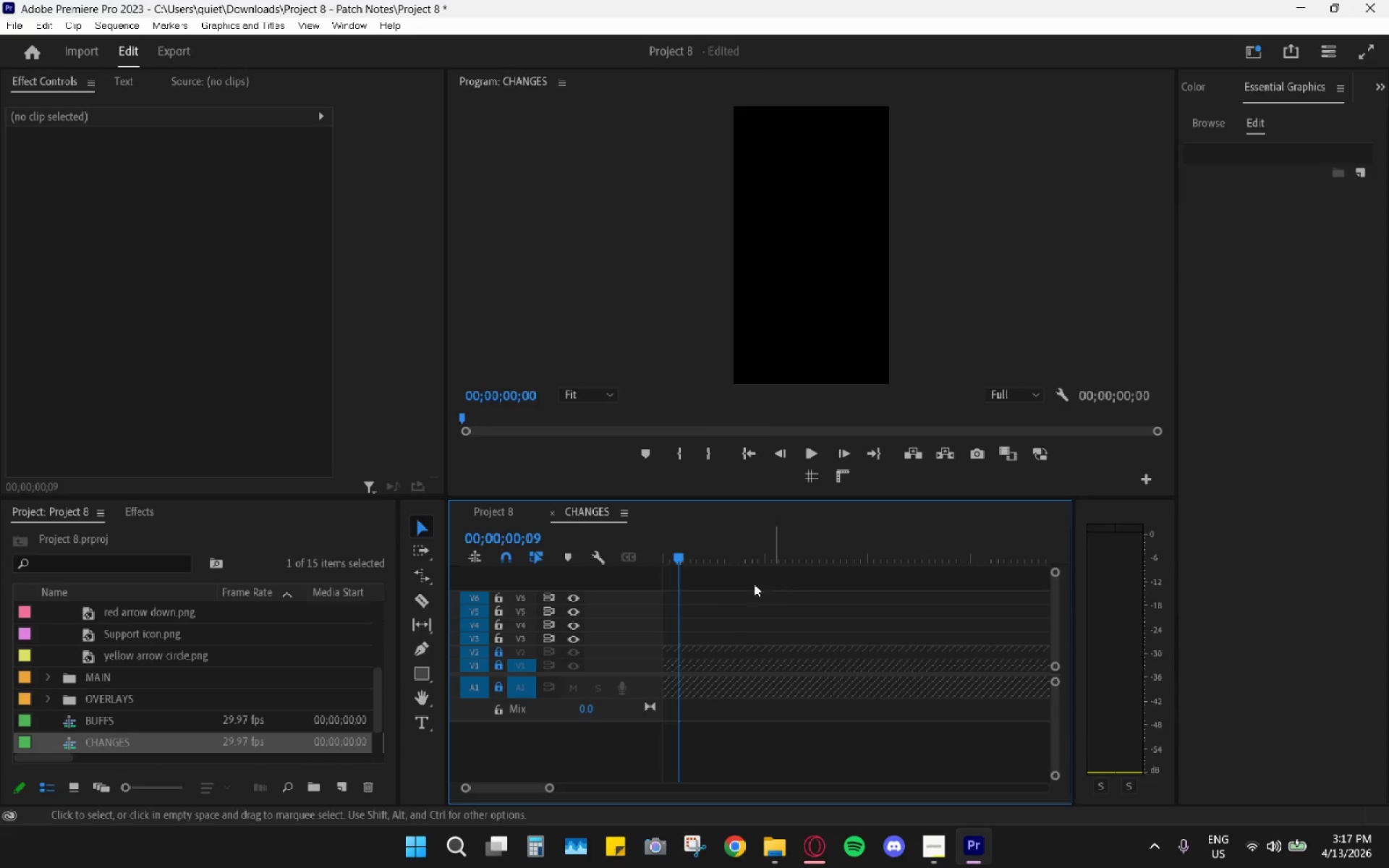 
key(Control+V)
 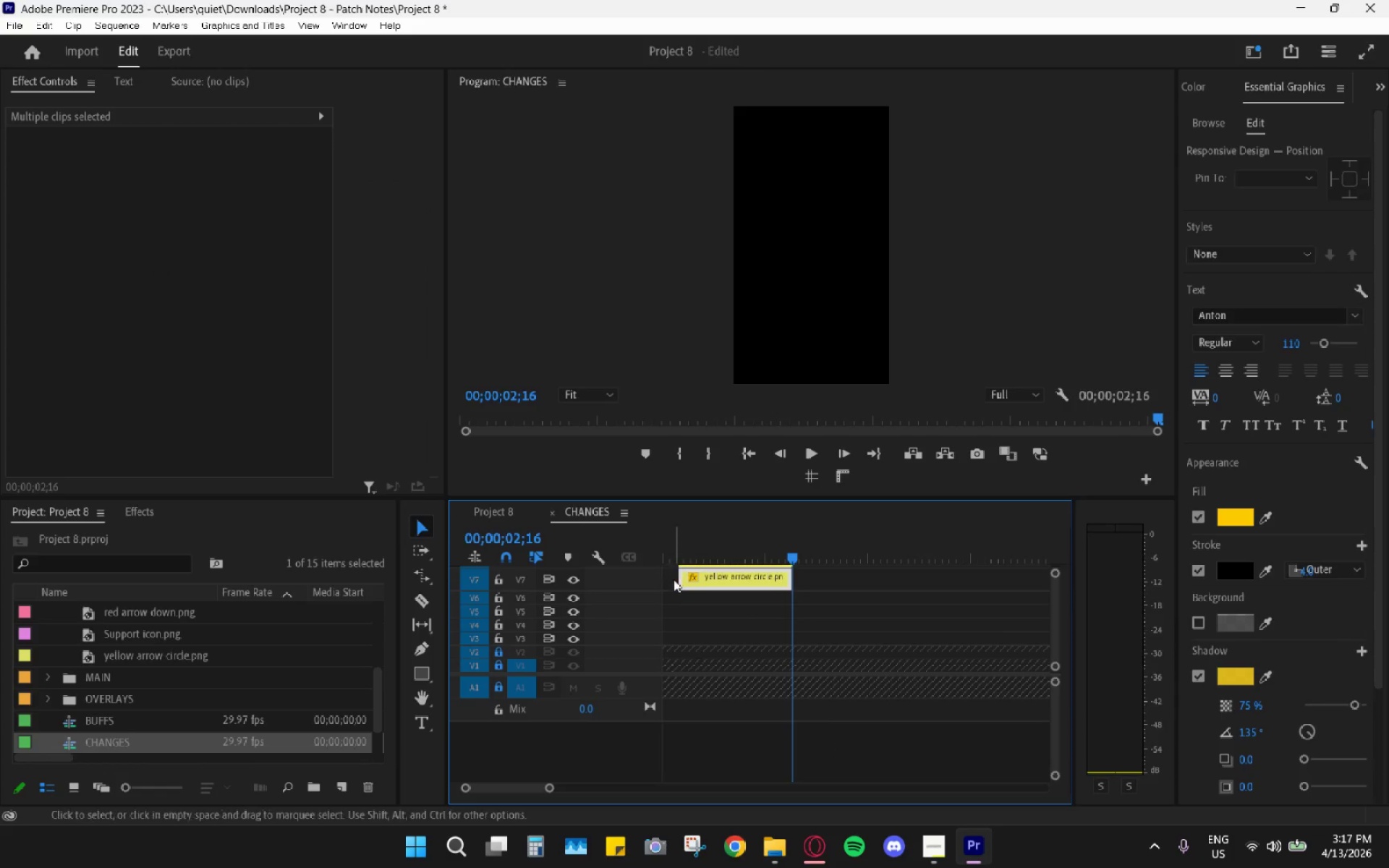 
left_click([674, 579])
 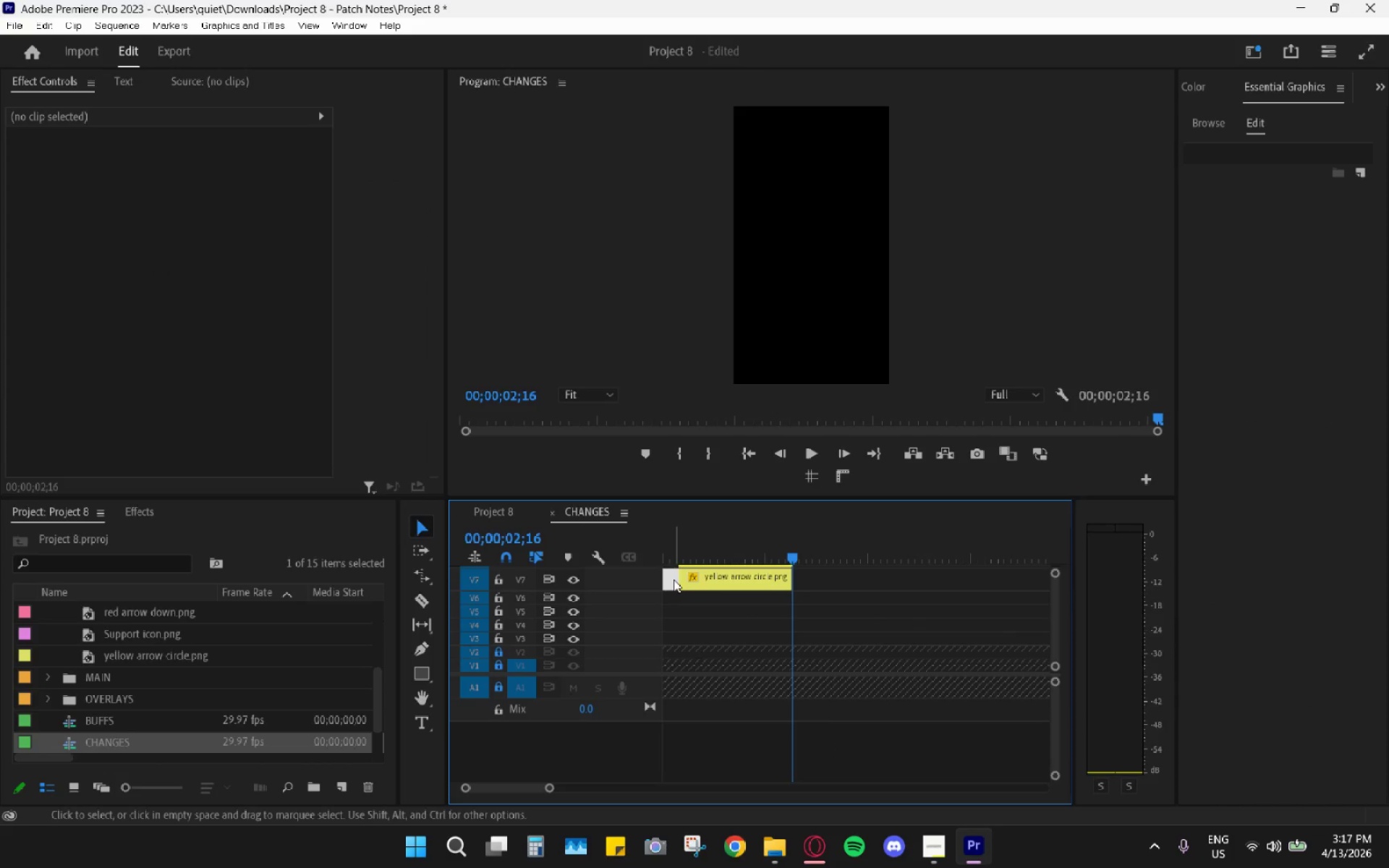 
key(H)
 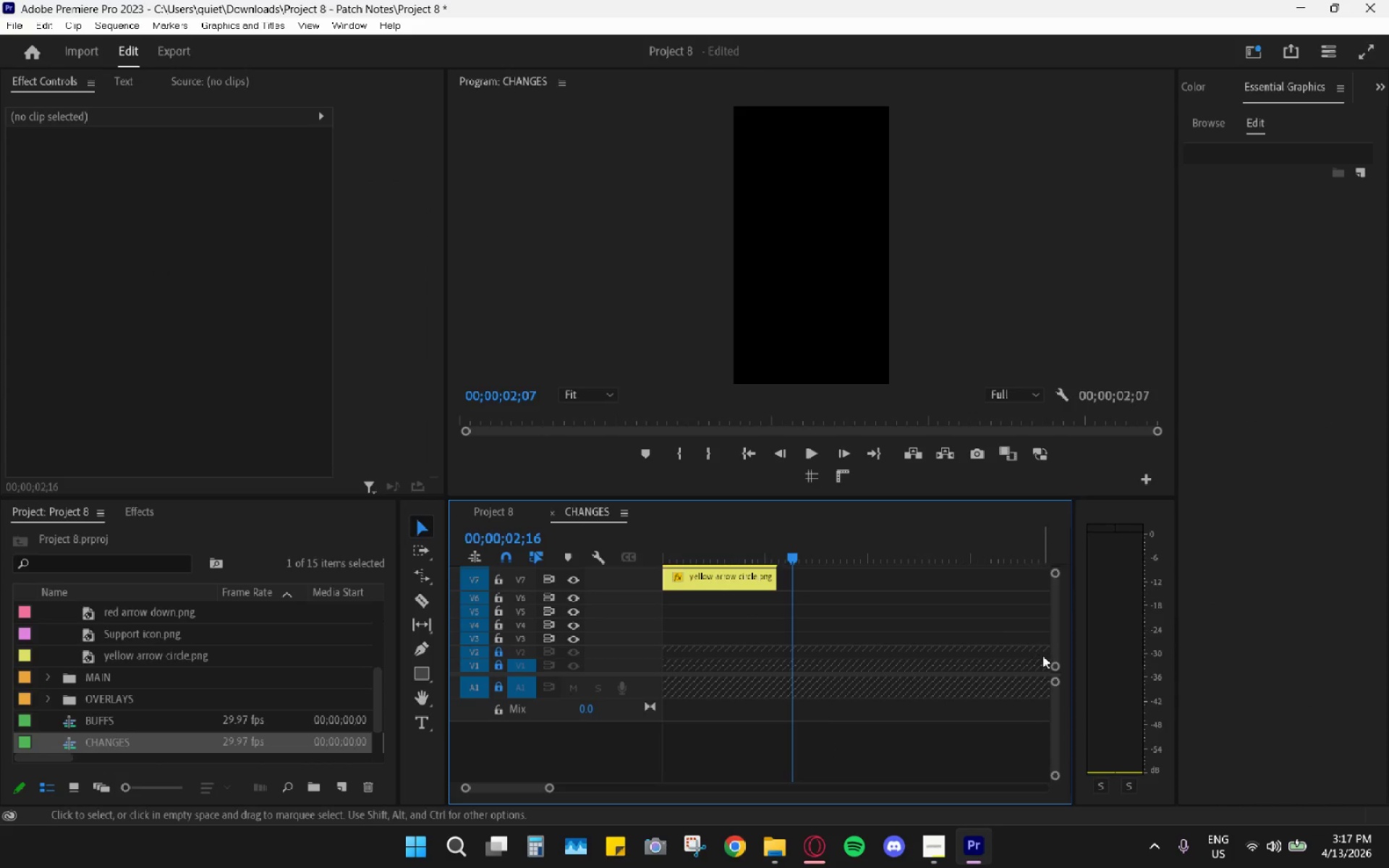 
left_click_drag(start_coordinate=[1053, 662], to_coordinate=[1032, 733])
 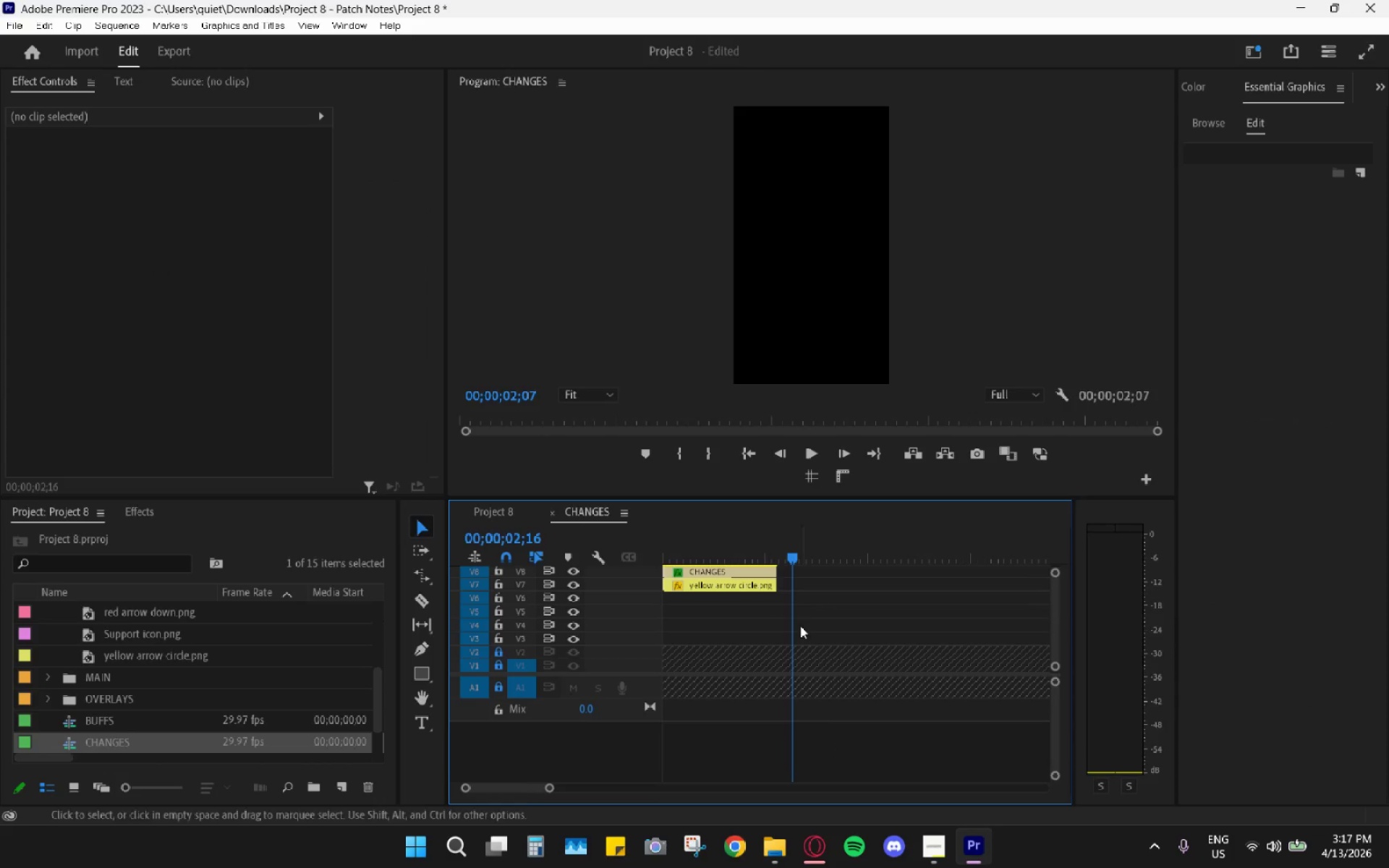 
left_click_drag(start_coordinate=[790, 626], to_coordinate=[893, 636])
 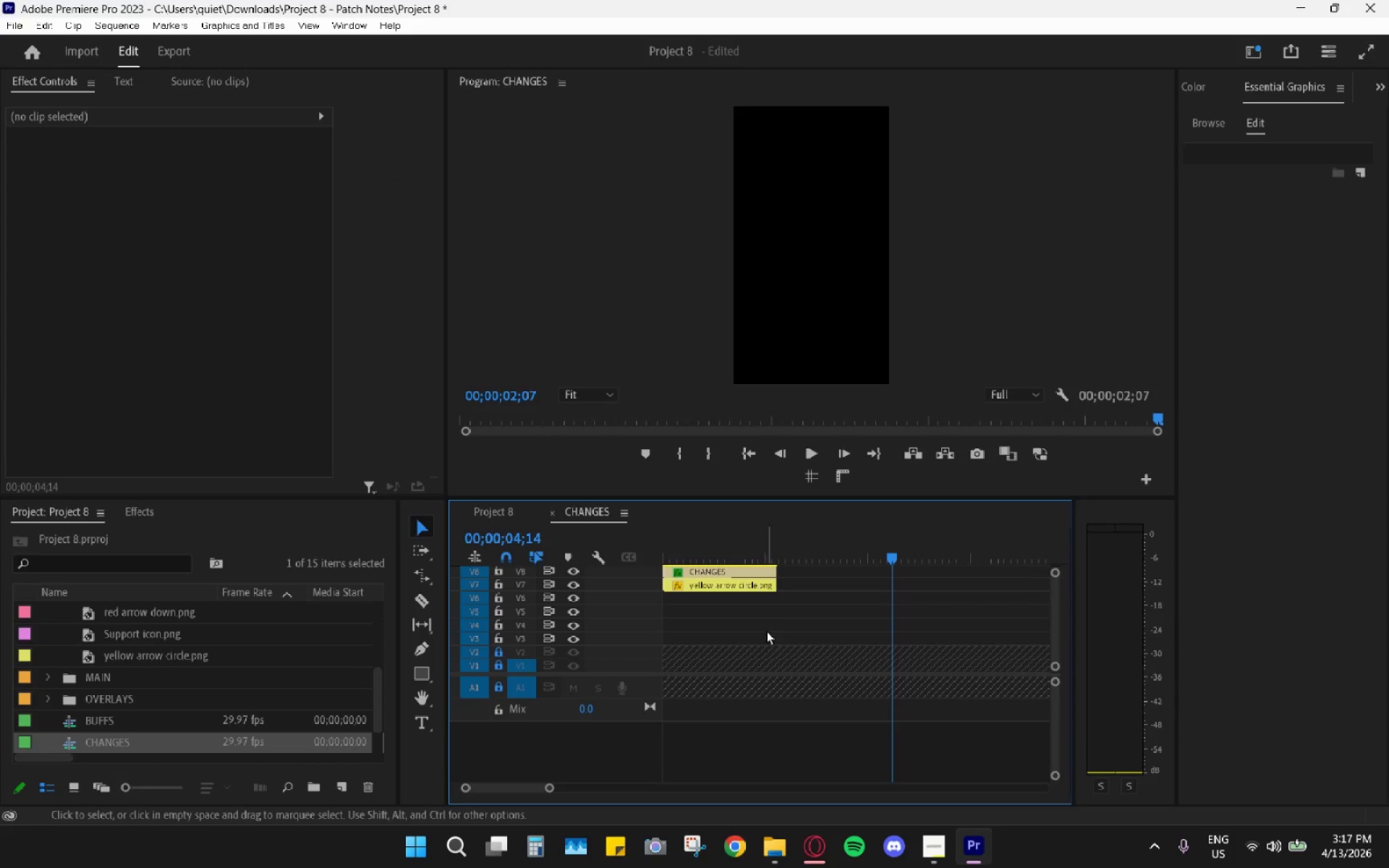 
left_click_drag(start_coordinate=[765, 629], to_coordinate=[747, 561])
 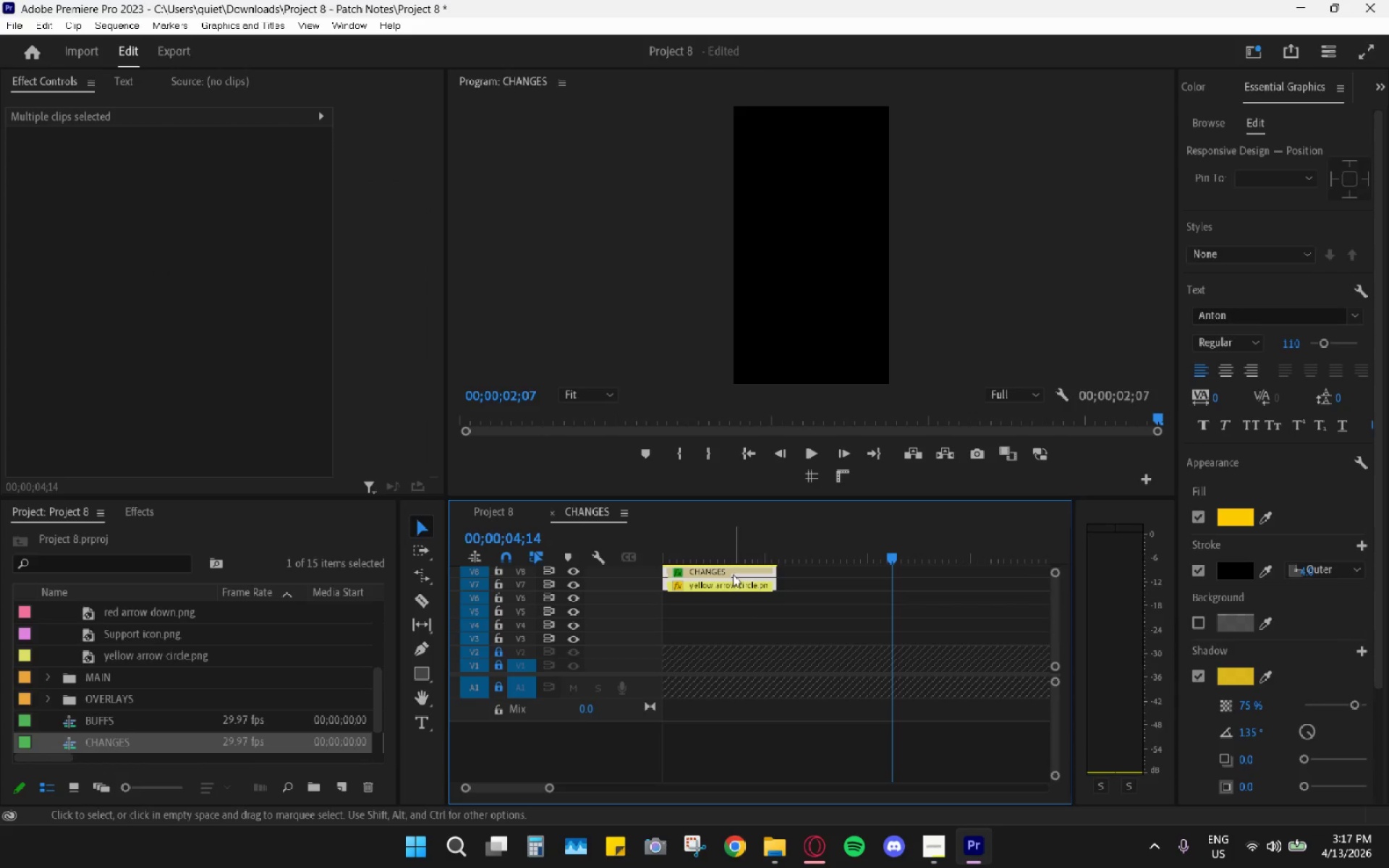 
left_click_drag(start_coordinate=[733, 573], to_coordinate=[730, 619])
 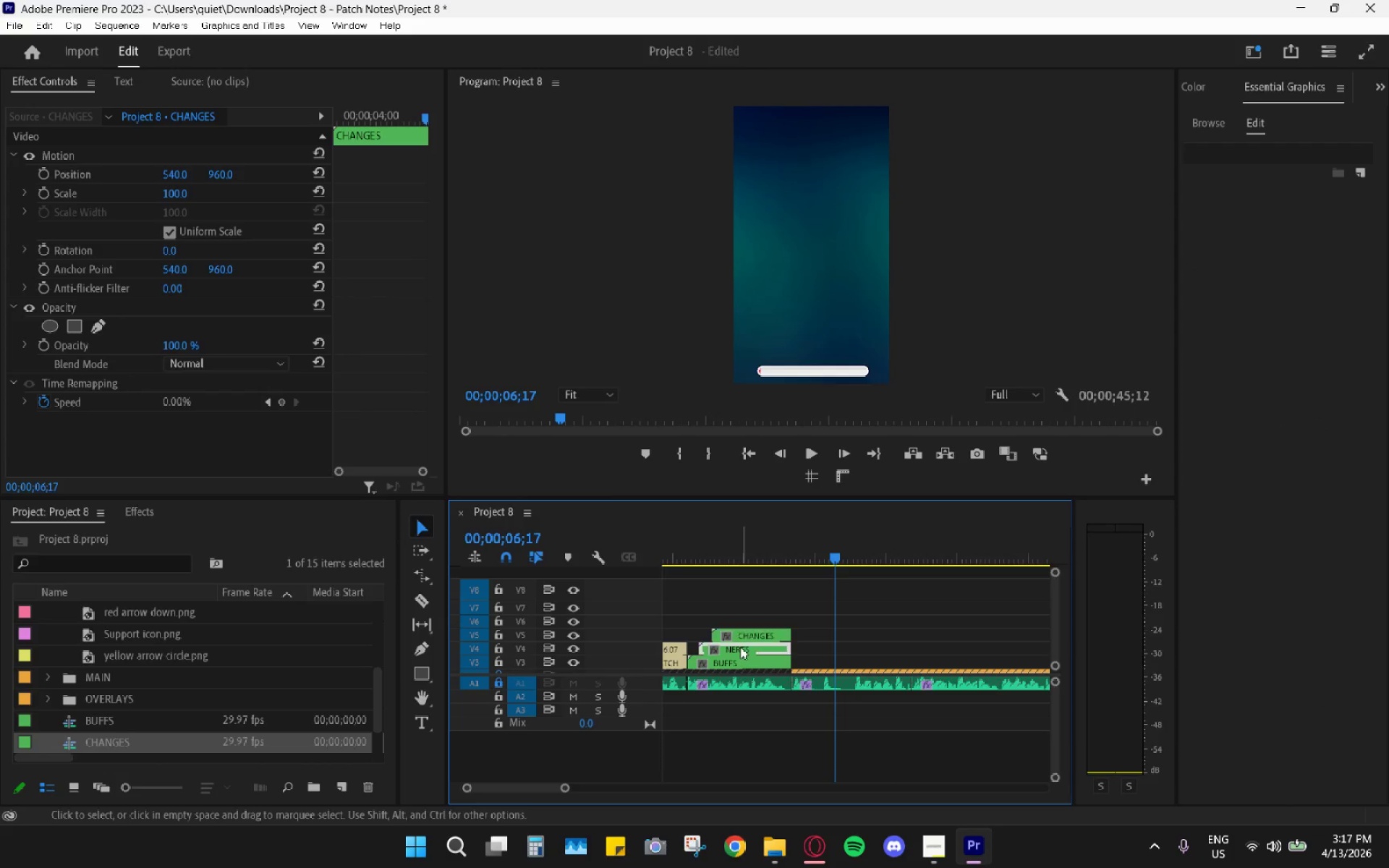 
left_click_drag(start_coordinate=[731, 640], to_coordinate=[749, 586])
 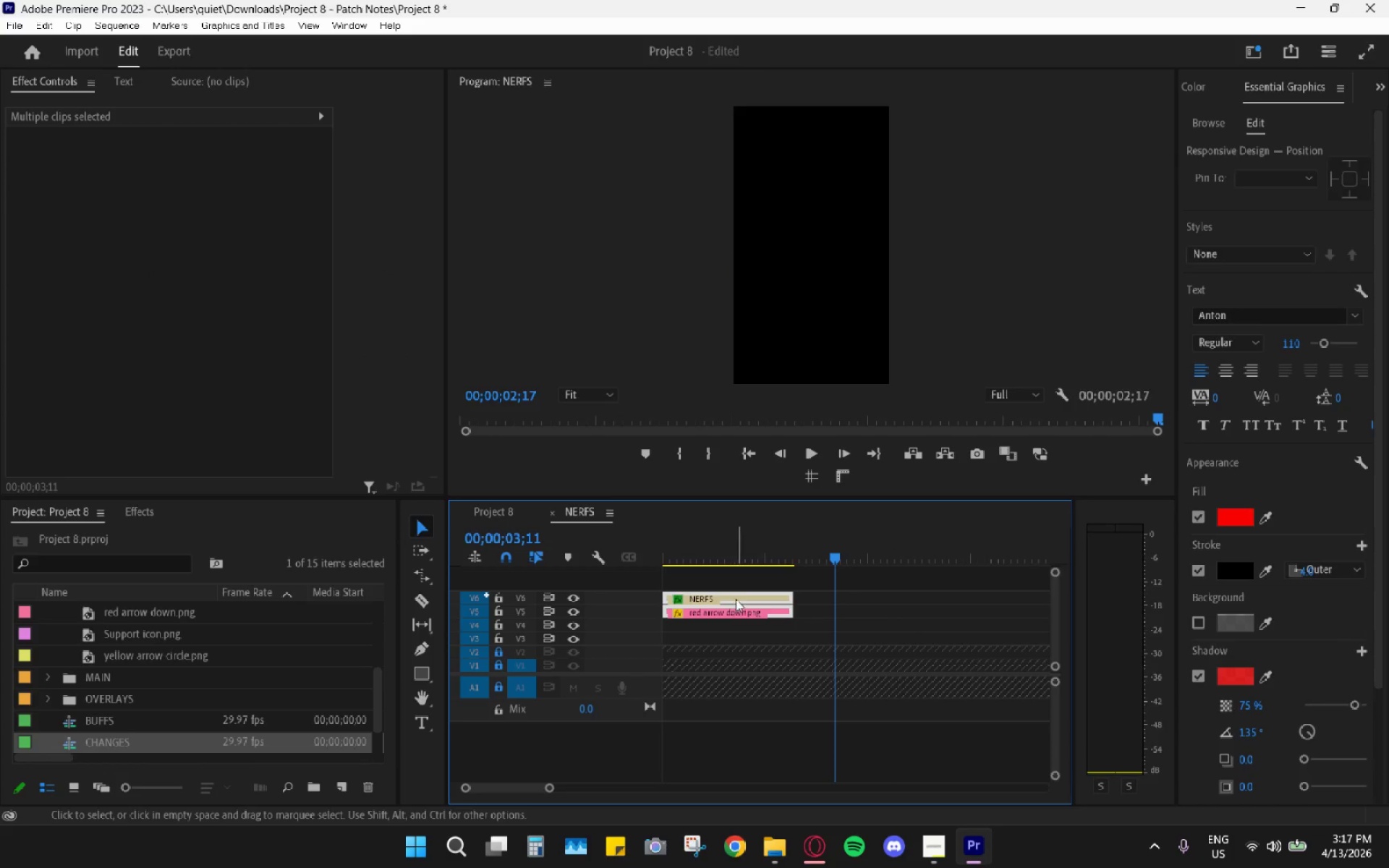 
left_click_drag(start_coordinate=[738, 596], to_coordinate=[736, 623])
 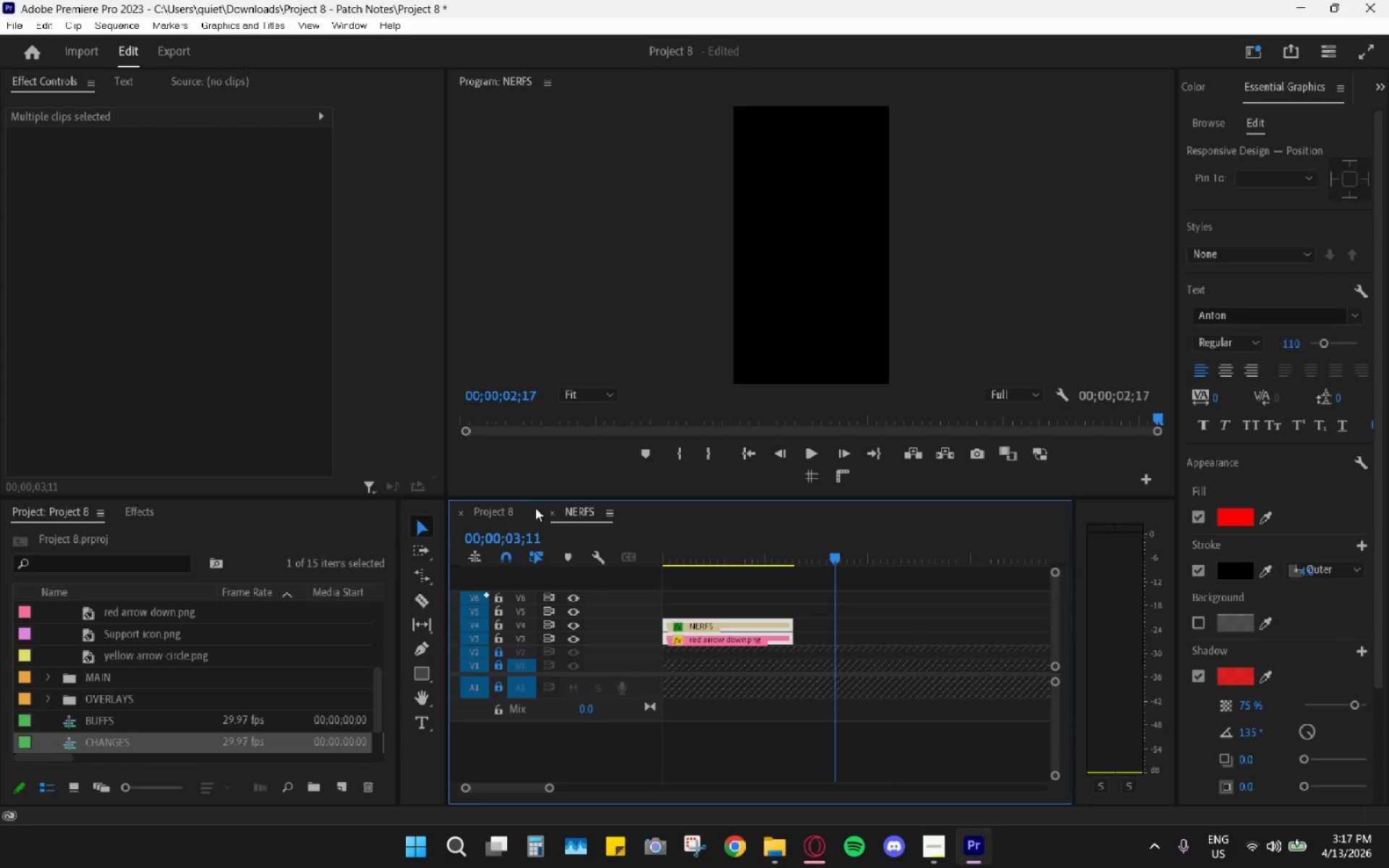 
left_click([551, 511])
 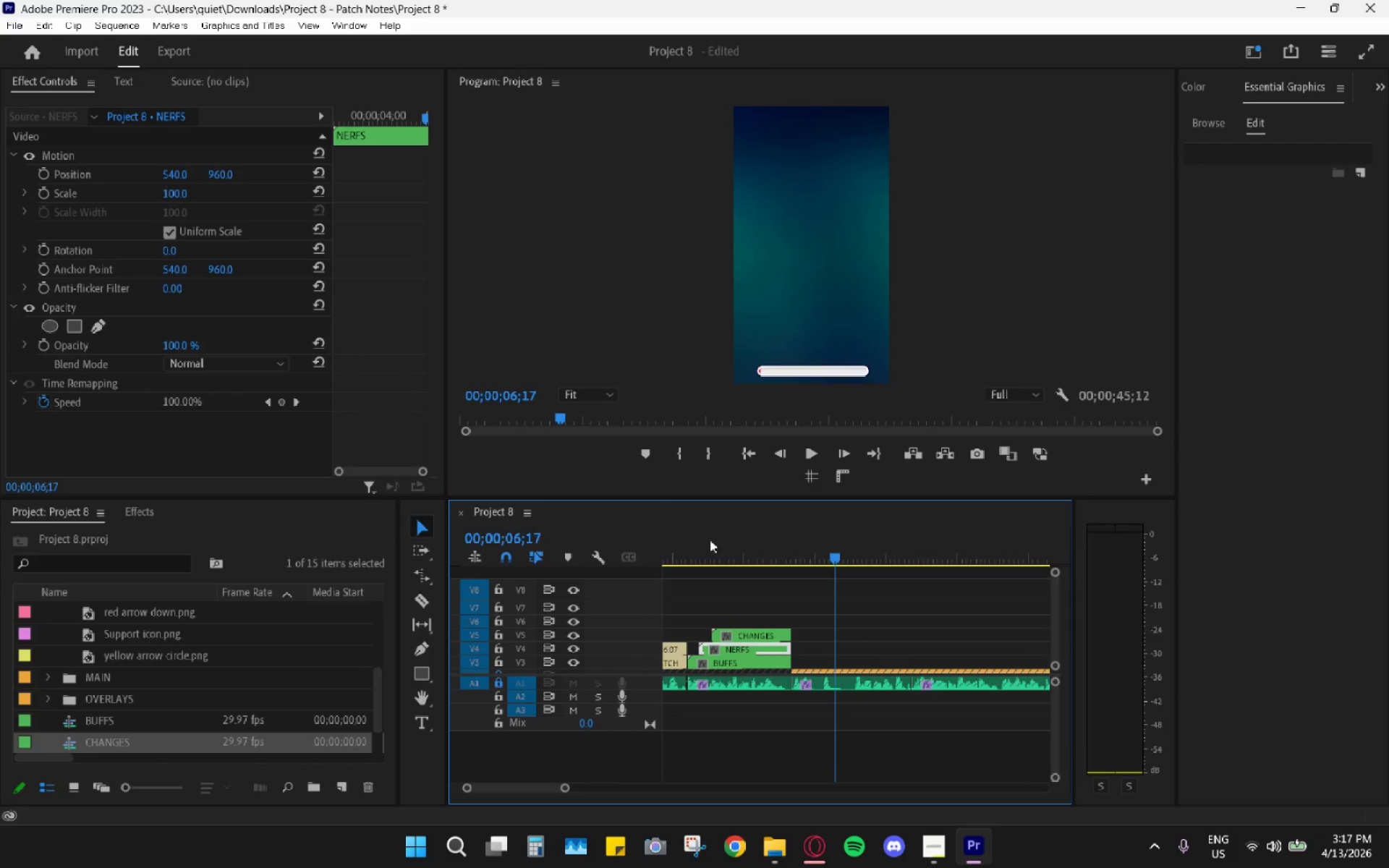 
left_click_drag(start_coordinate=[730, 544], to_coordinate=[744, 564])
 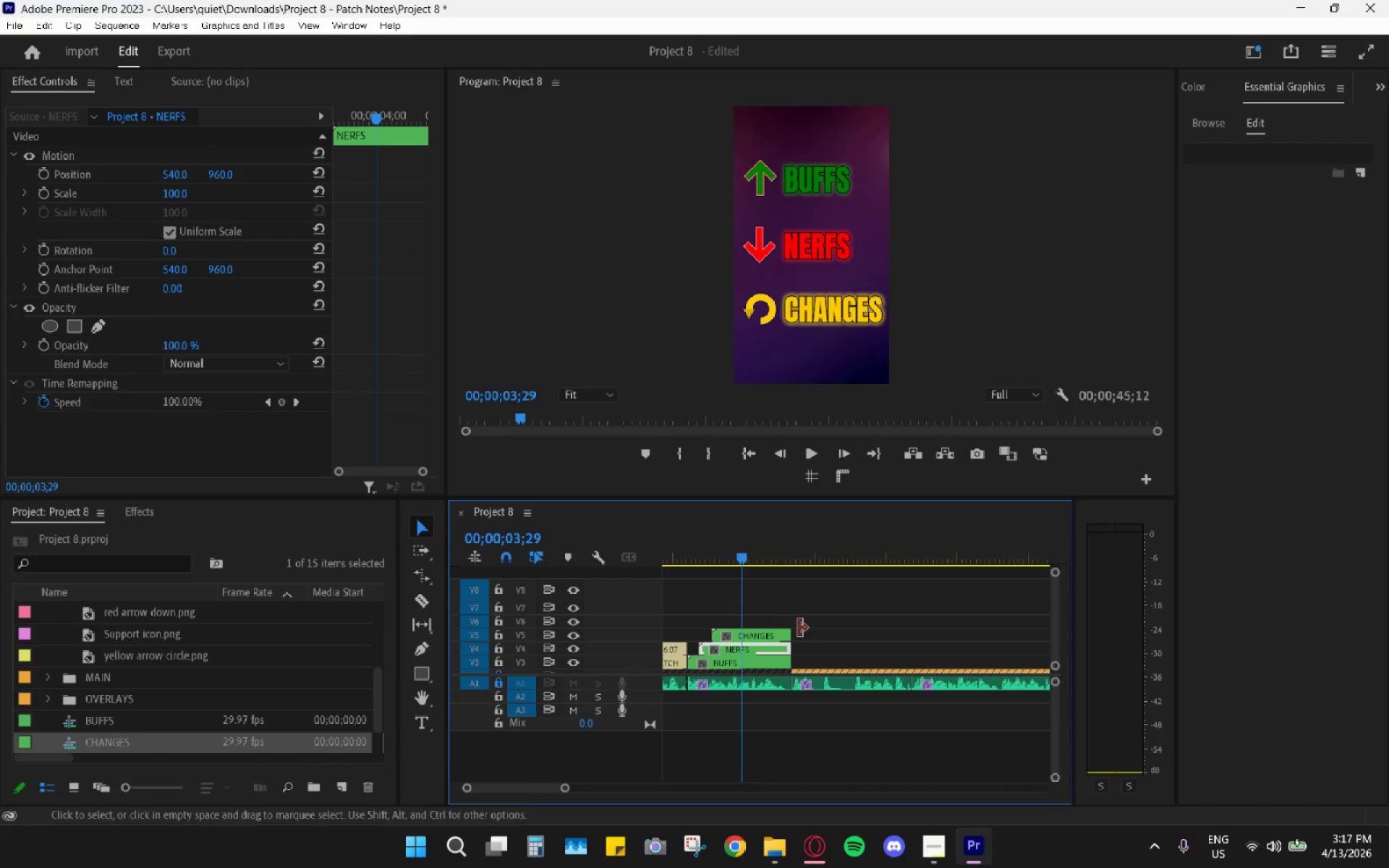 
wait(13.75)
 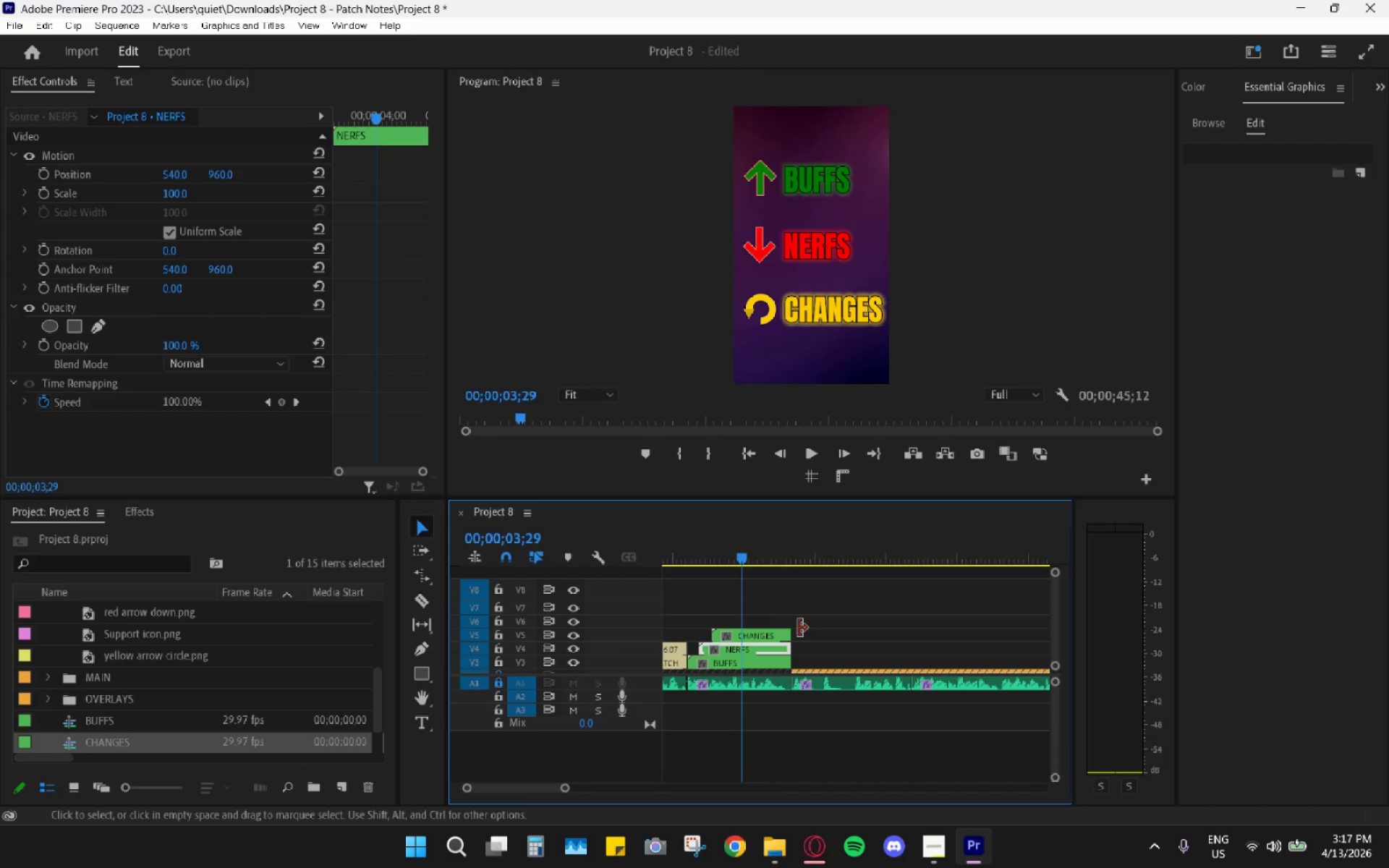 
left_click_drag(start_coordinate=[684, 541], to_coordinate=[668, 547])
 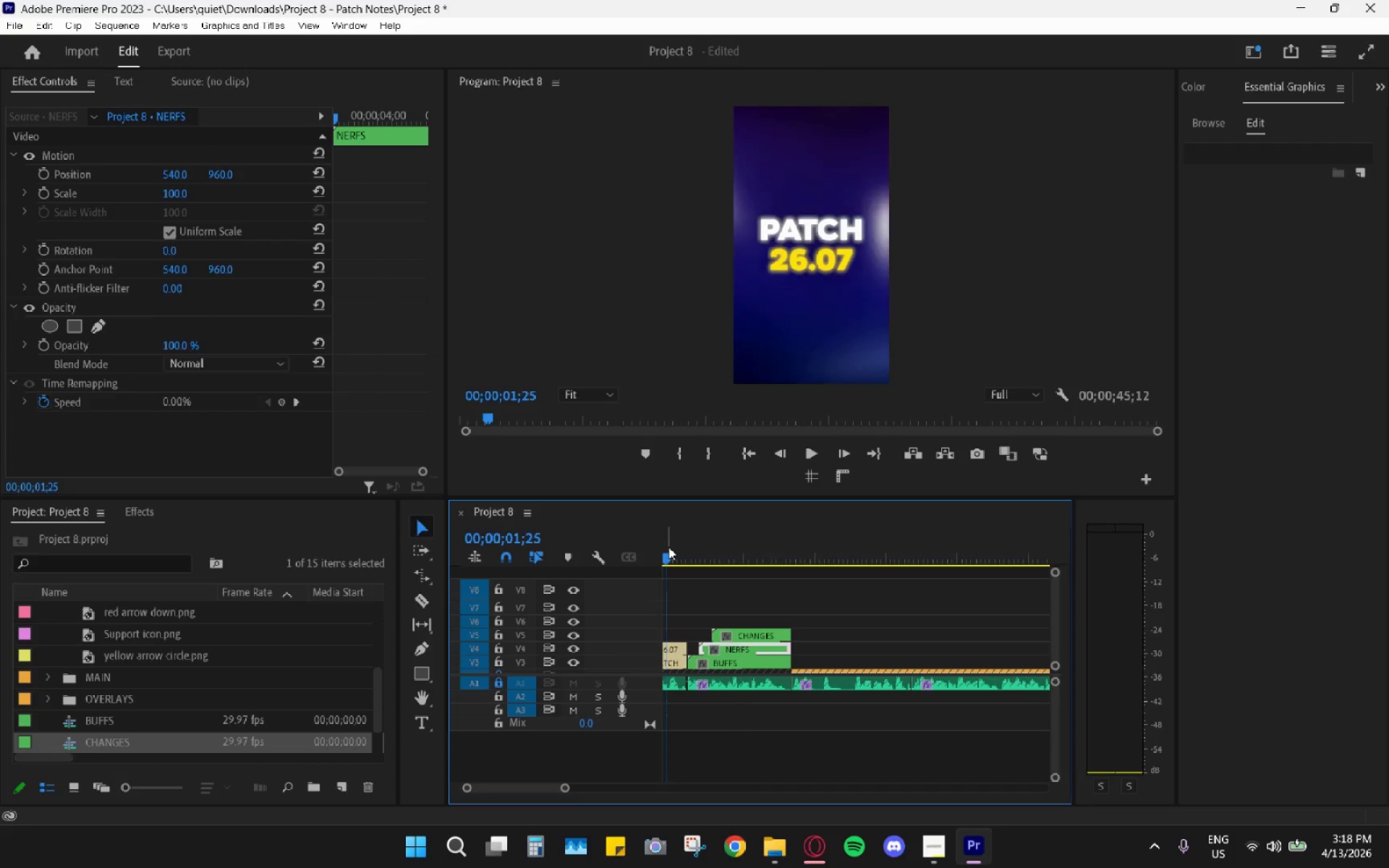 
key(Space)
 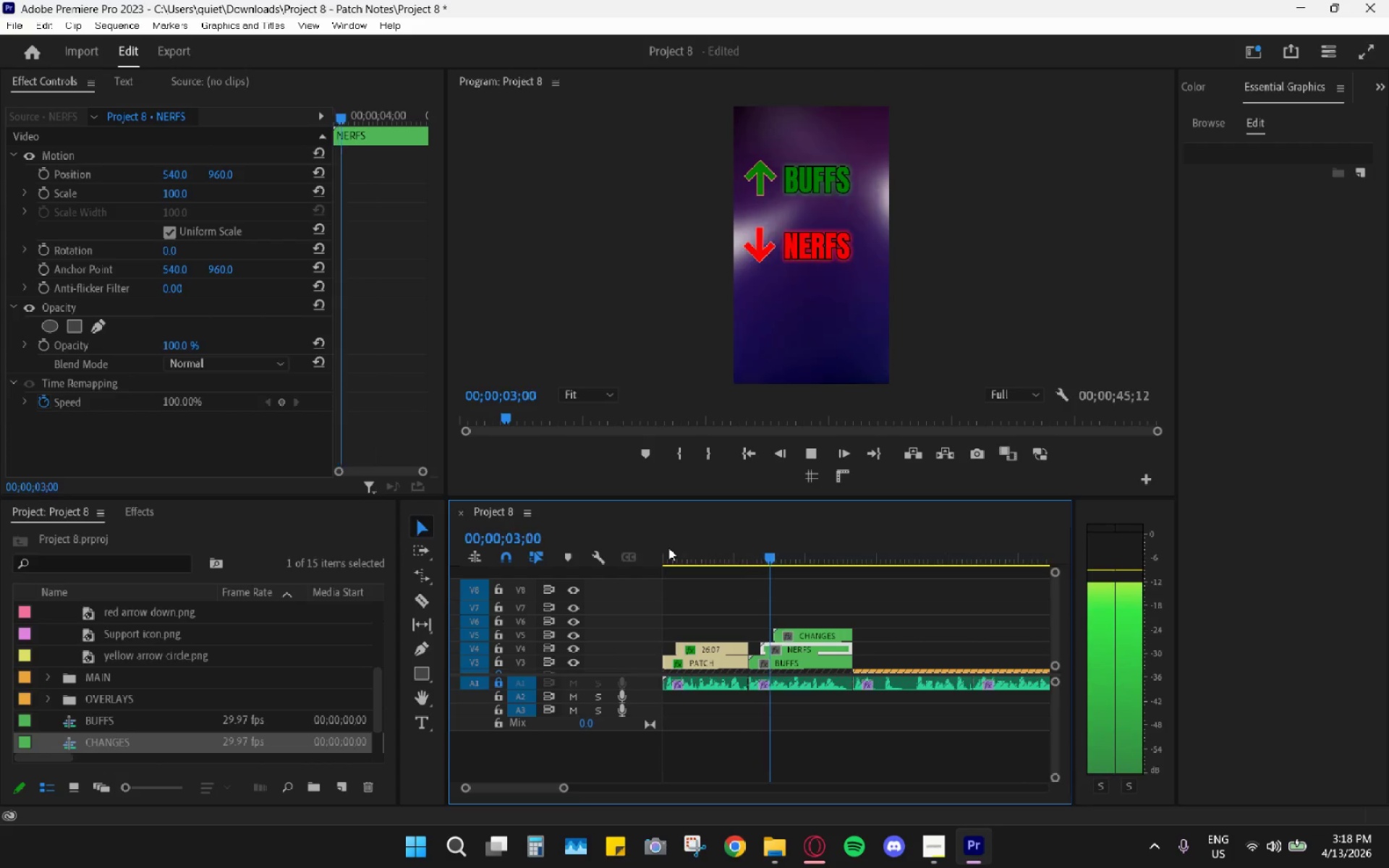 
key(Space)
 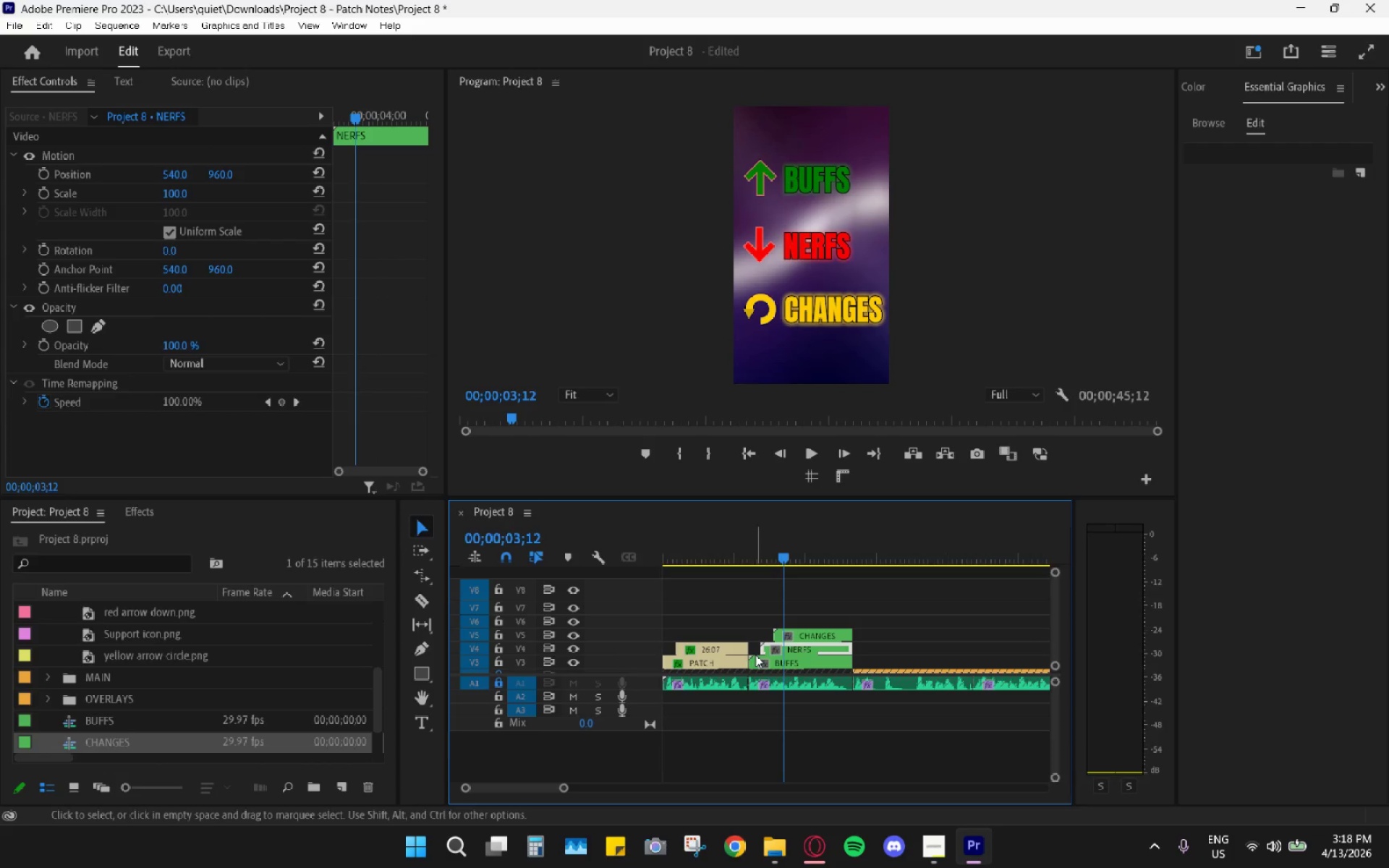 
left_click([786, 662])
 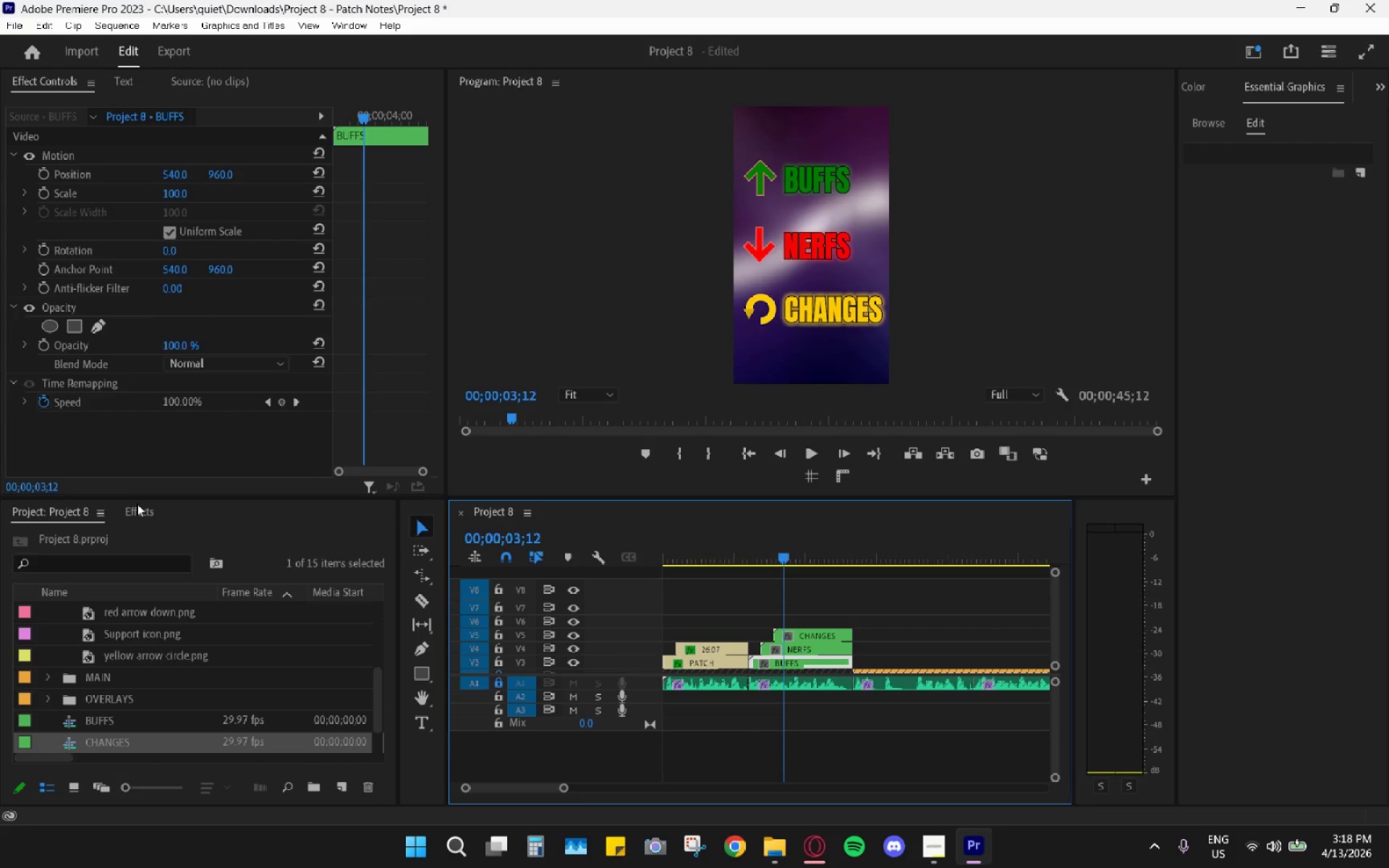 
left_click([51, 616])
 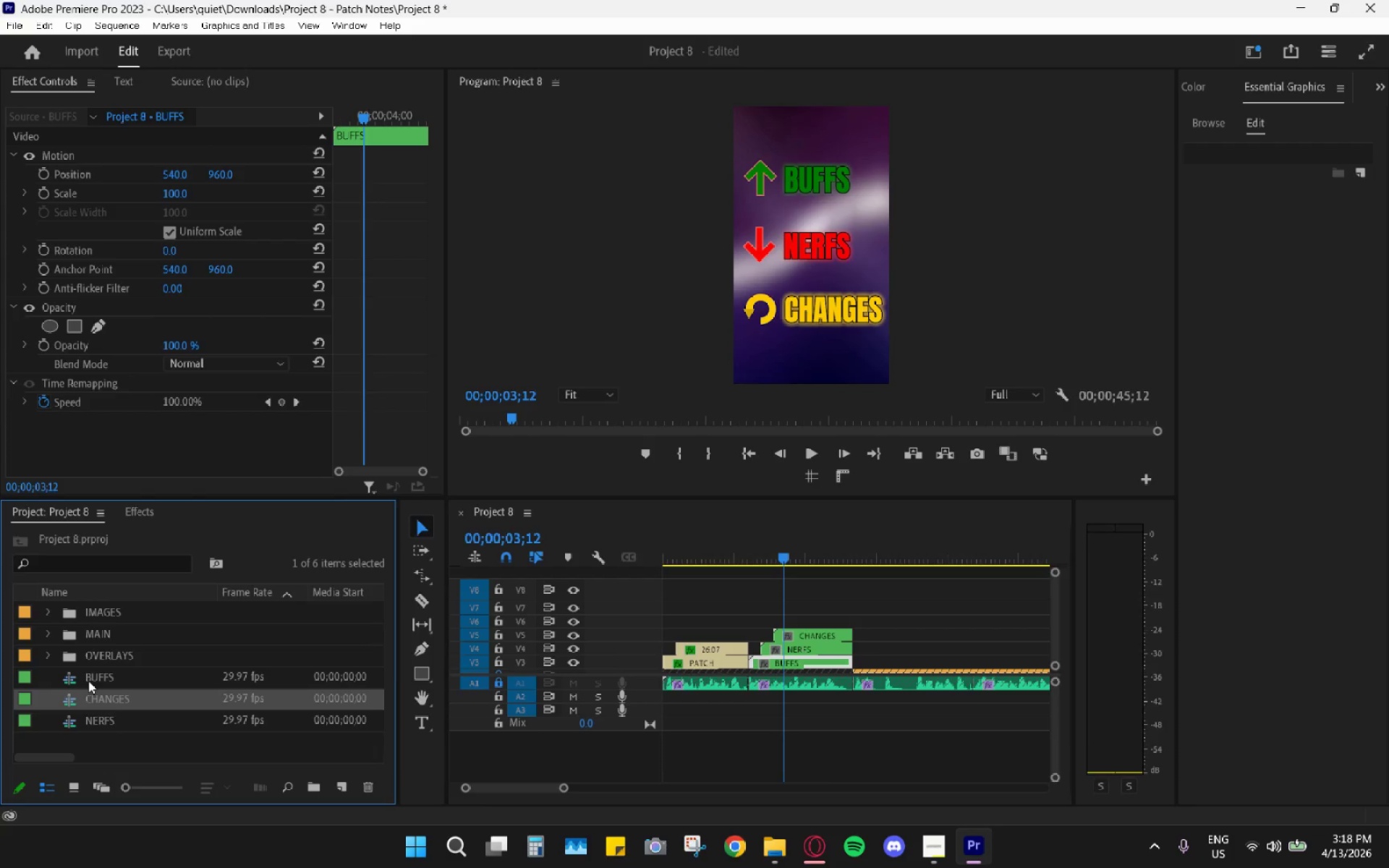 
scroll: coordinate [85, 639], scroll_direction: up, amount: 11.0
 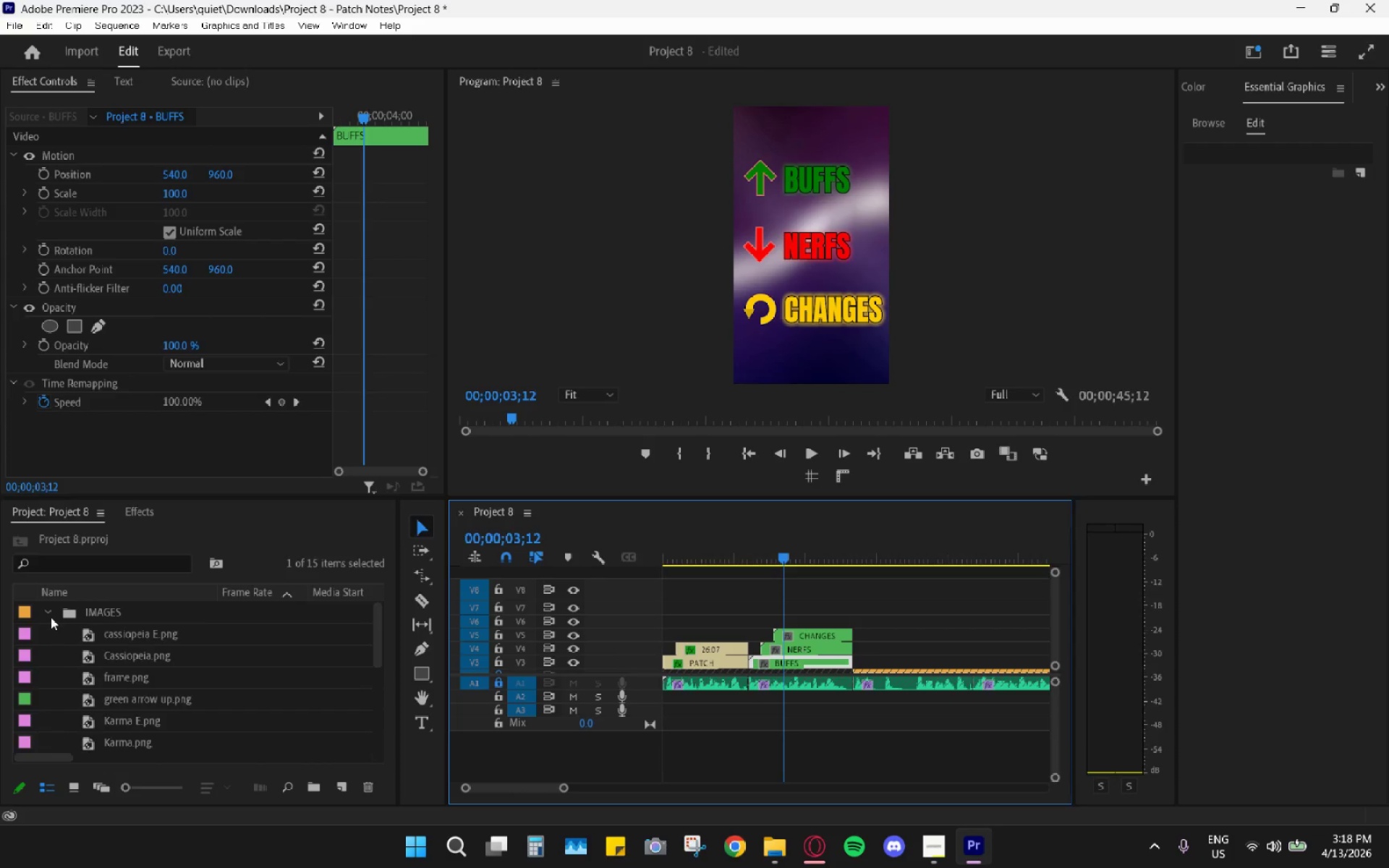 
left_click_drag(start_coordinate=[94, 678], to_coordinate=[106, 639])
 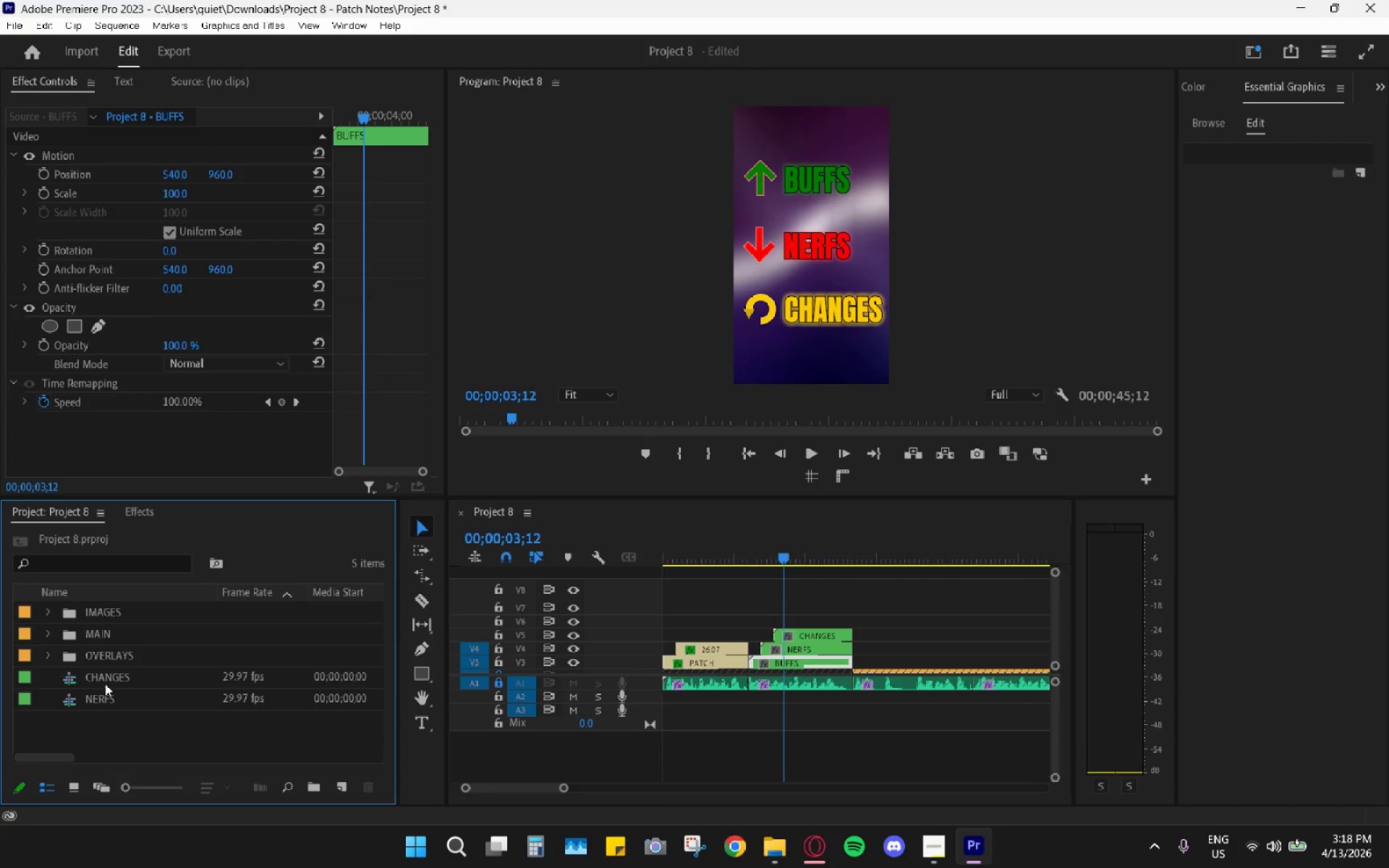 
left_click_drag(start_coordinate=[103, 683], to_coordinate=[101, 636])
 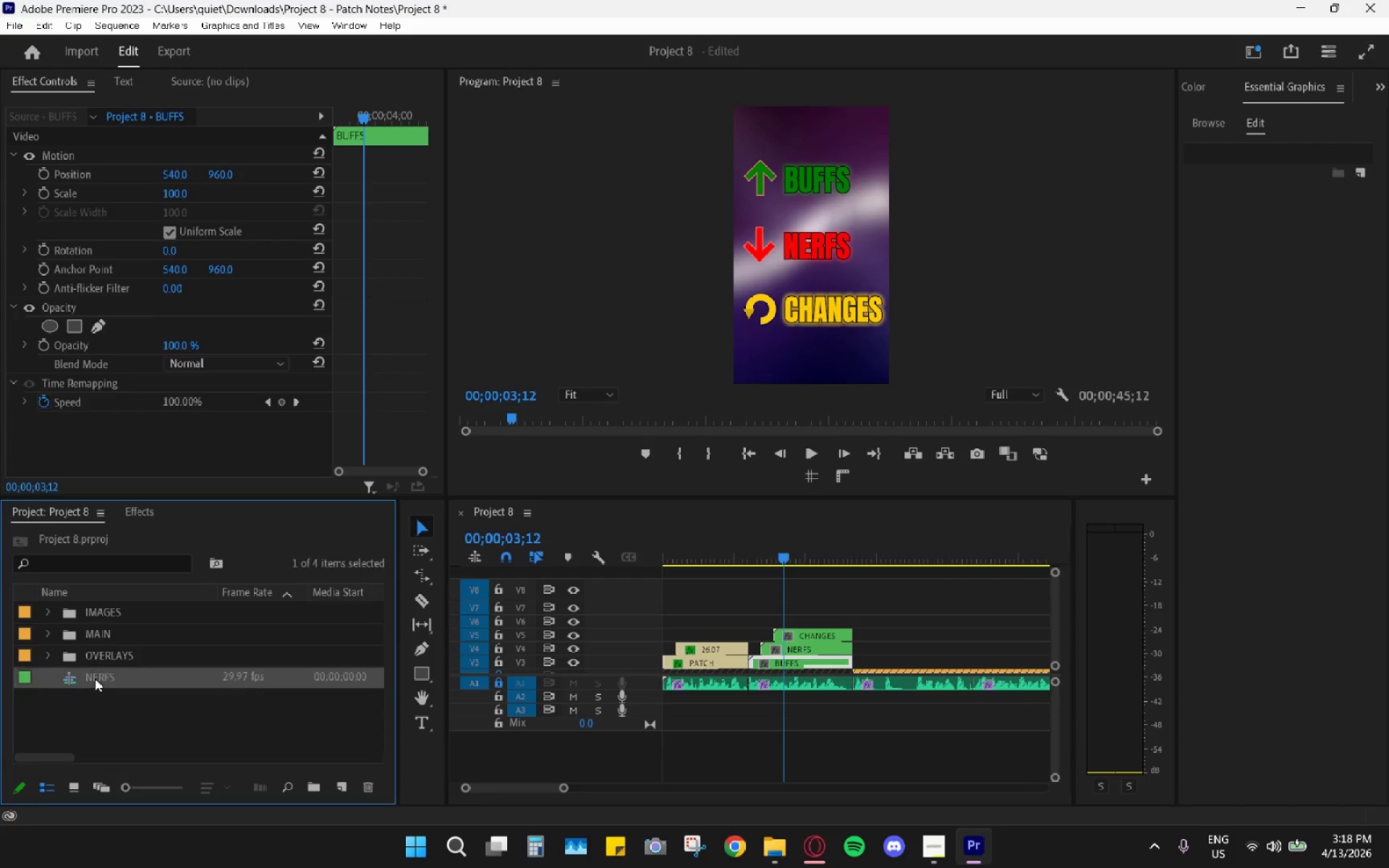 
left_click_drag(start_coordinate=[95, 678], to_coordinate=[100, 639])
 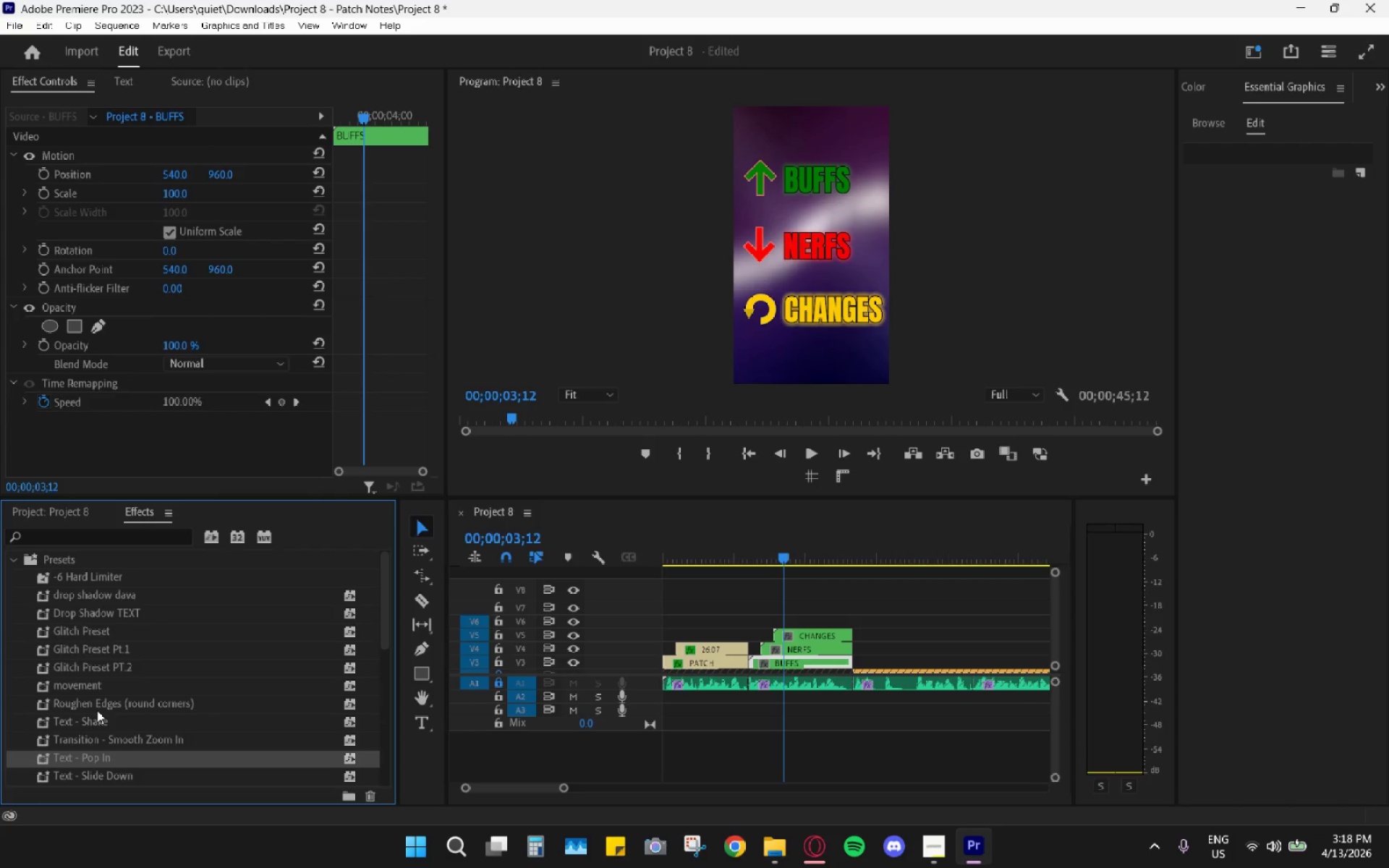 
scroll: coordinate [184, 730], scroll_direction: down, amount: 7.0
 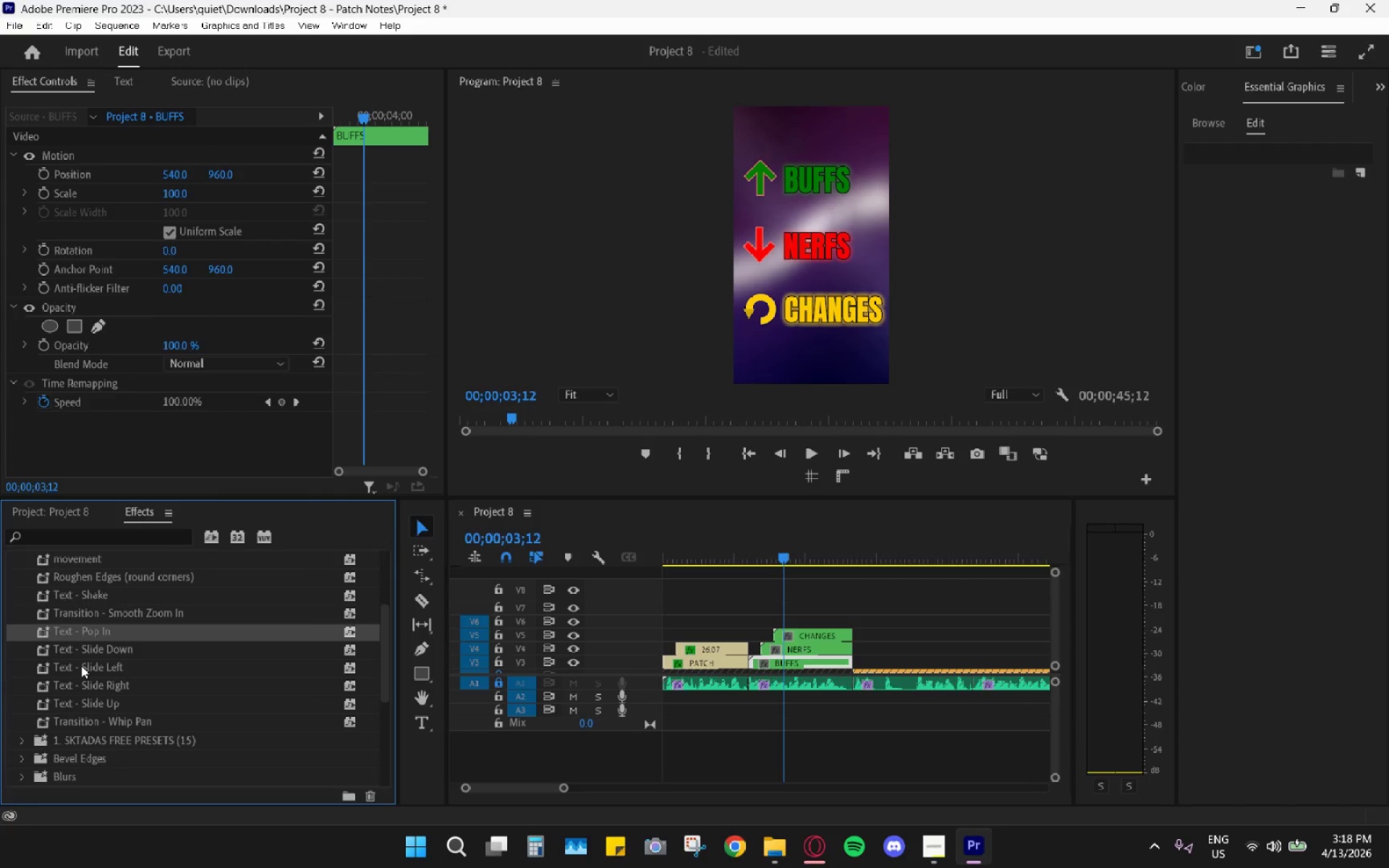 
left_click_drag(start_coordinate=[104, 684], to_coordinate=[774, 664])
 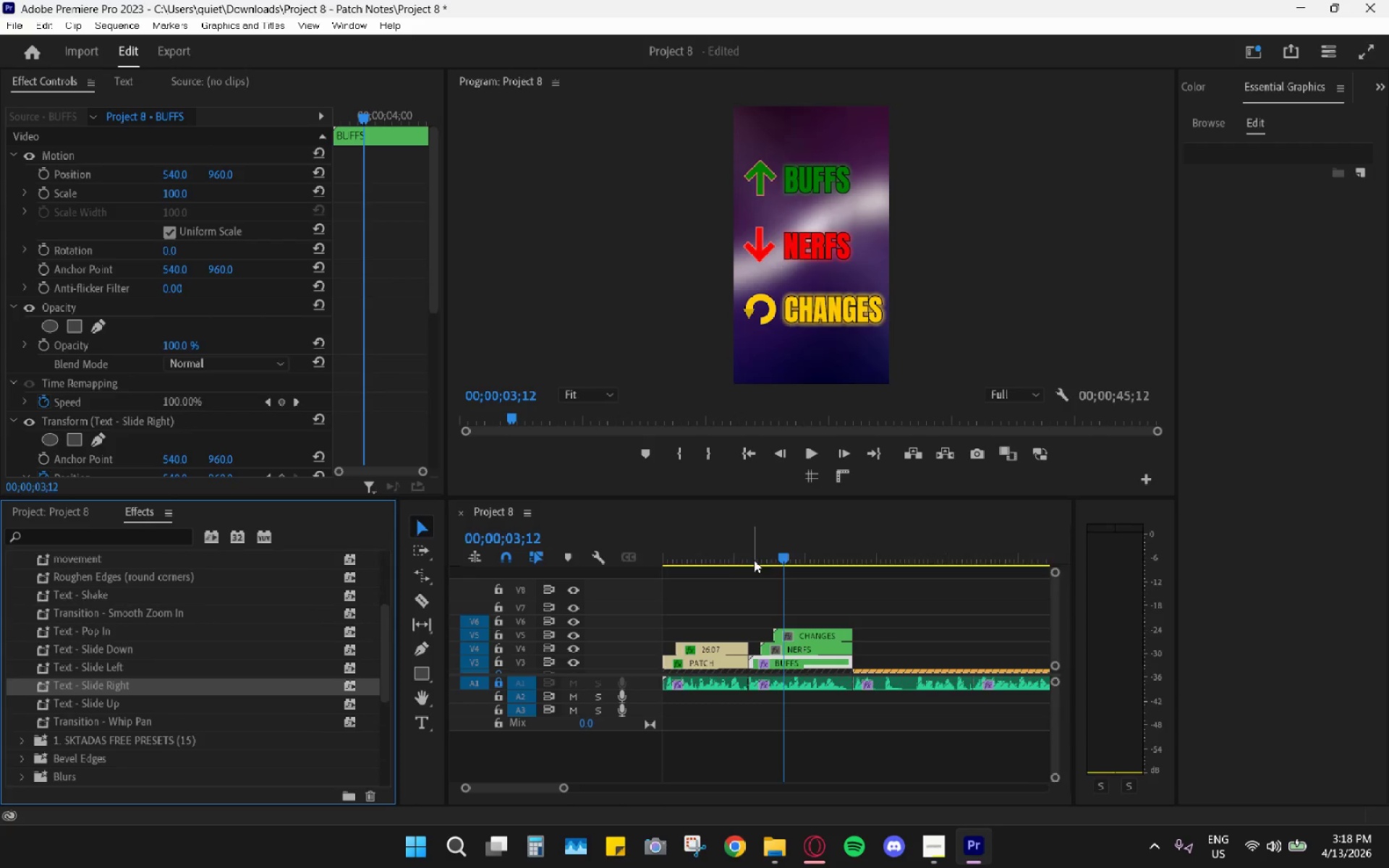 
left_click_drag(start_coordinate=[756, 554], to_coordinate=[744, 571])
 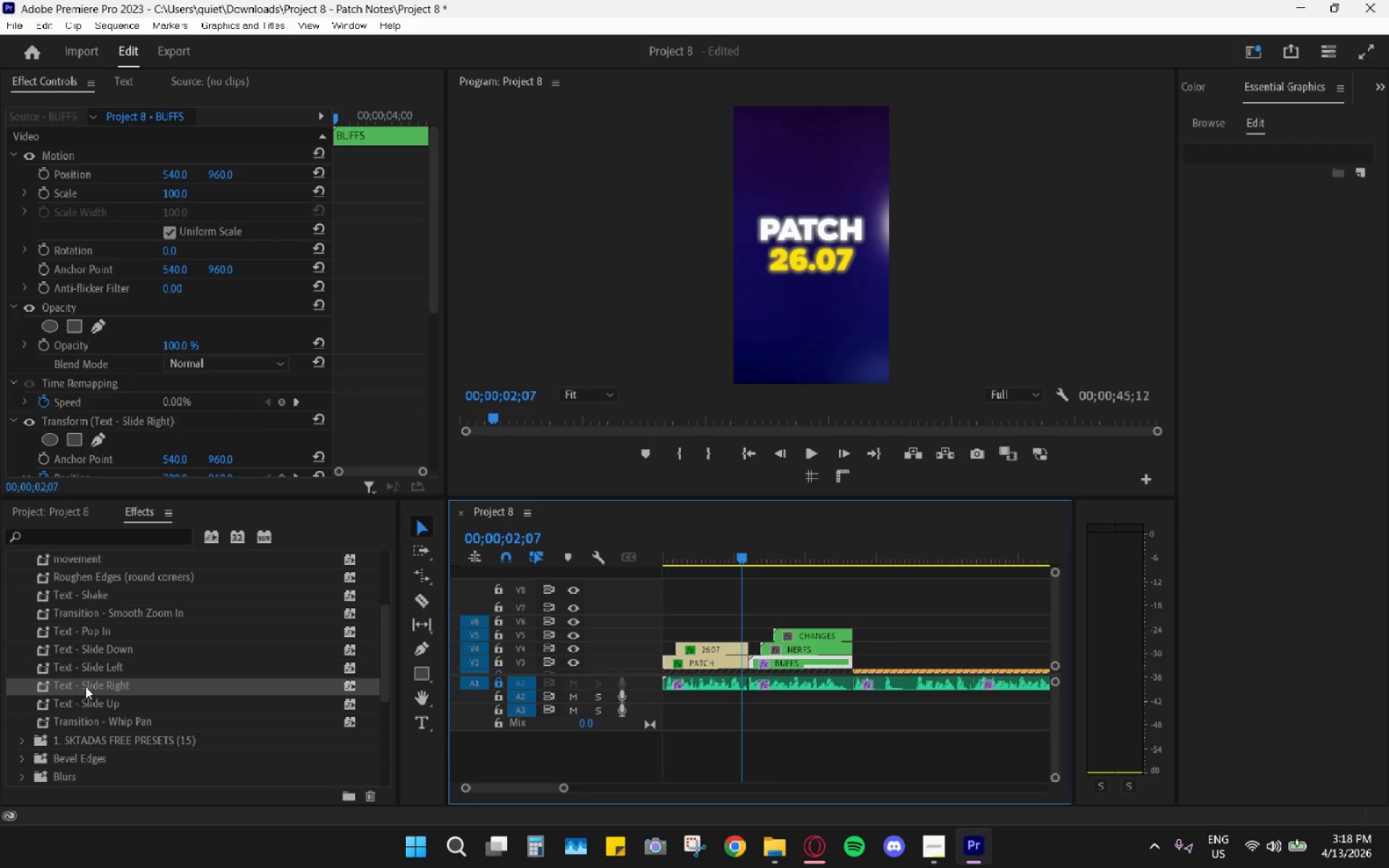 
left_click_drag(start_coordinate=[92, 685], to_coordinate=[800, 652])
 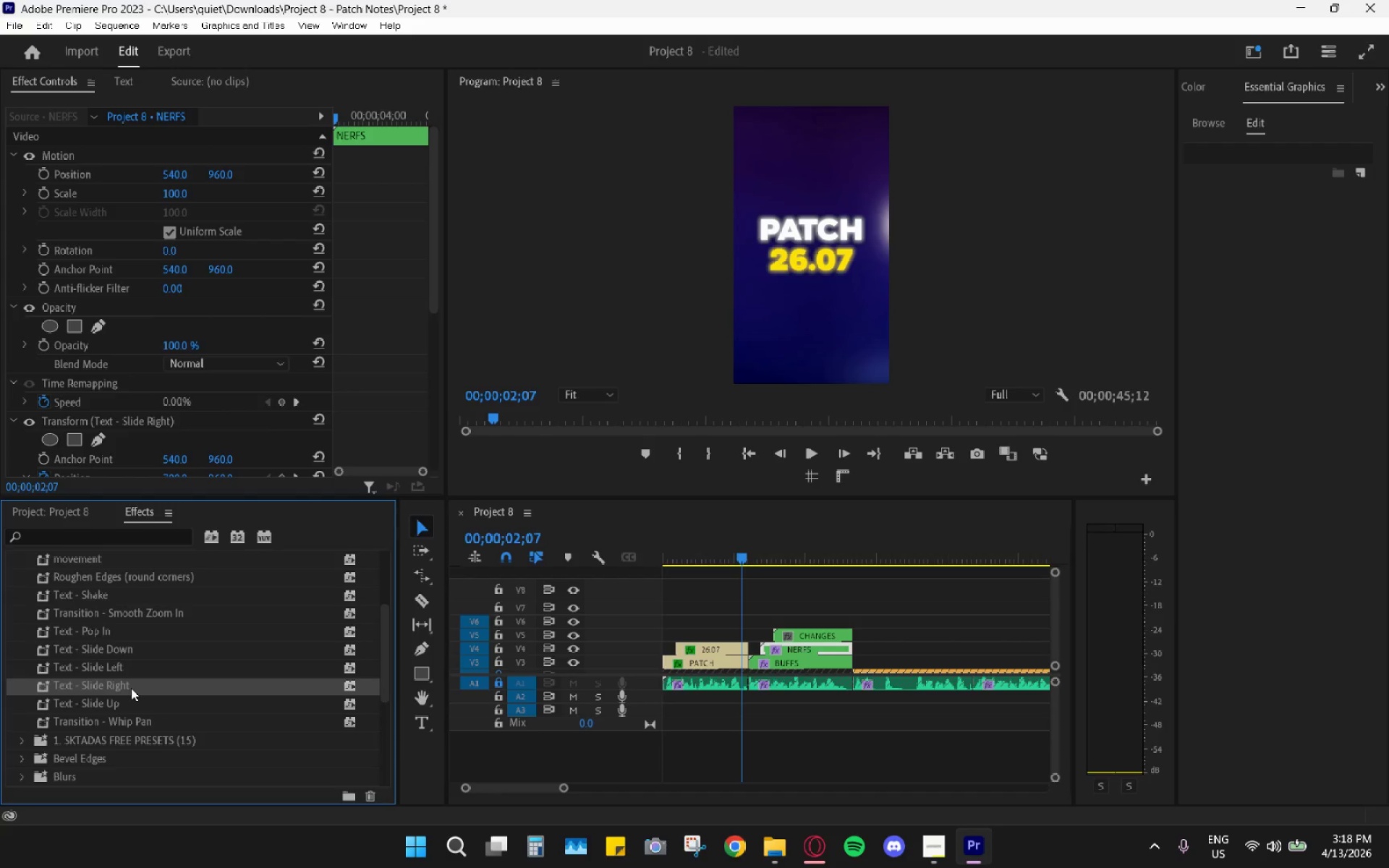 
left_click_drag(start_coordinate=[124, 687], to_coordinate=[803, 639])
 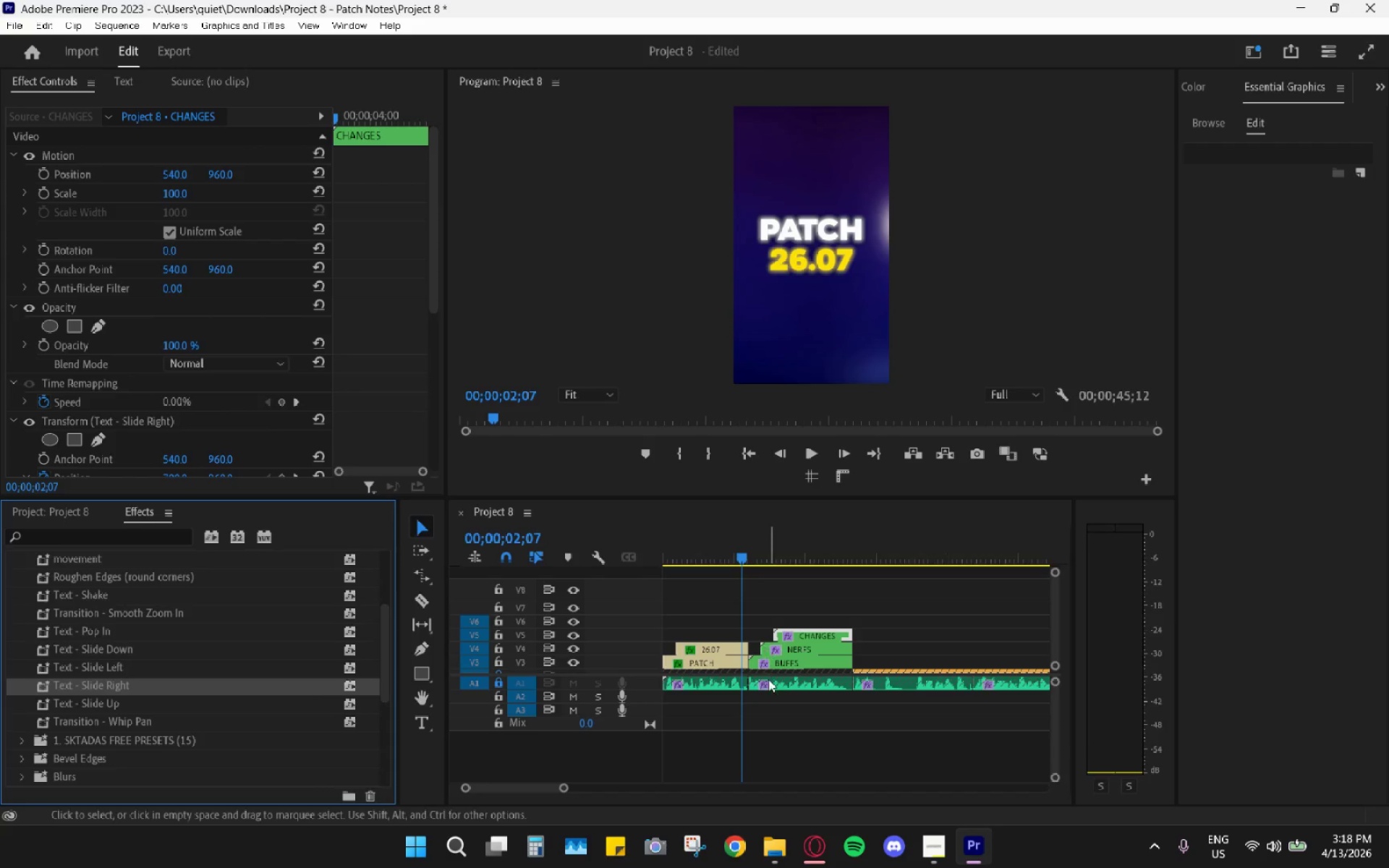 
left_click([777, 665])
 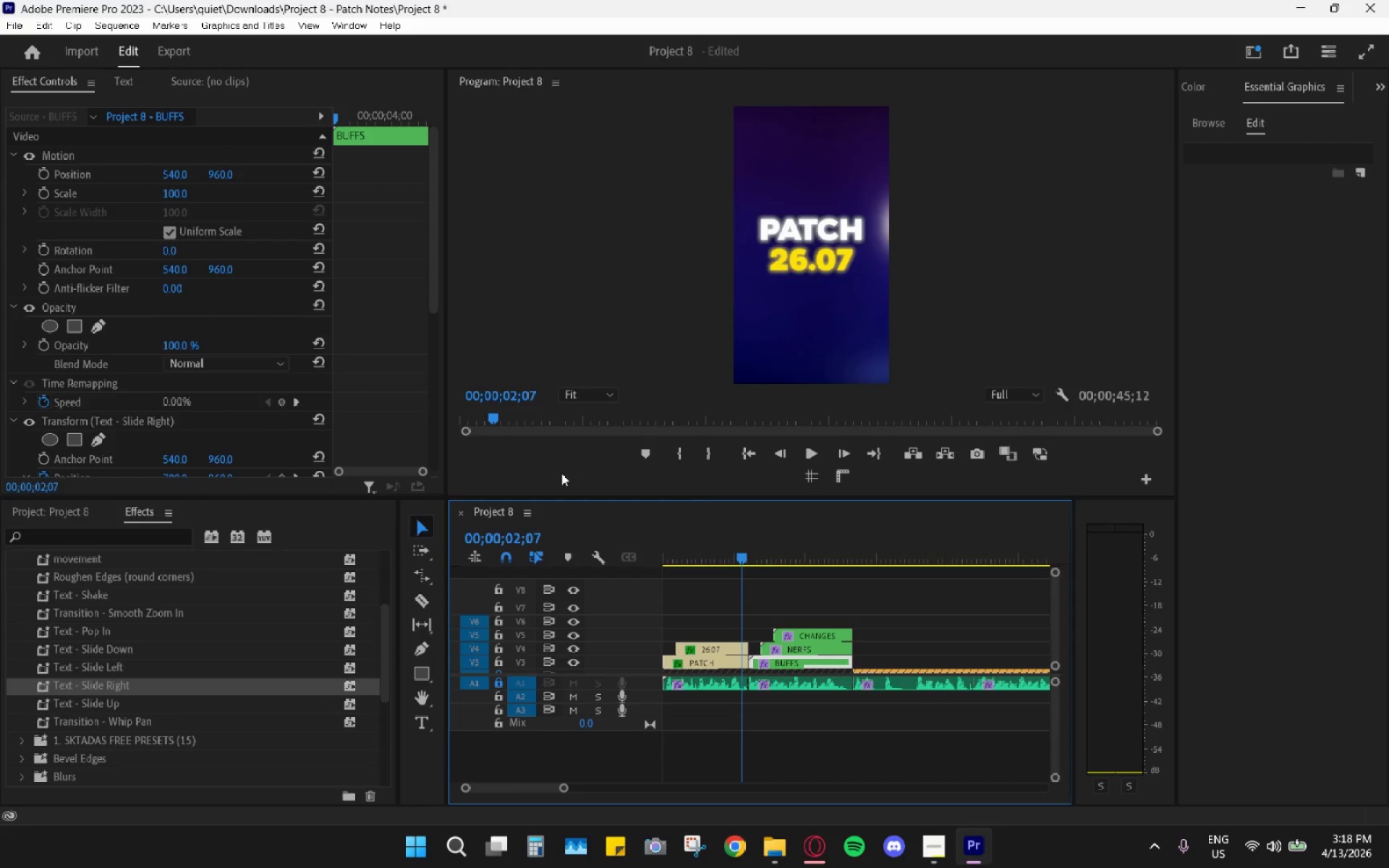 
scroll: coordinate [394, 414], scroll_direction: down, amount: 10.0
 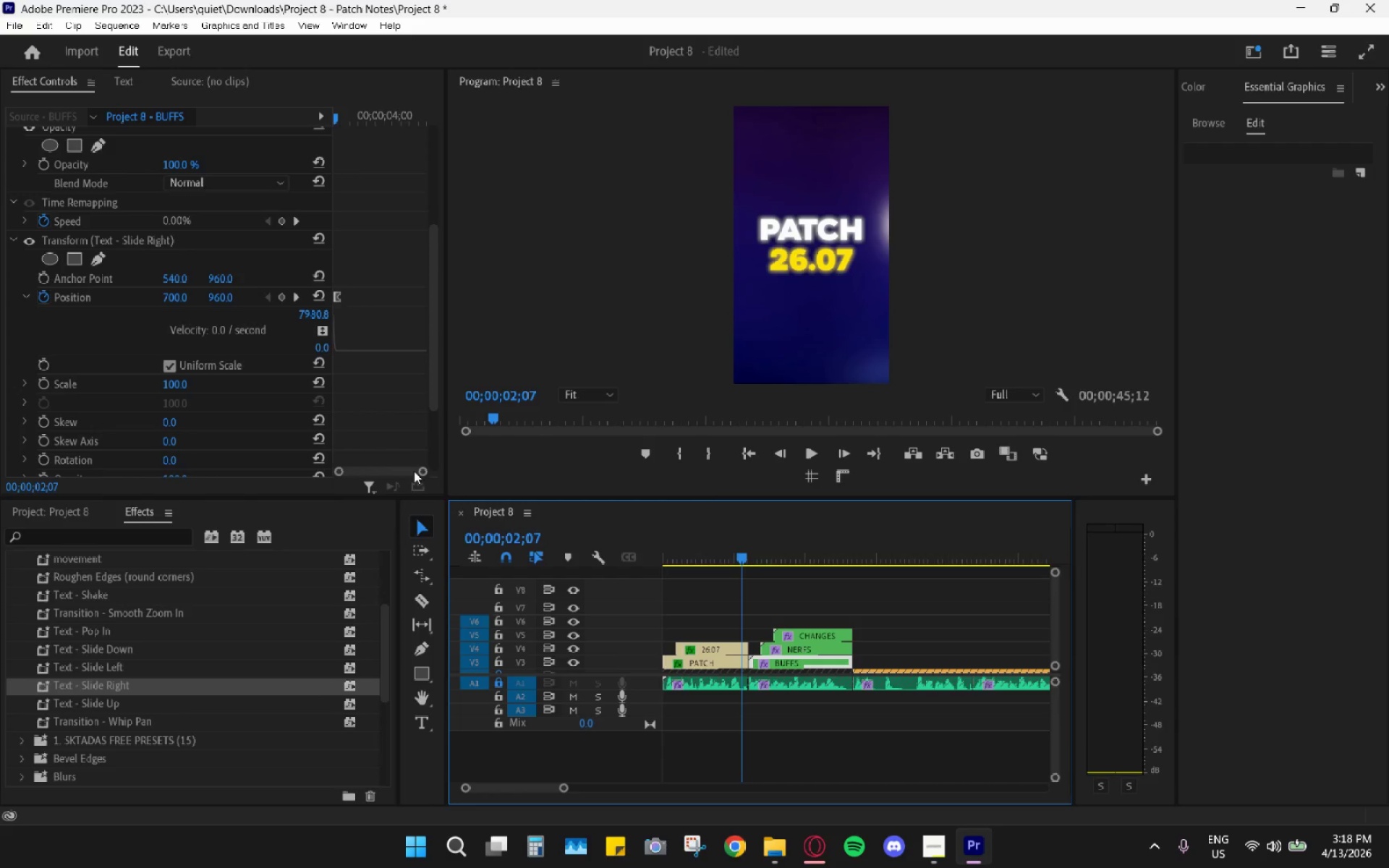 
left_click_drag(start_coordinate=[420, 475], to_coordinate=[394, 467])
 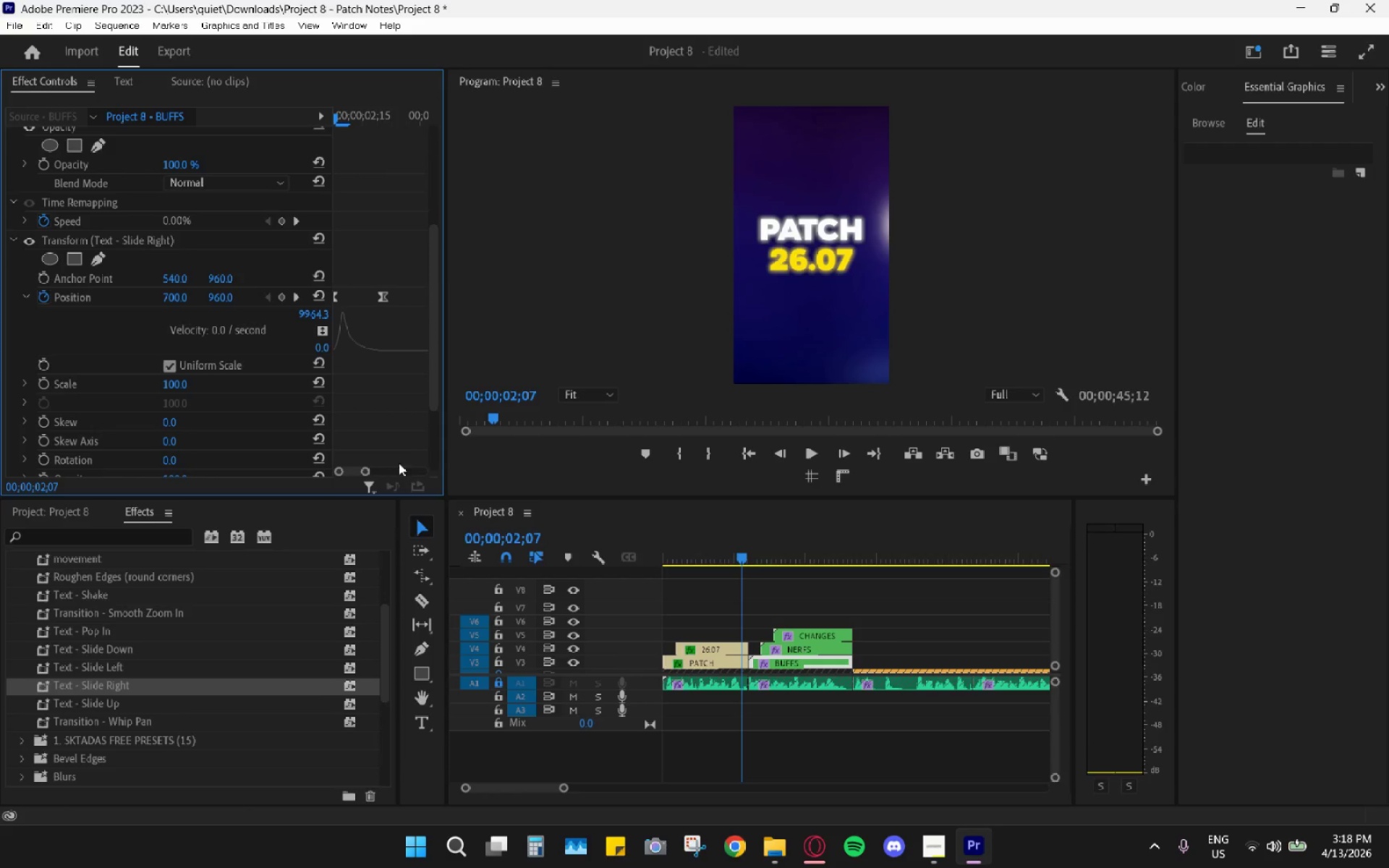 
scroll: coordinate [364, 387], scroll_direction: down, amount: 12.0
 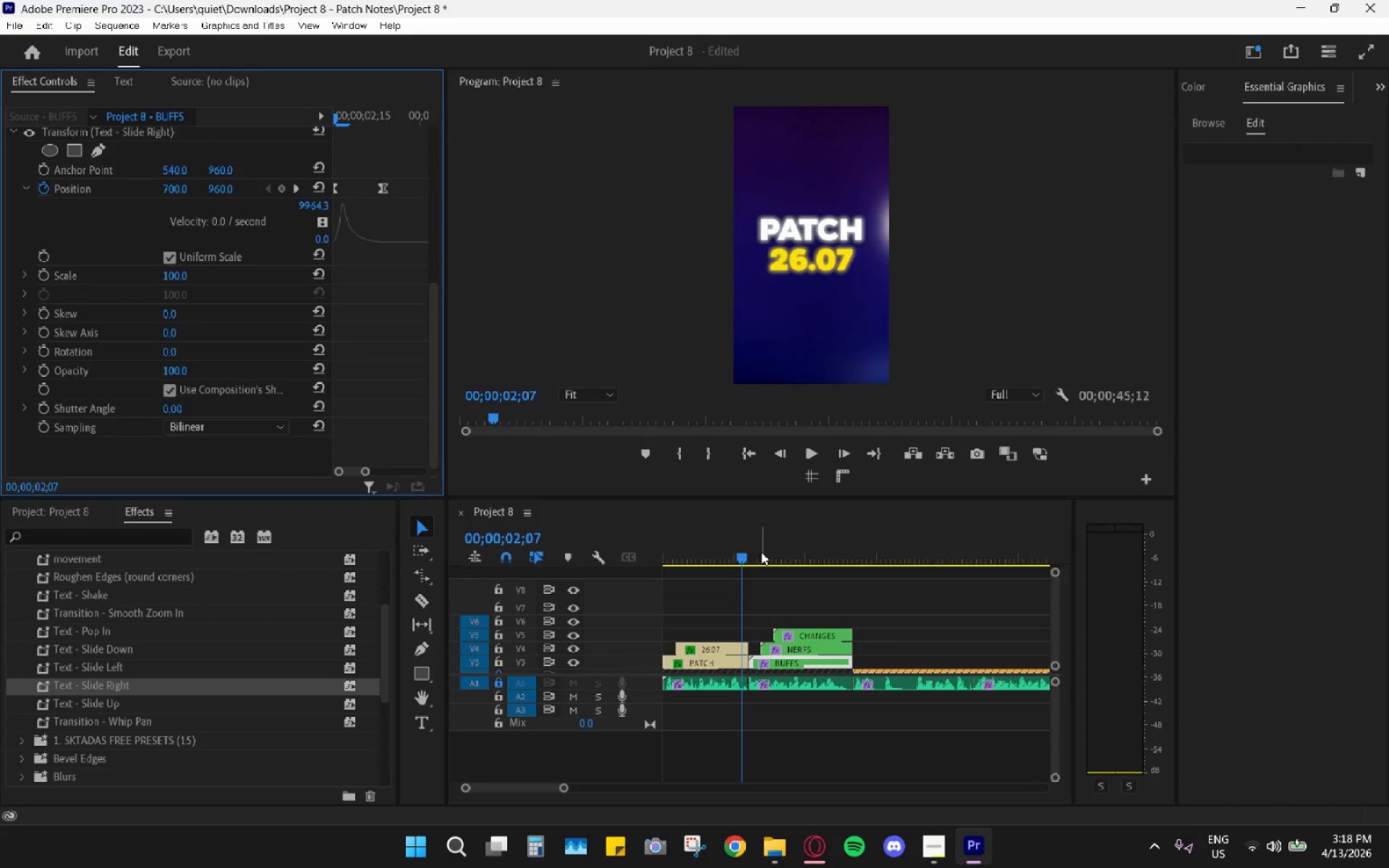 
key(Space)
 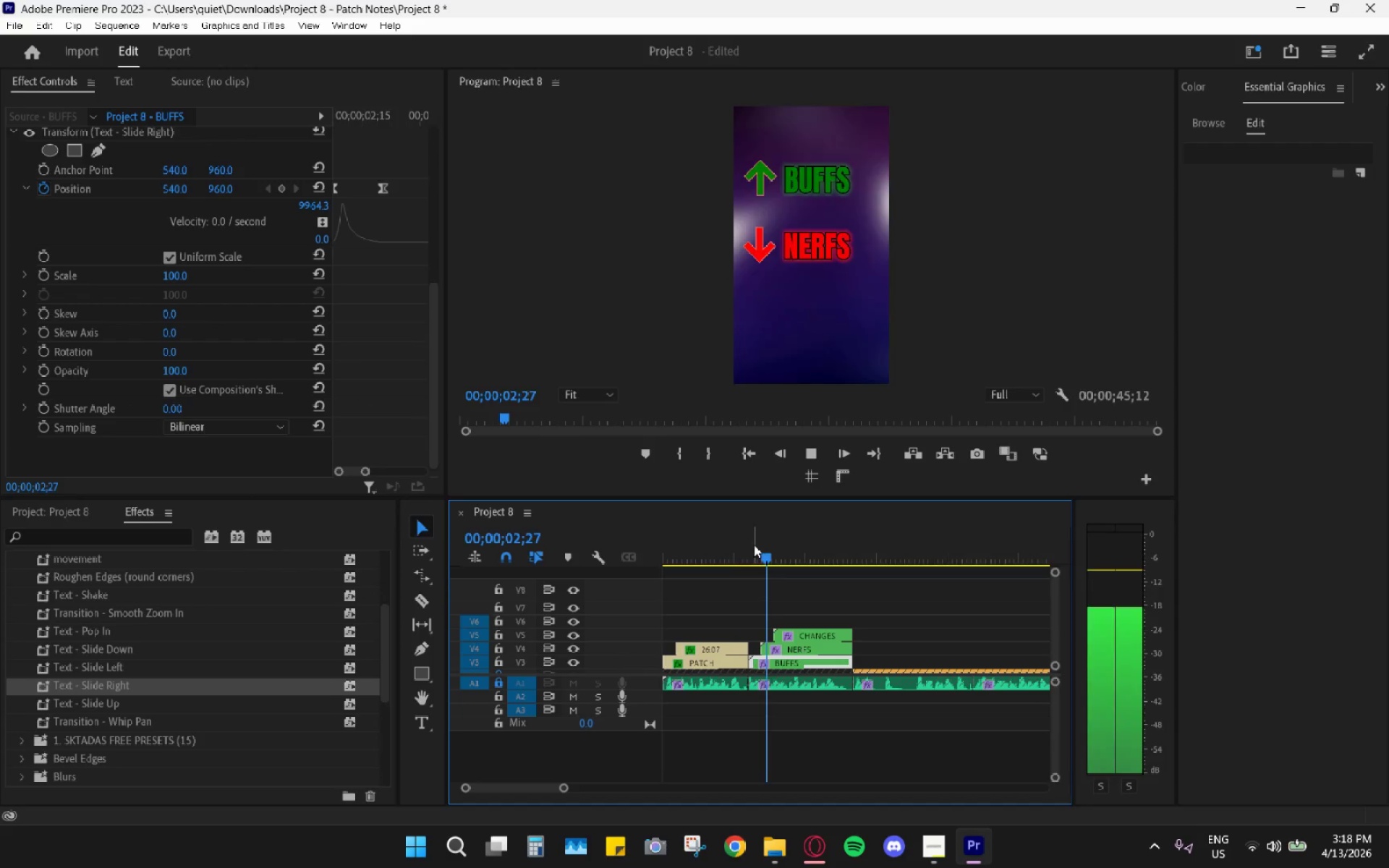 
left_click_drag(start_coordinate=[754, 545], to_coordinate=[730, 548])
 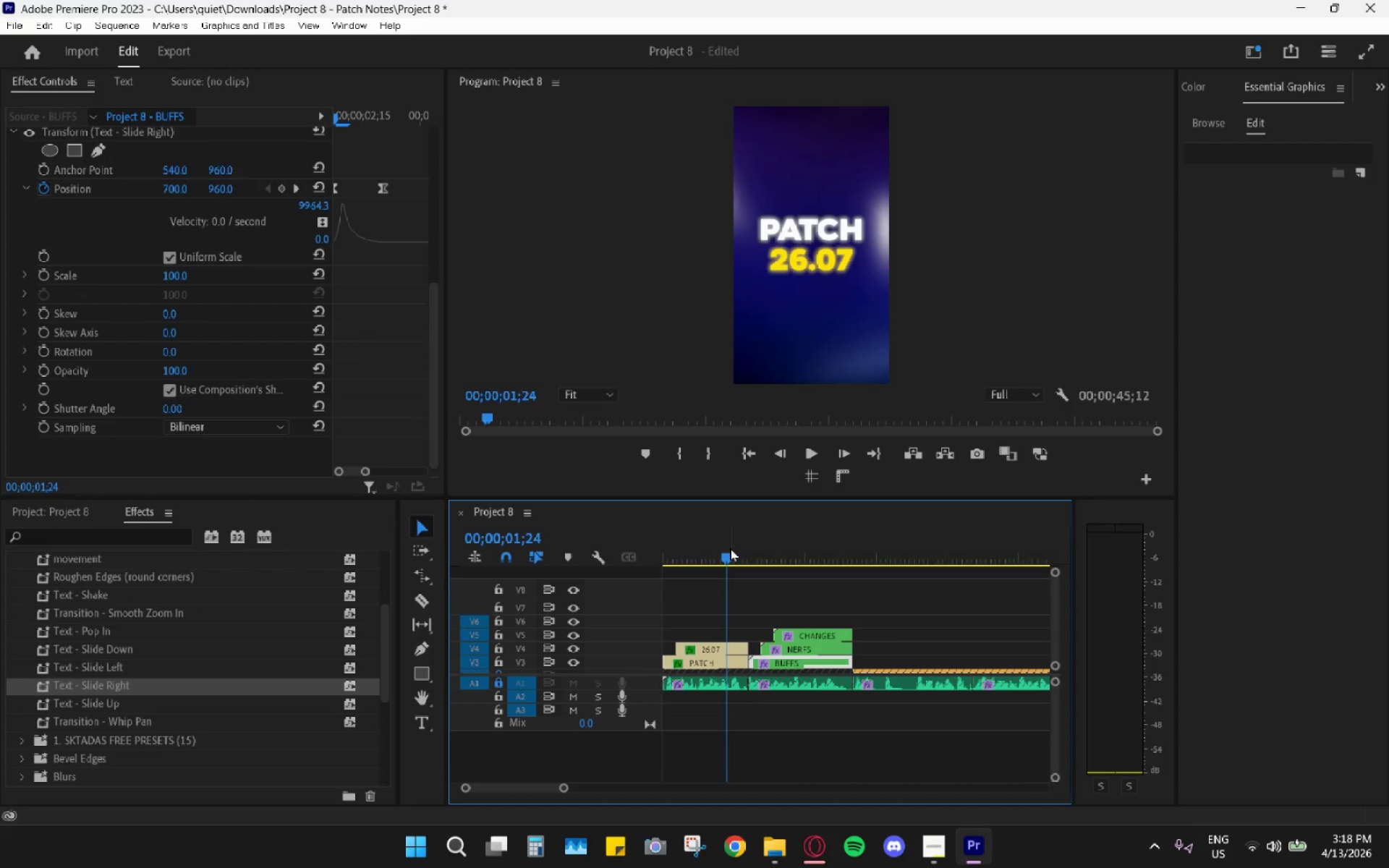 
key(Space)
 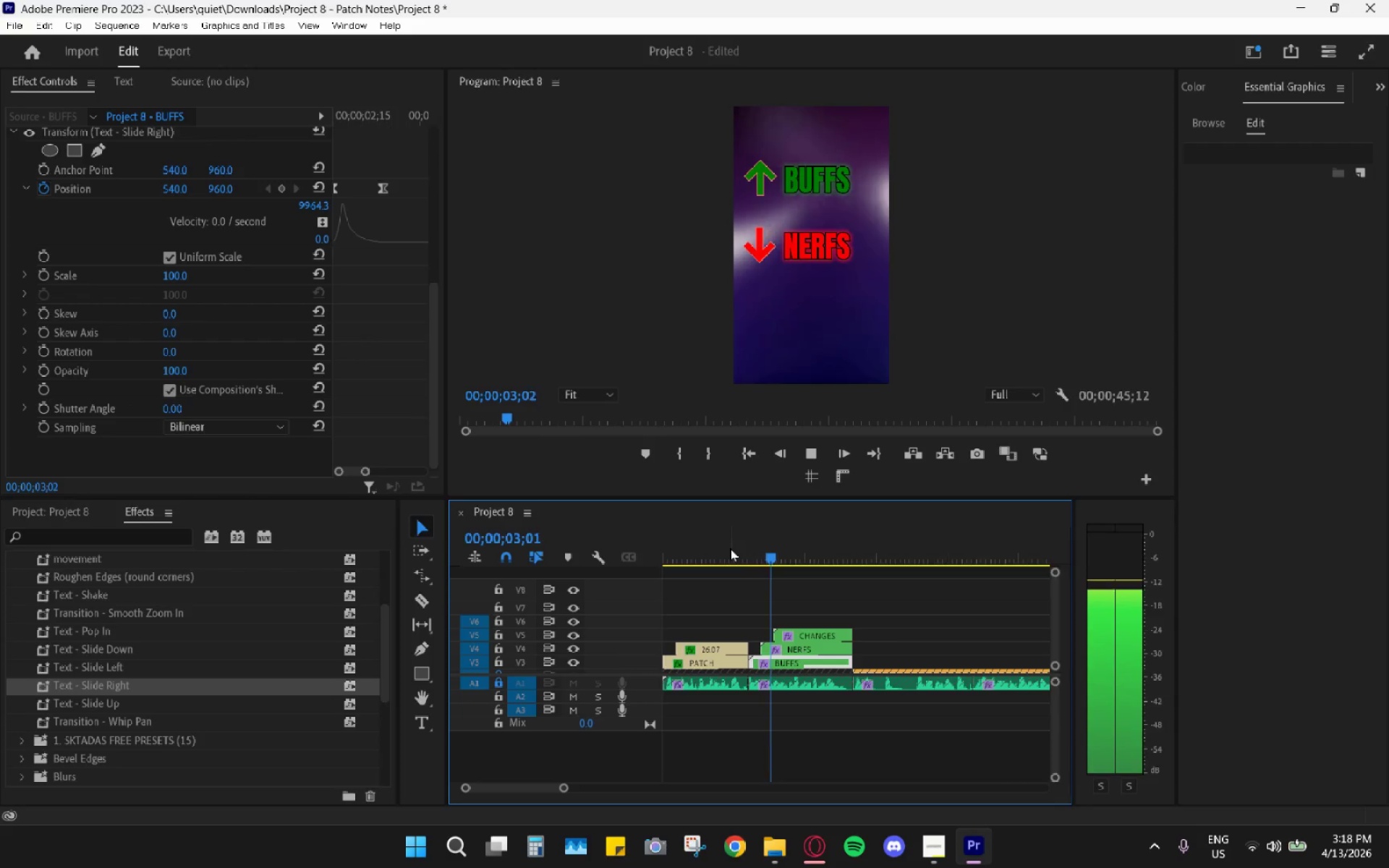 
key(Space)
 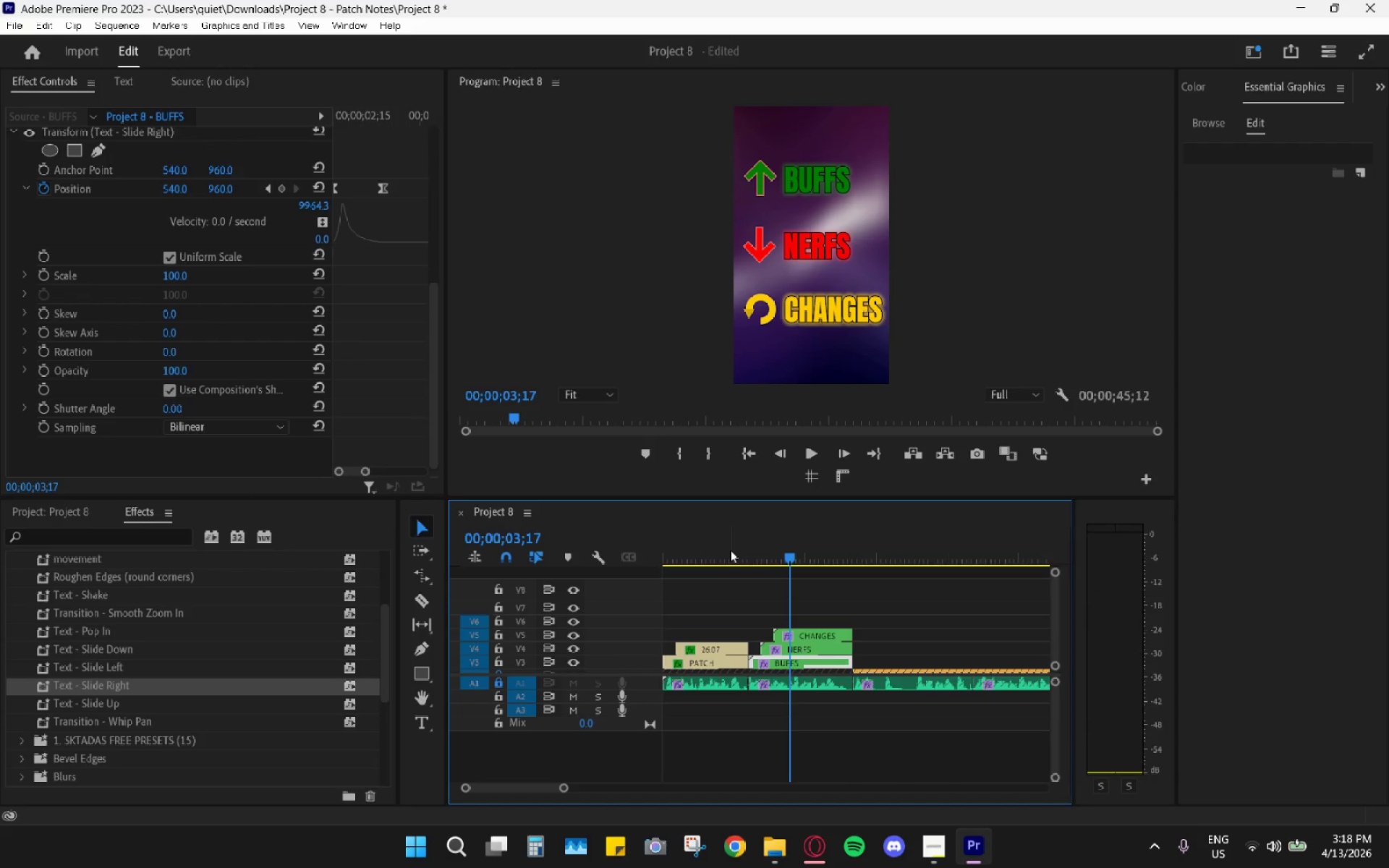 
left_click_drag(start_coordinate=[731, 550], to_coordinate=[743, 546])
 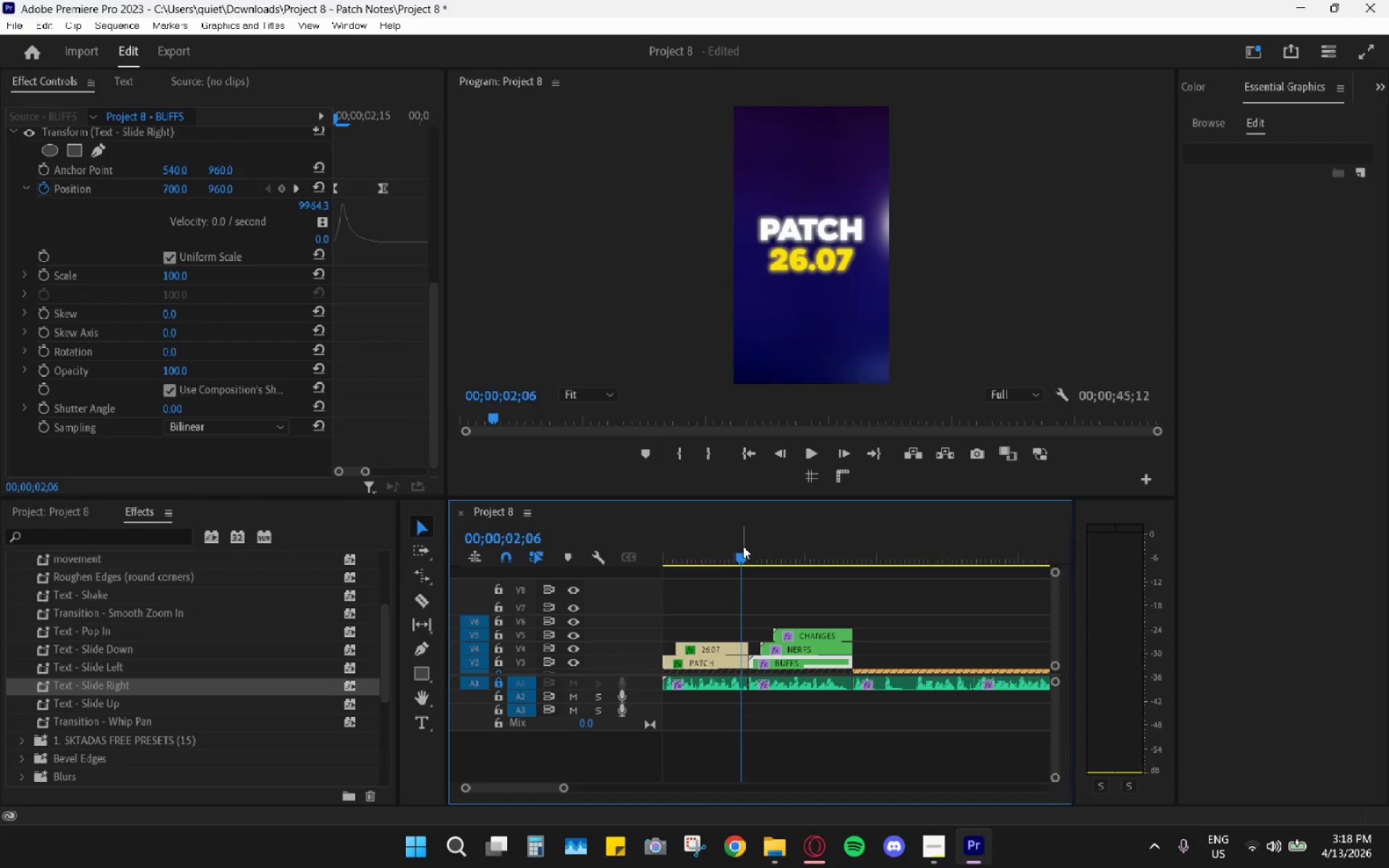 
key(Space)
 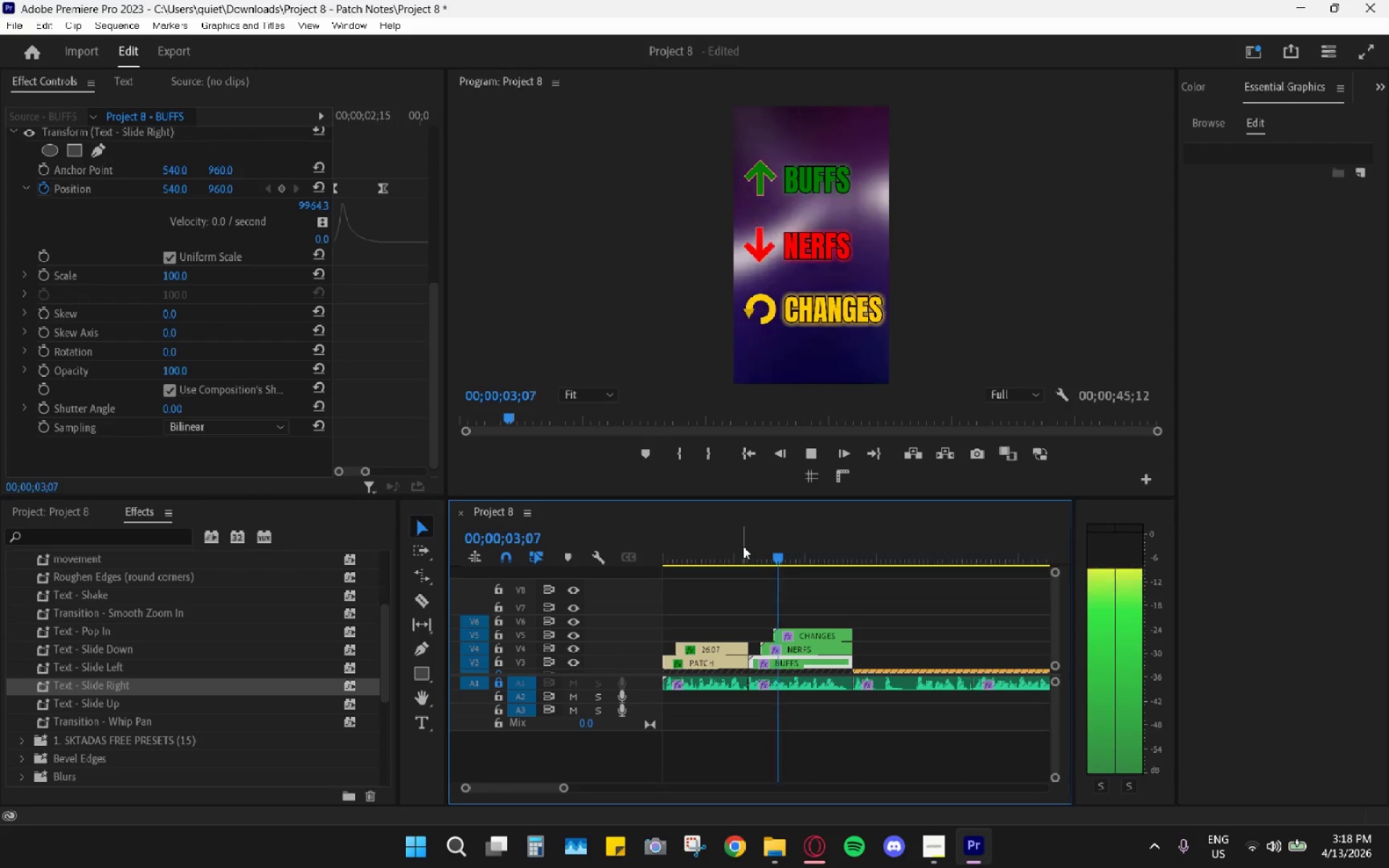 
key(Space)
 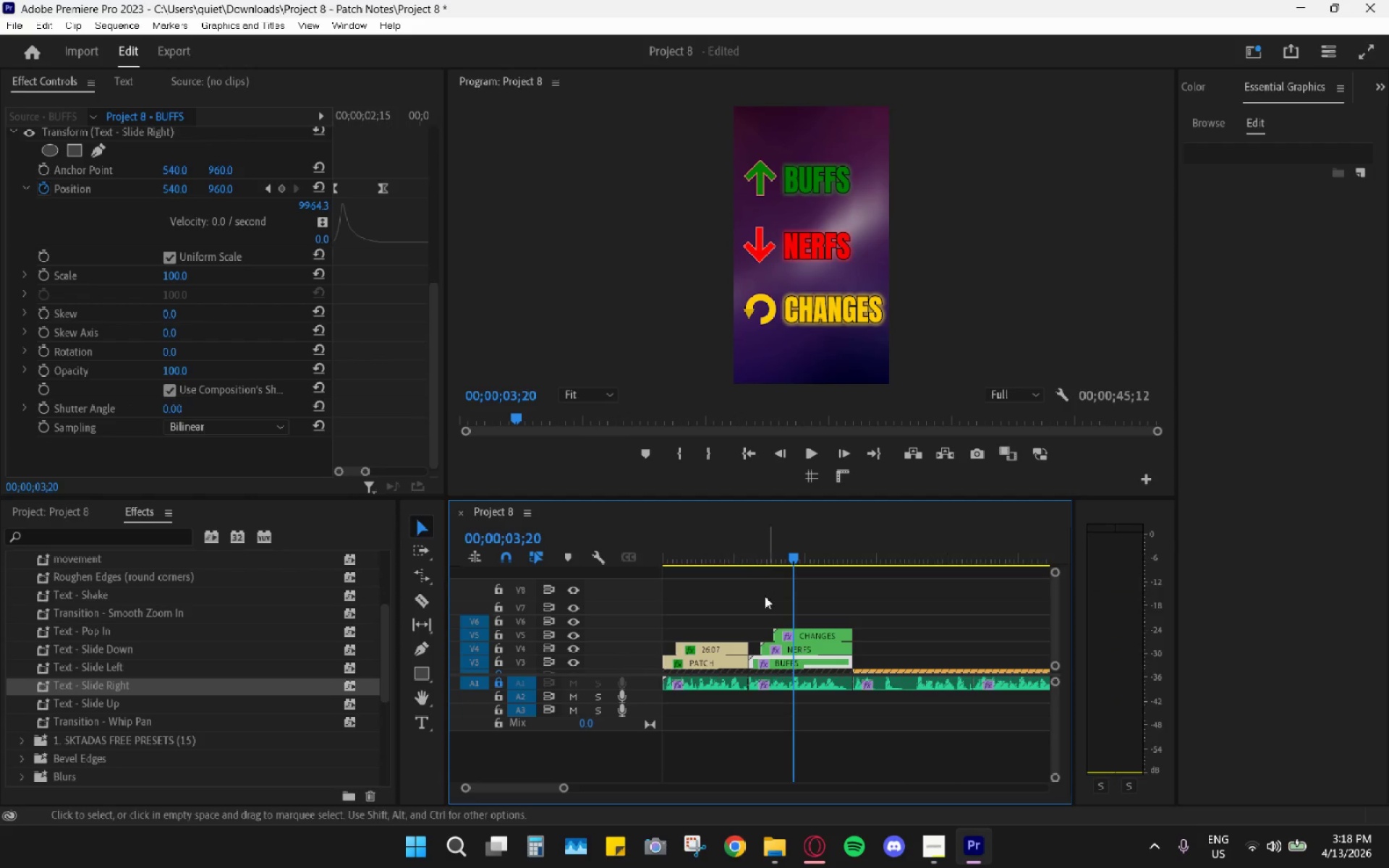 
hold_key(key=AltLeft, duration=0.73)
scroll: coordinate [757, 609], scroll_direction: up, amount: 10.0
 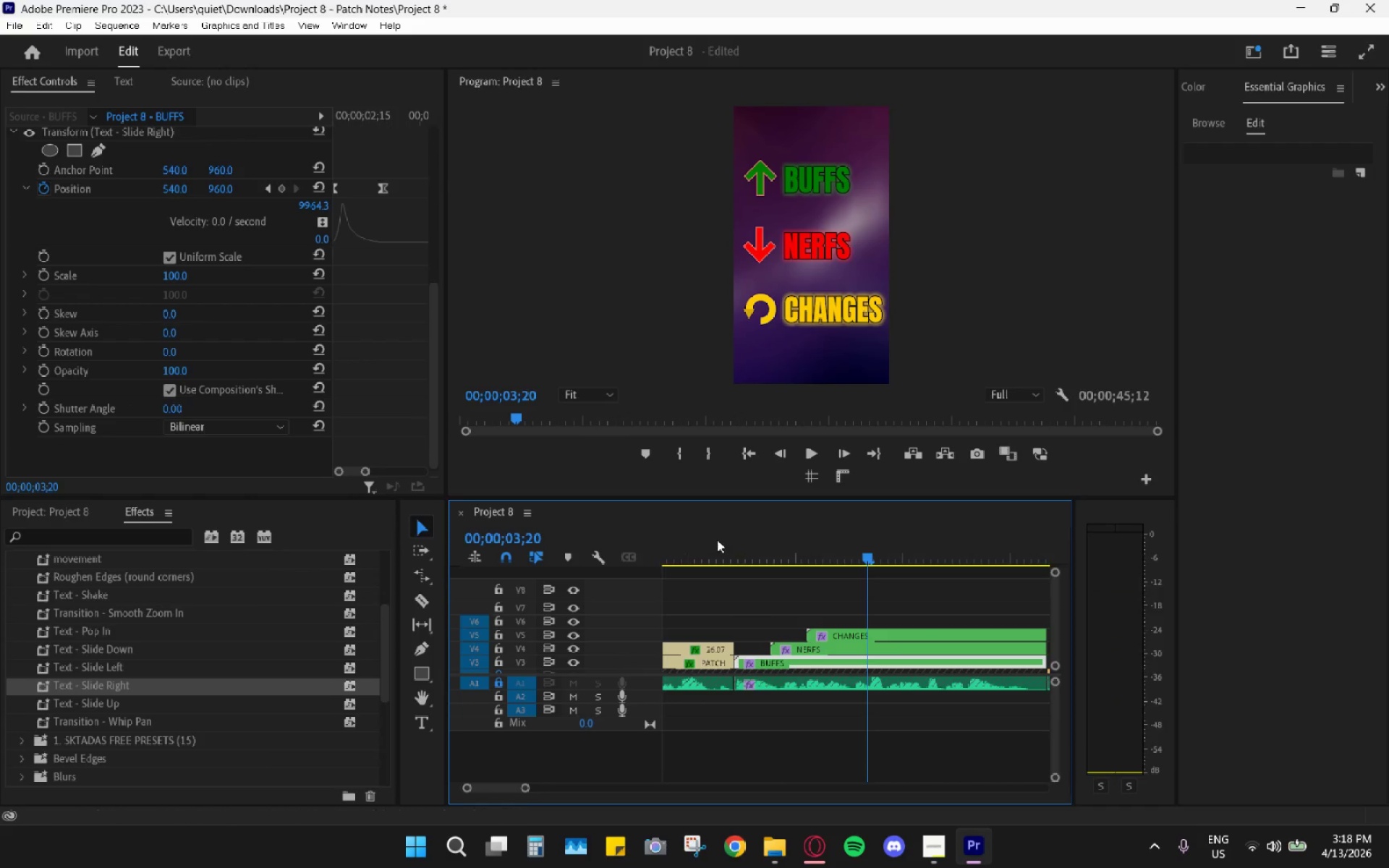 
left_click([716, 539])
 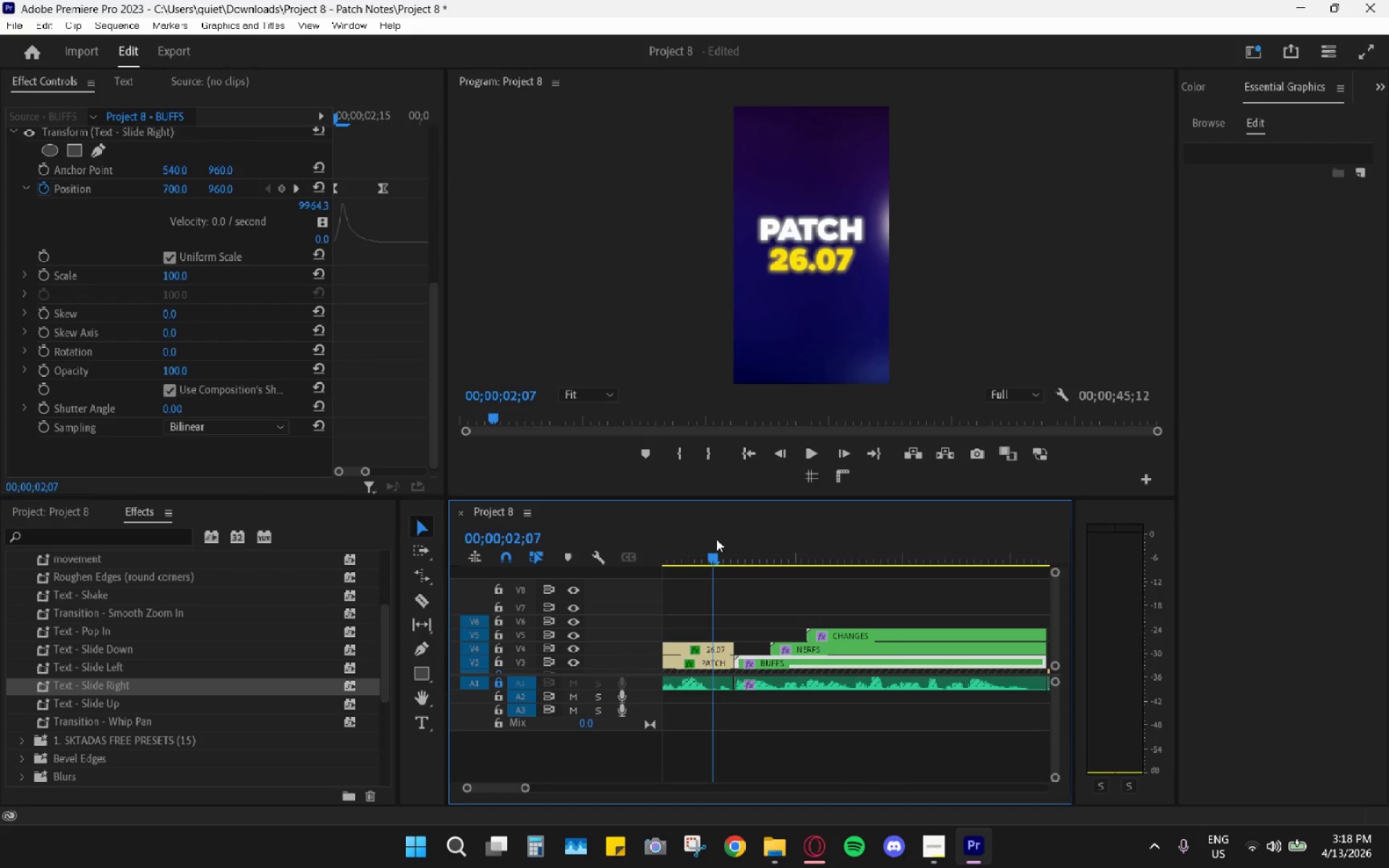 
key(Space)
 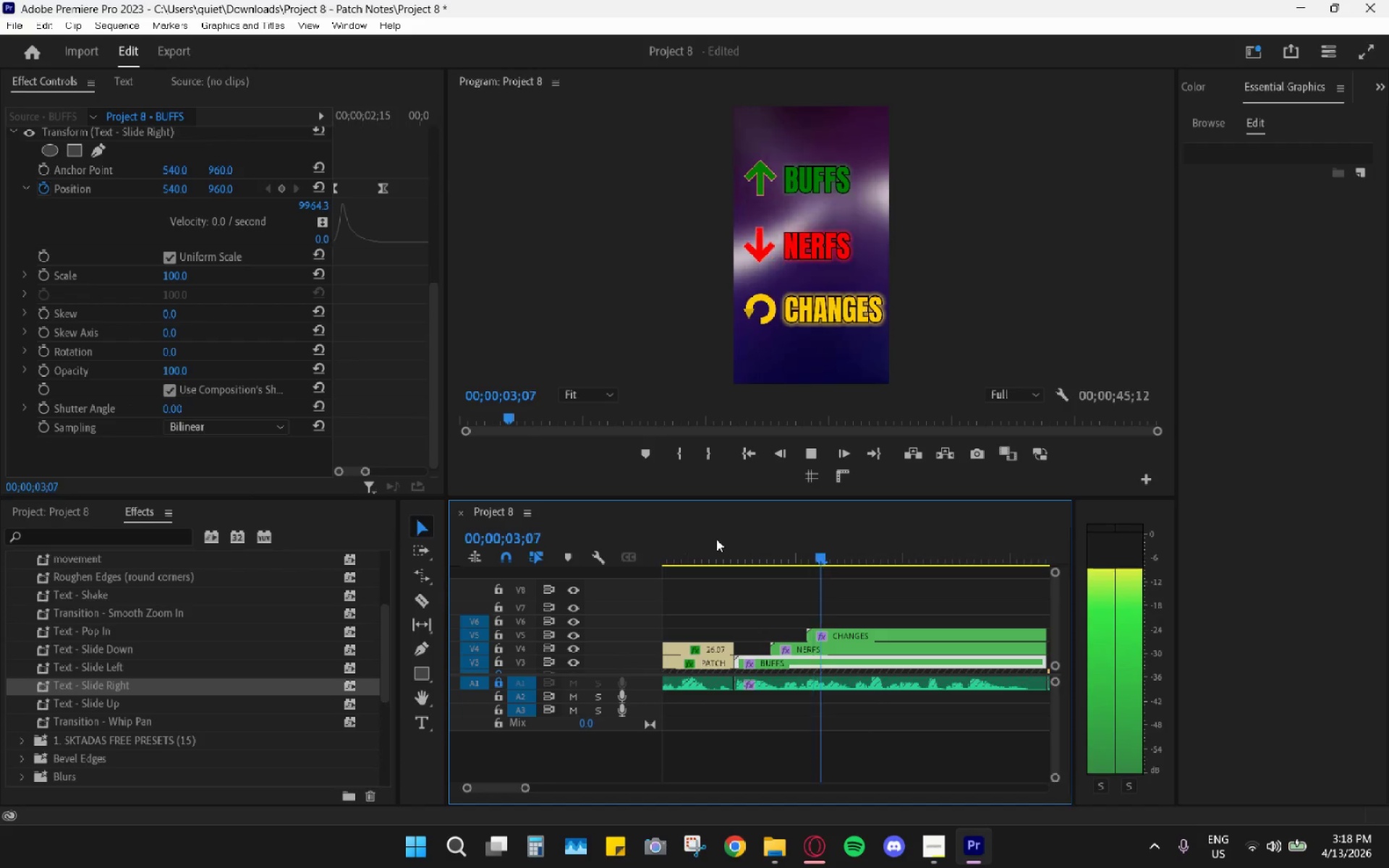 
key(Space)
 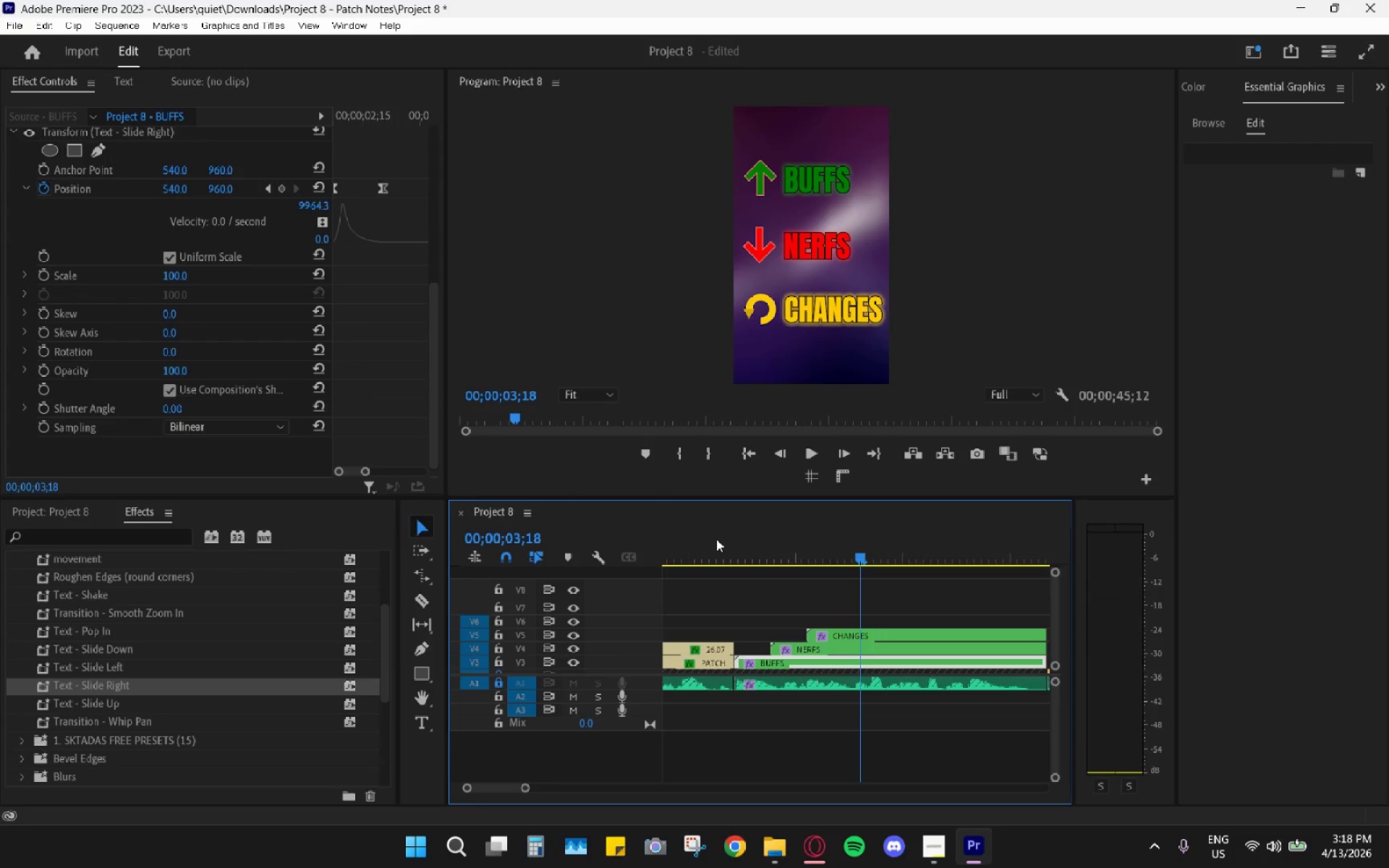 
left_click([717, 539])
 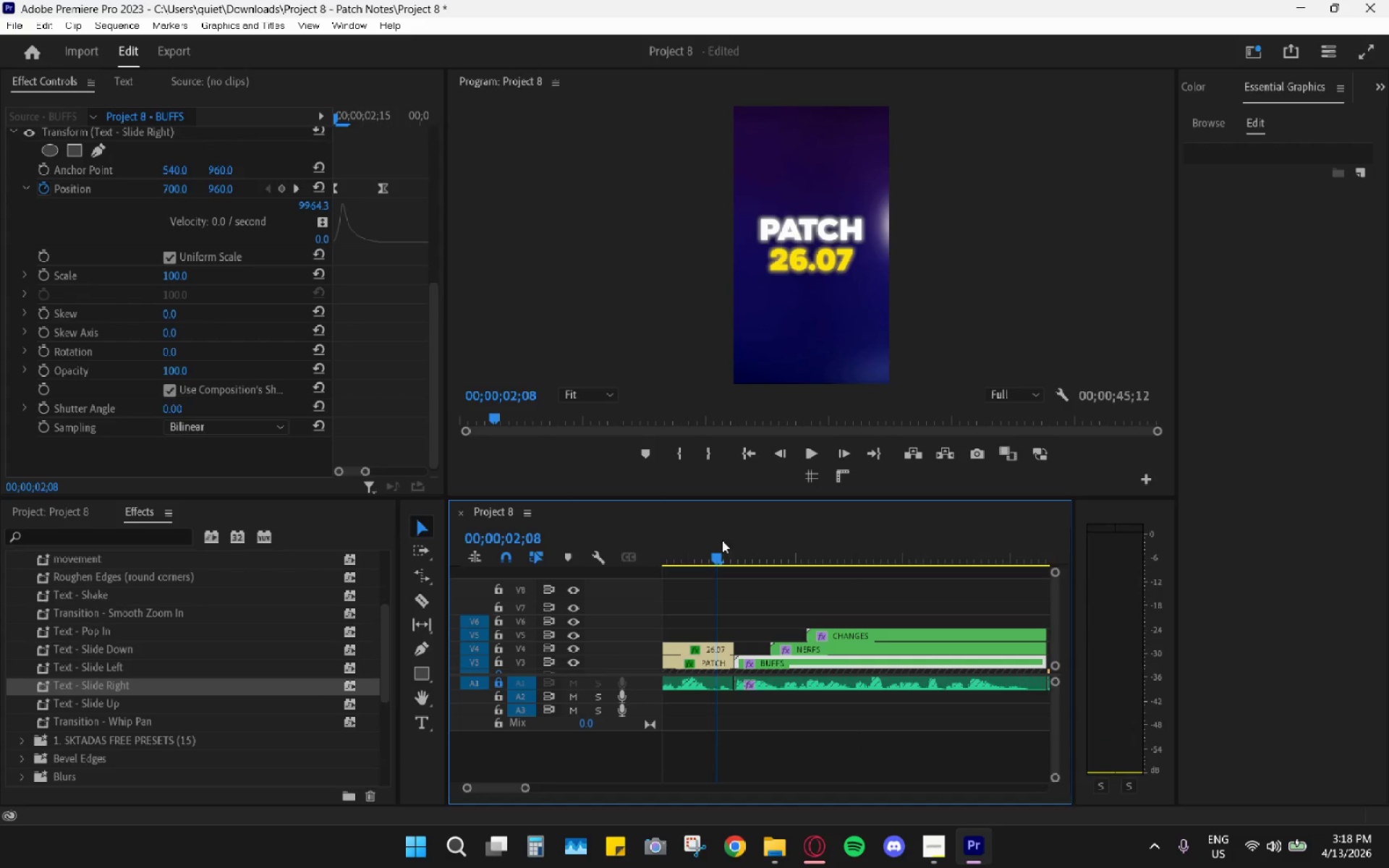 
key(Space)
 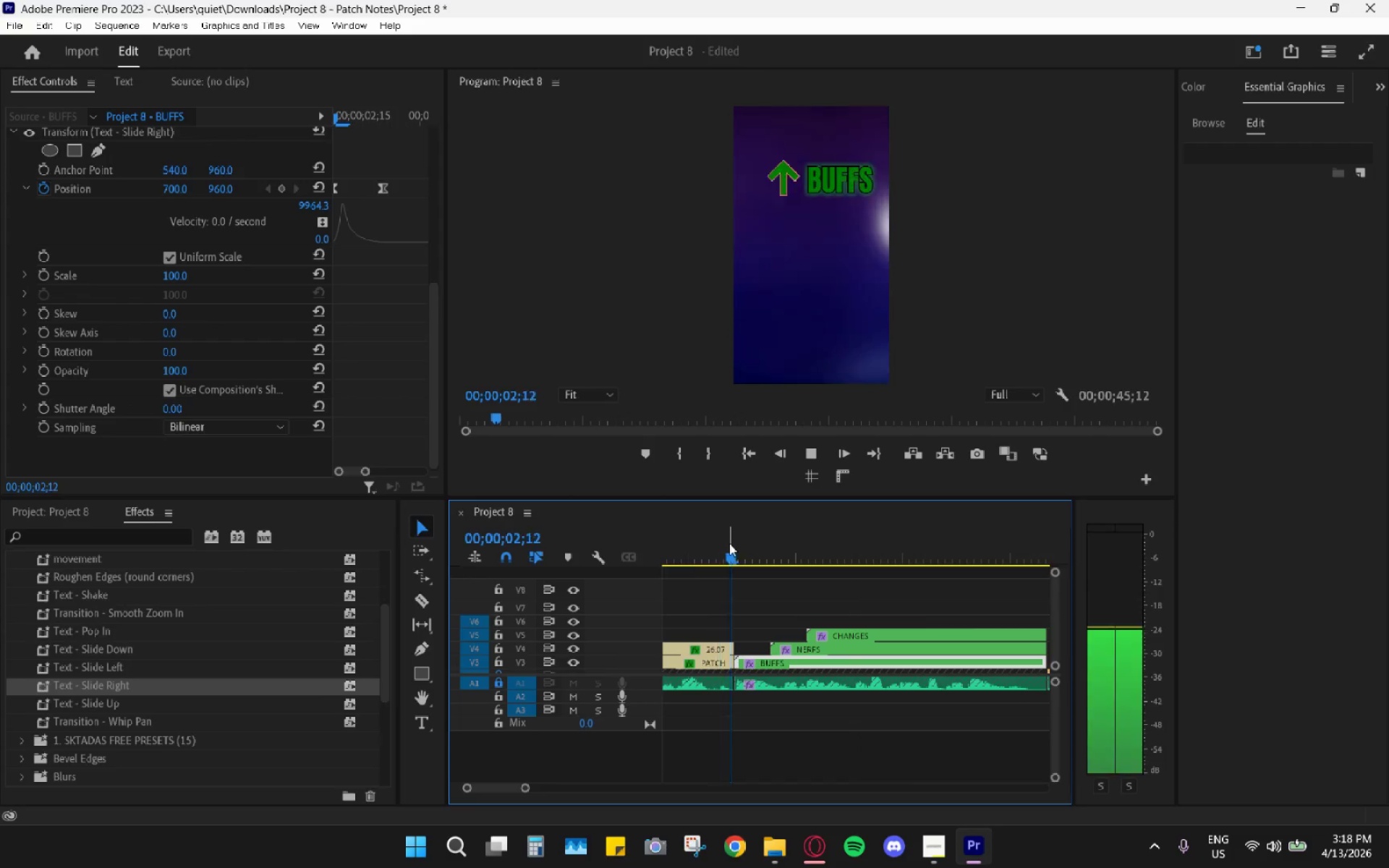 
key(Space)
 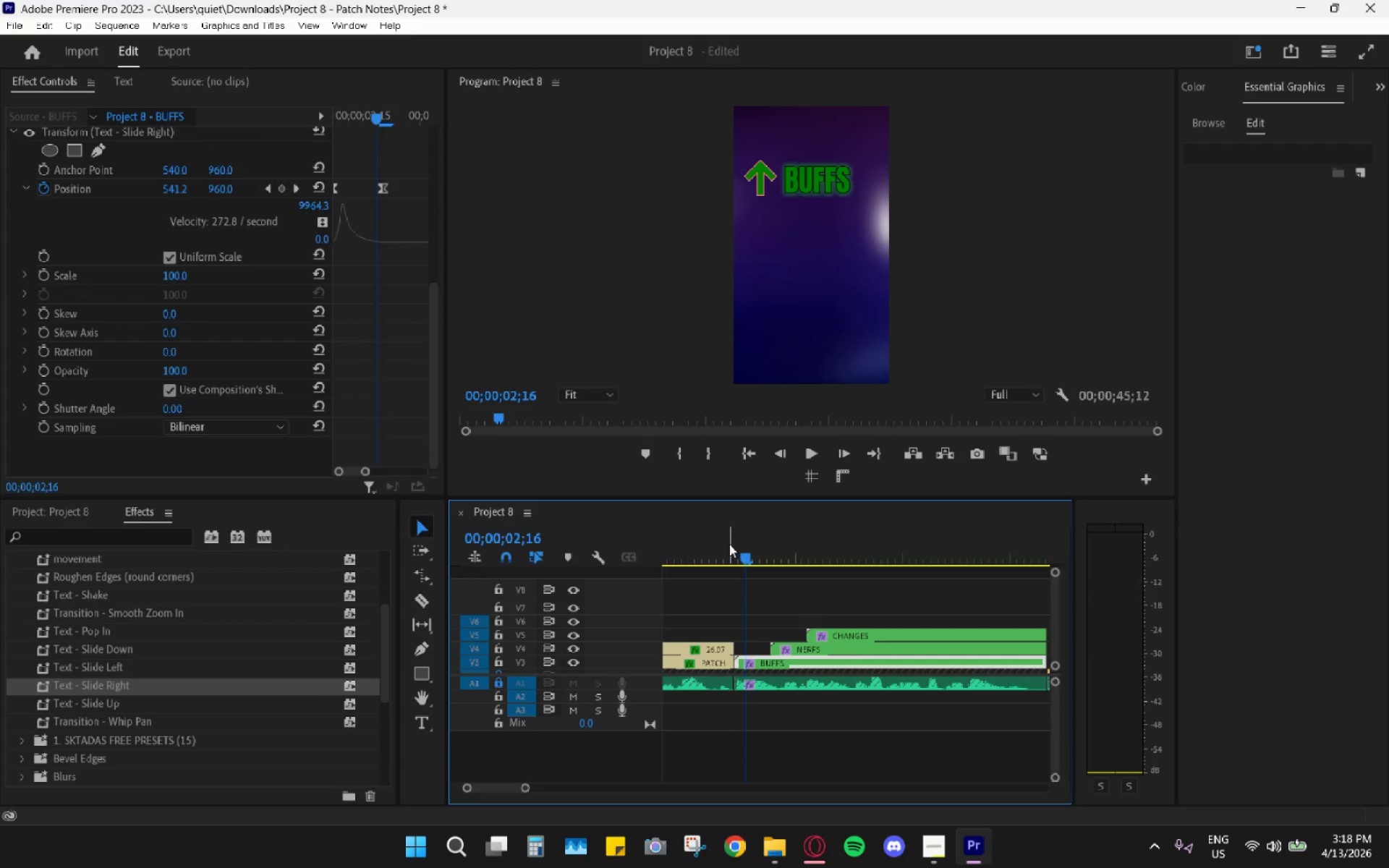 
key(Space)
 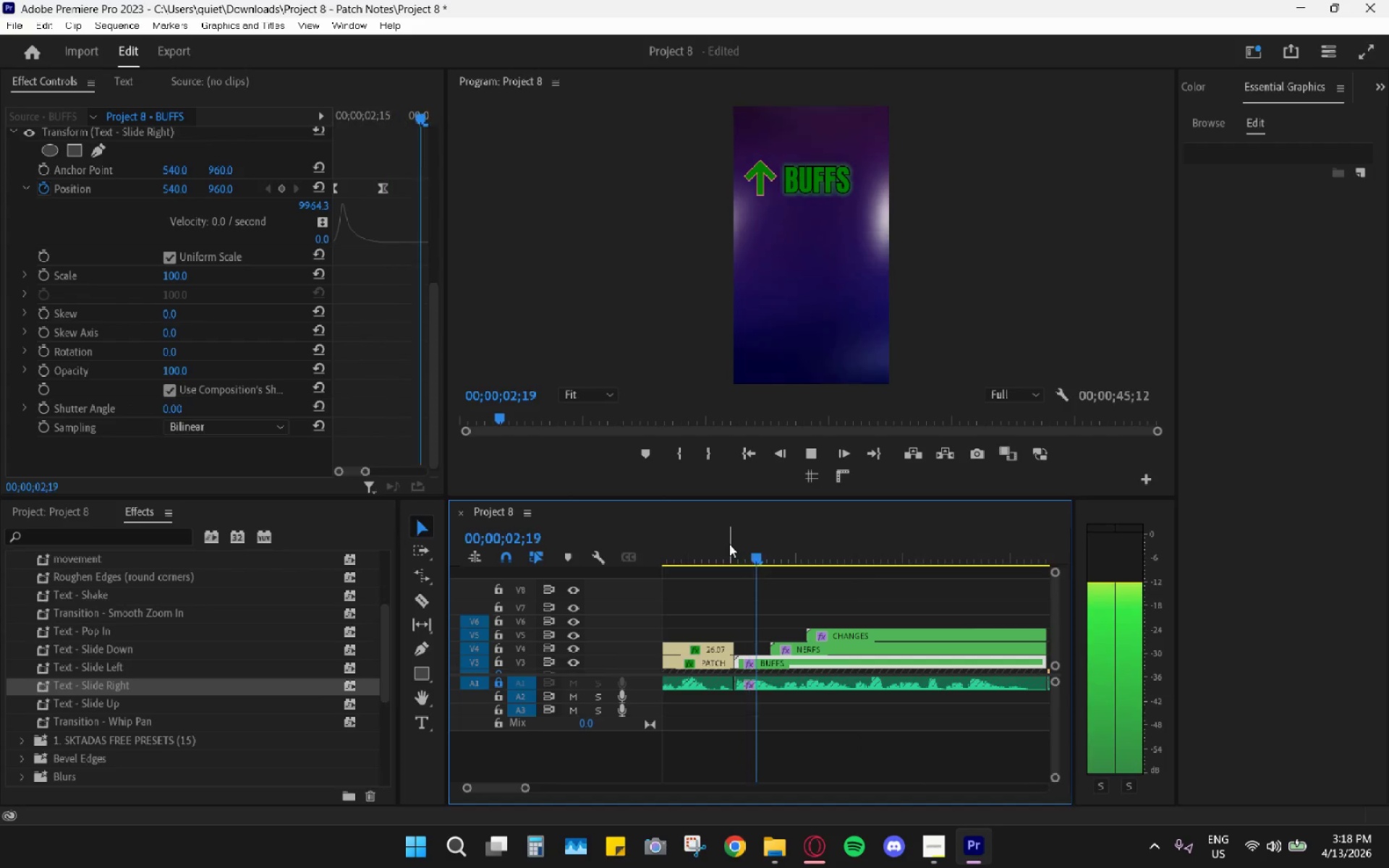 
key(Space)
 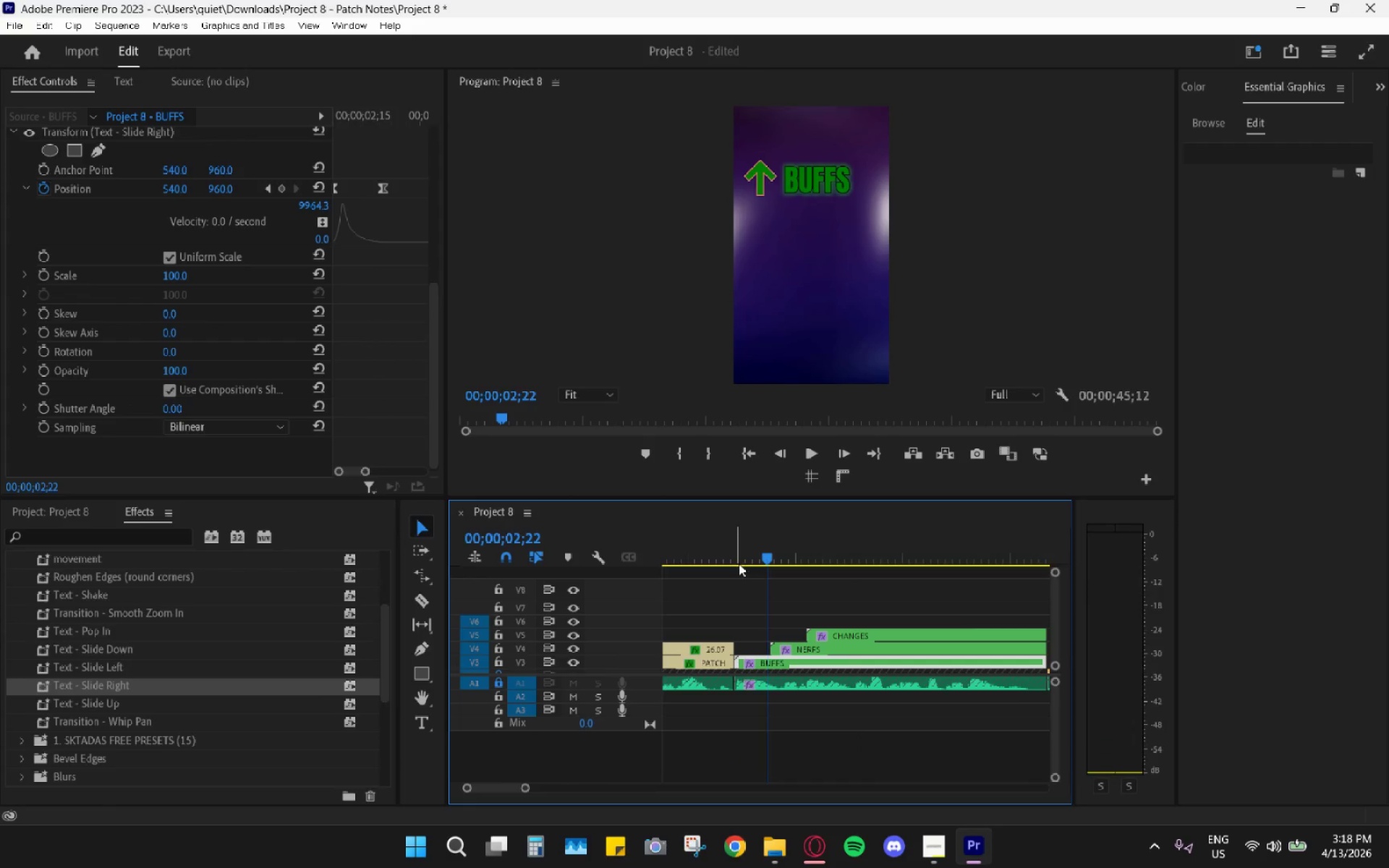 
hold_key(key=AltLeft, duration=0.64)
scroll: coordinate [747, 612], scroll_direction: up, amount: 8.0
 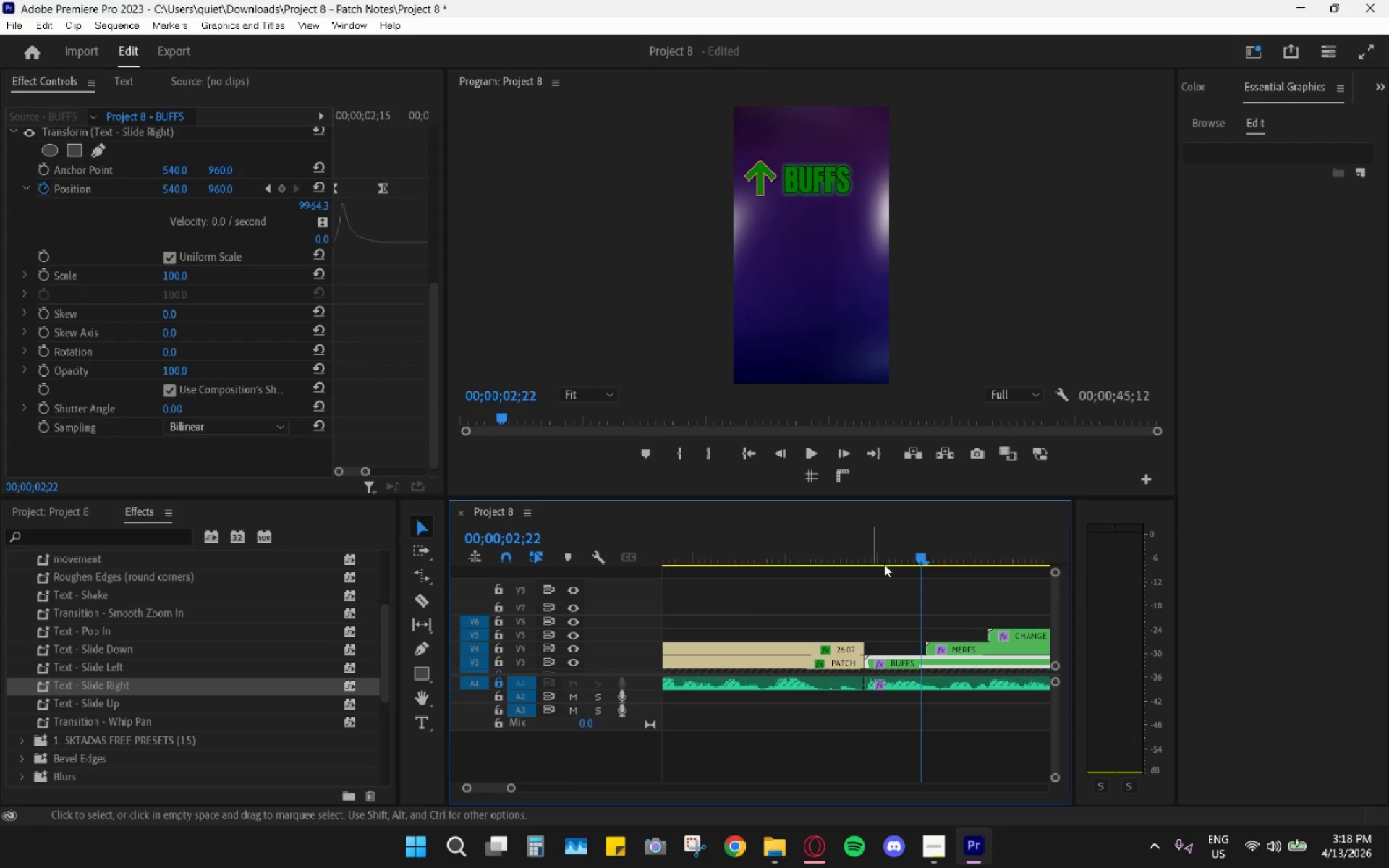 
left_click_drag(start_coordinate=[880, 554], to_coordinate=[866, 546])
 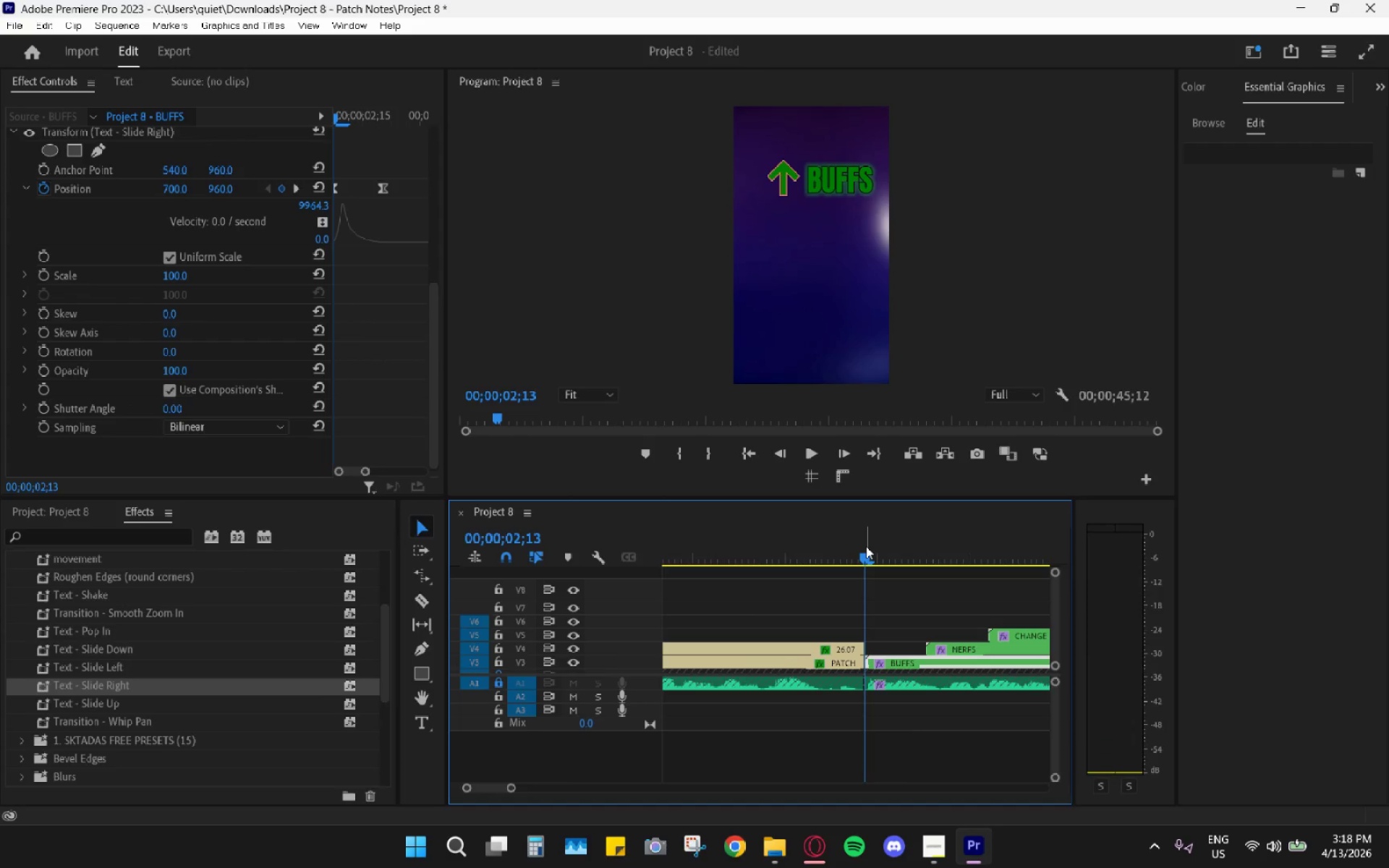 
key(ArrowRight)
 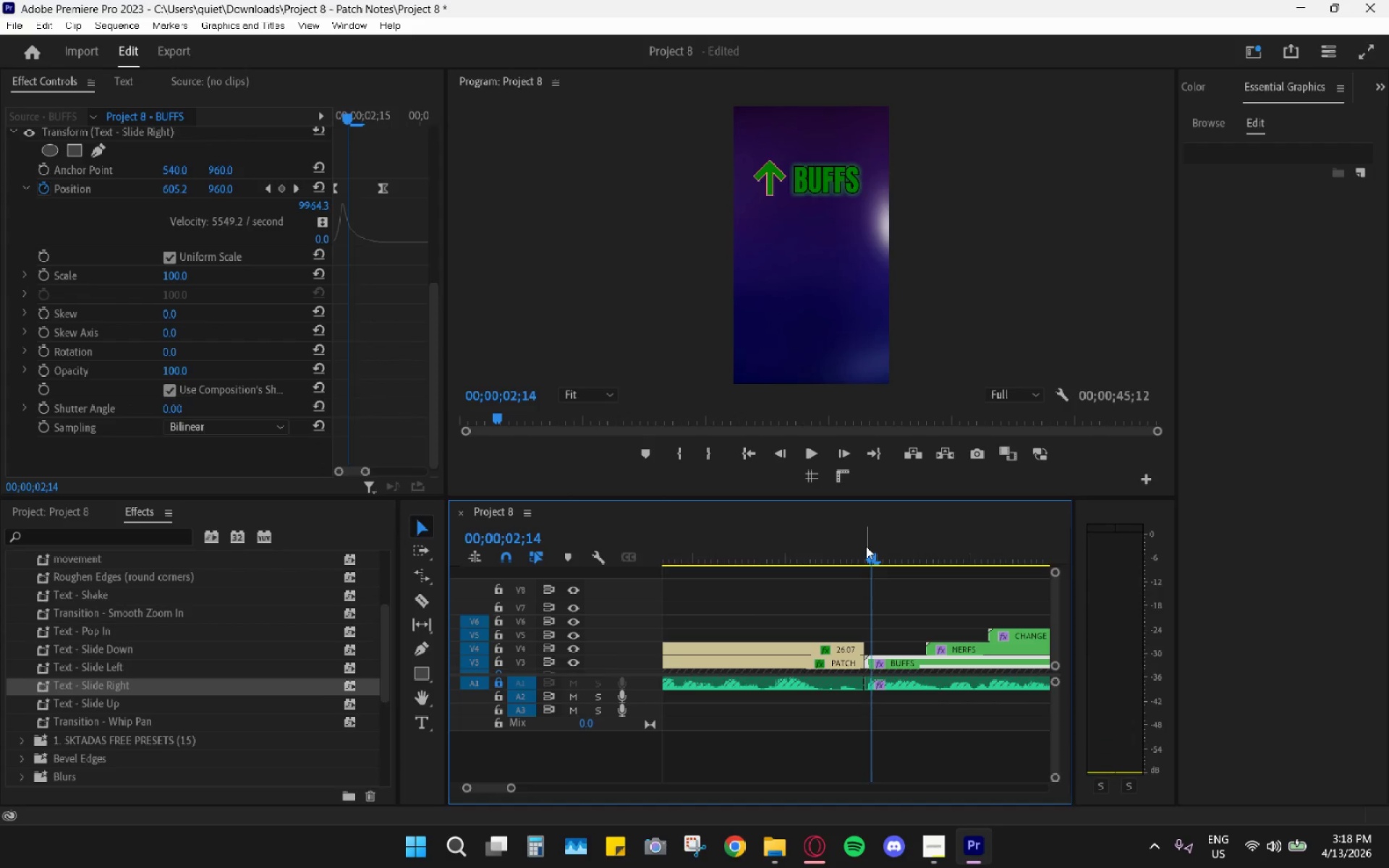 
key(ArrowRight)
 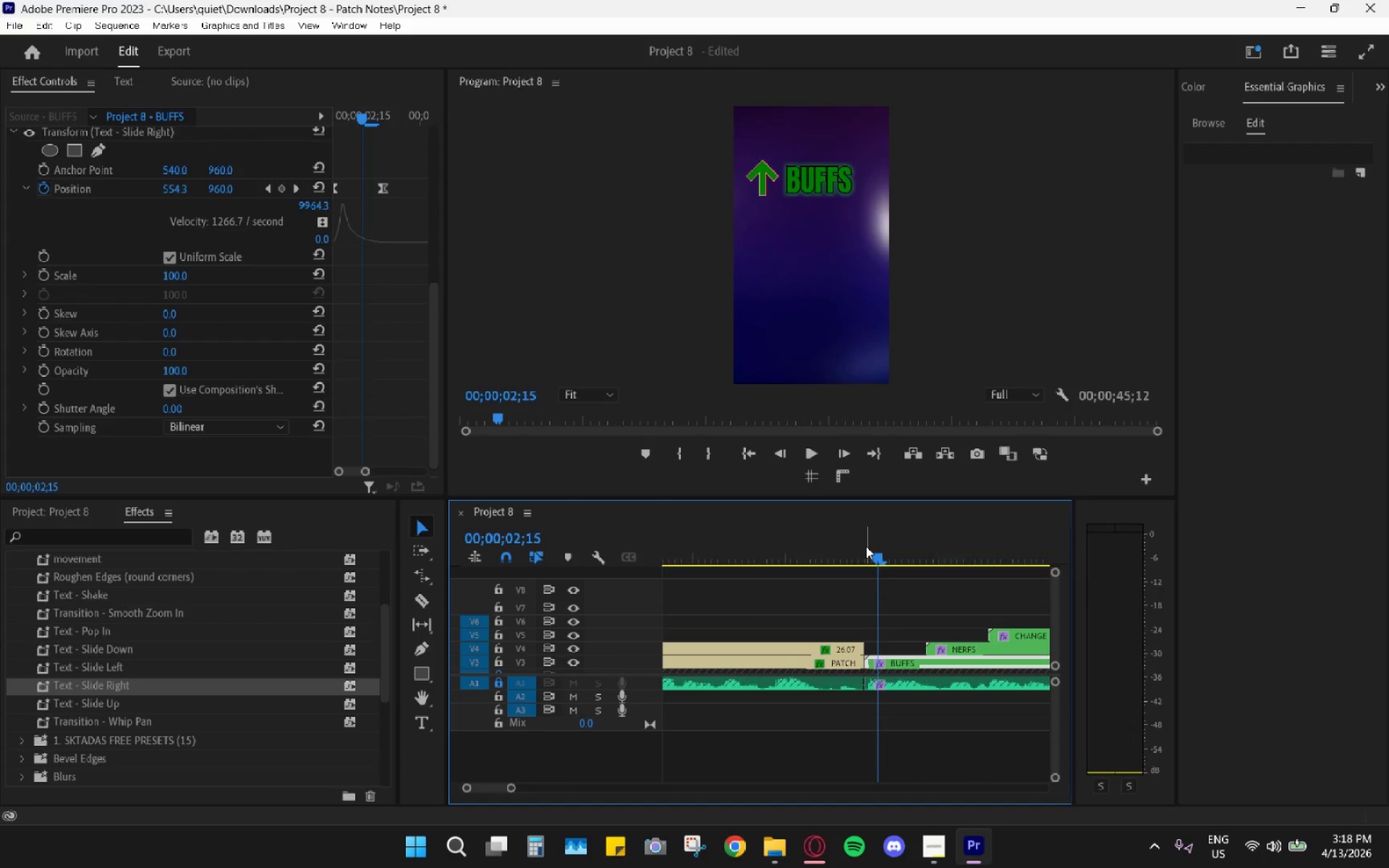 
key(ArrowRight)
 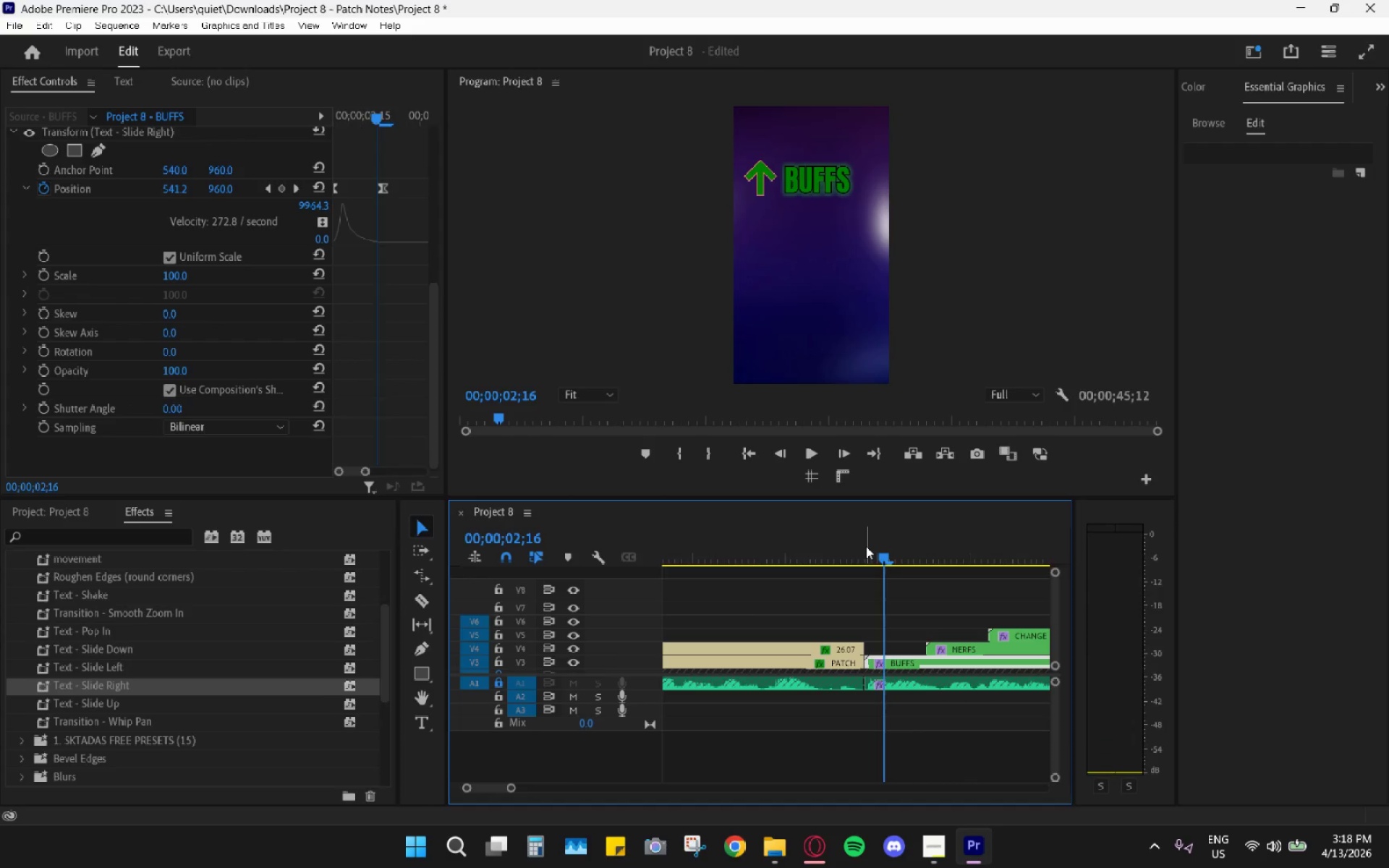 
key(ArrowRight)
 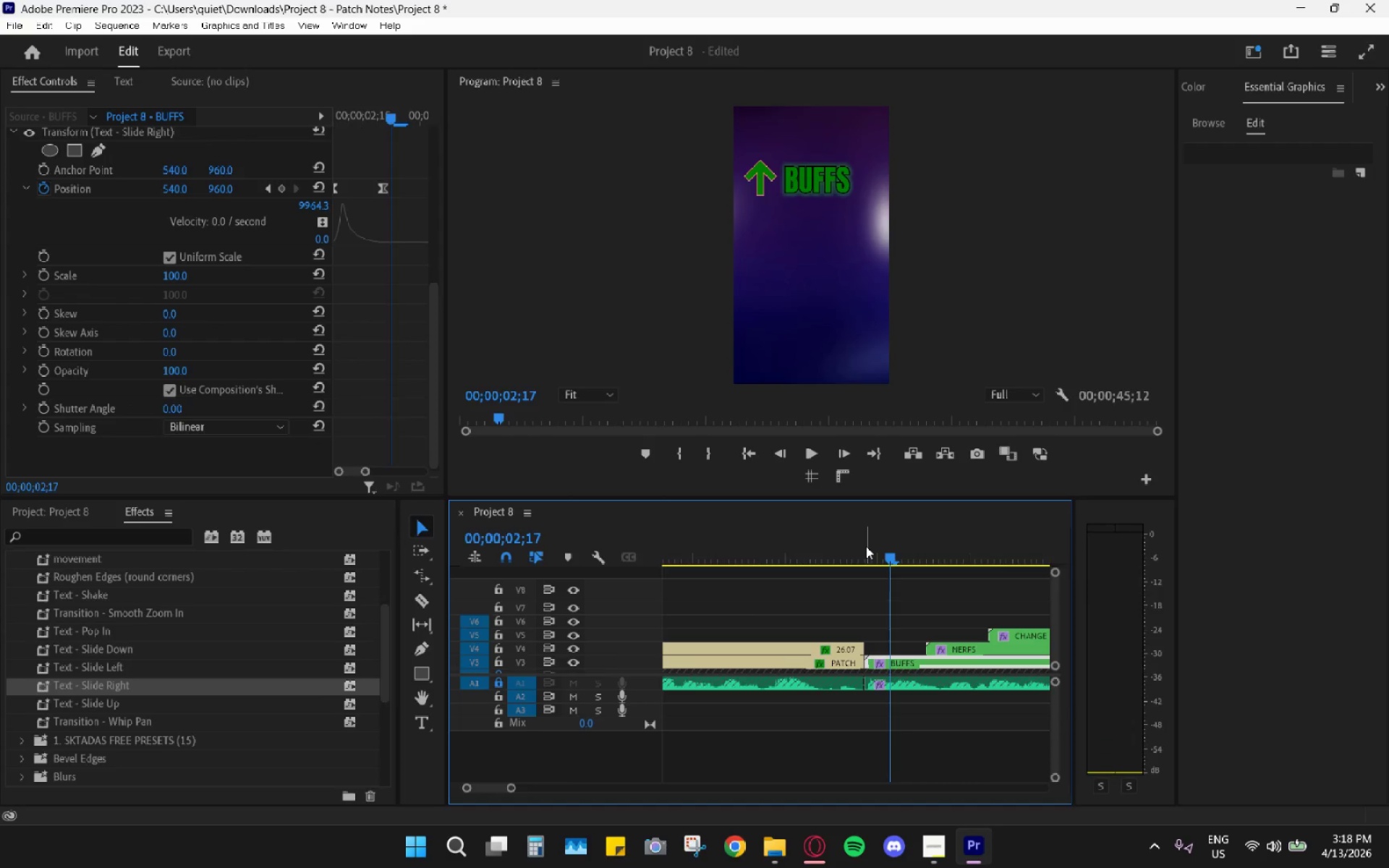 
key(ArrowRight)
 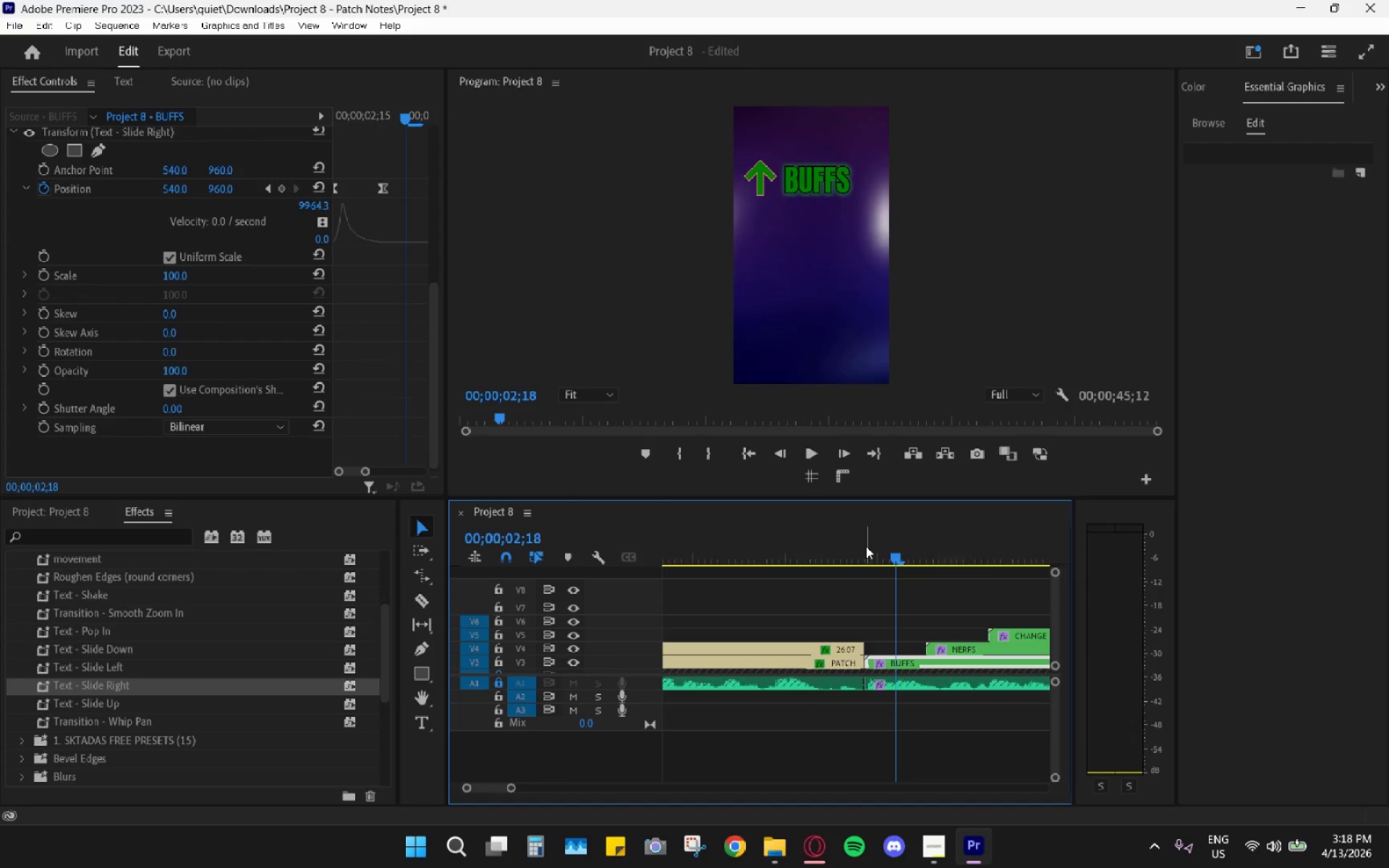 
key(ArrowRight)
 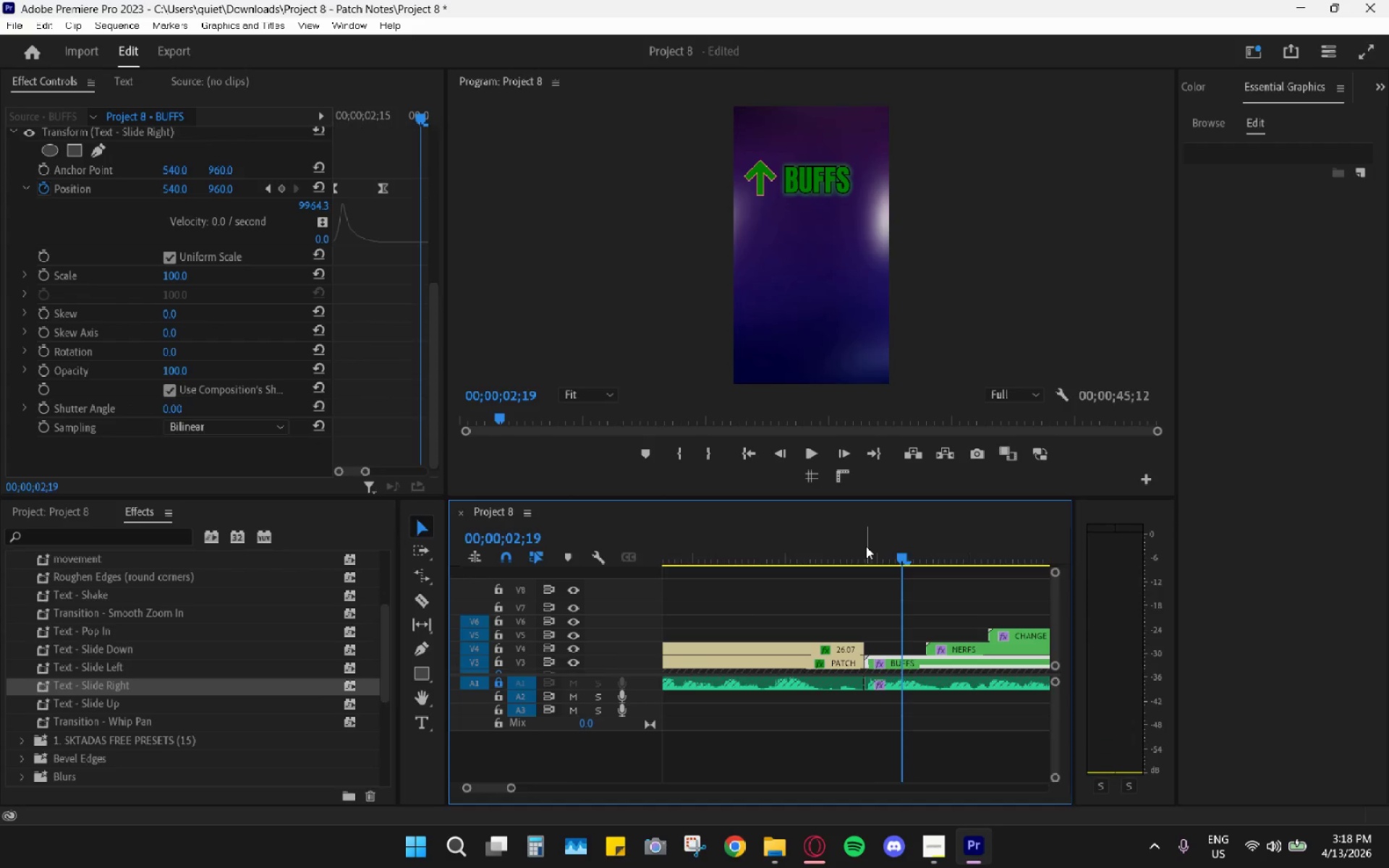 
key(ArrowRight)
 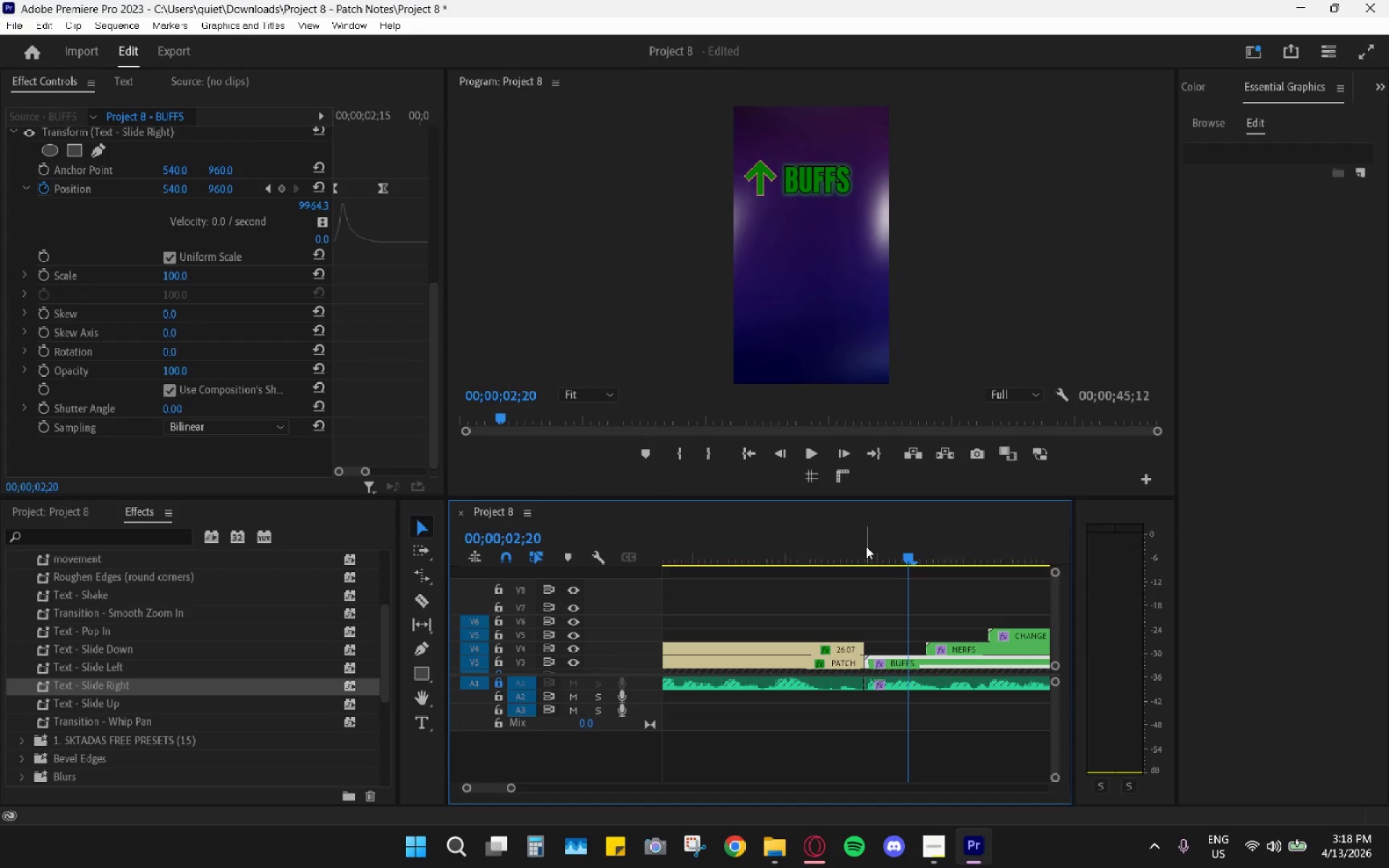 
key(ArrowRight)
 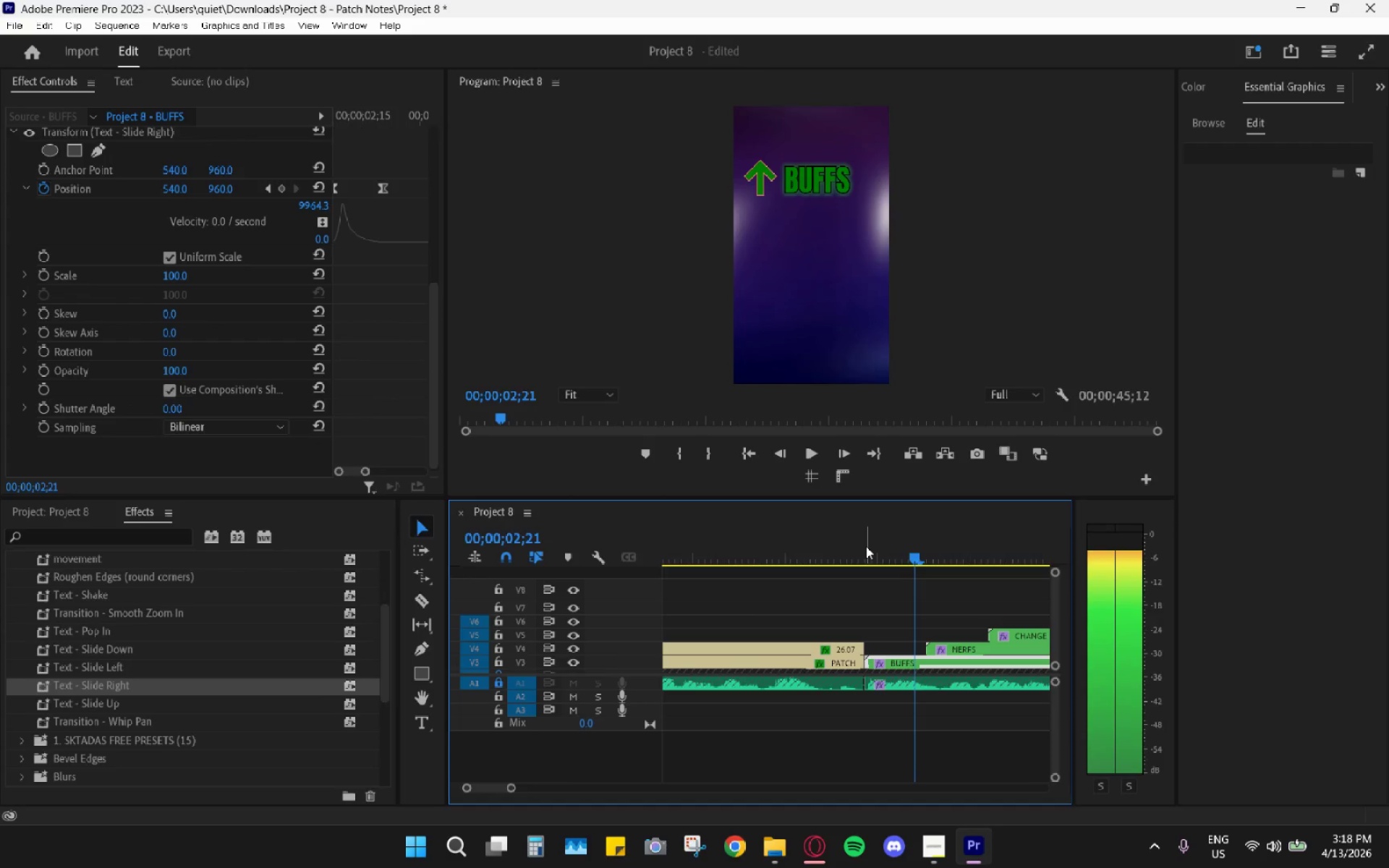 
key(ArrowRight)
 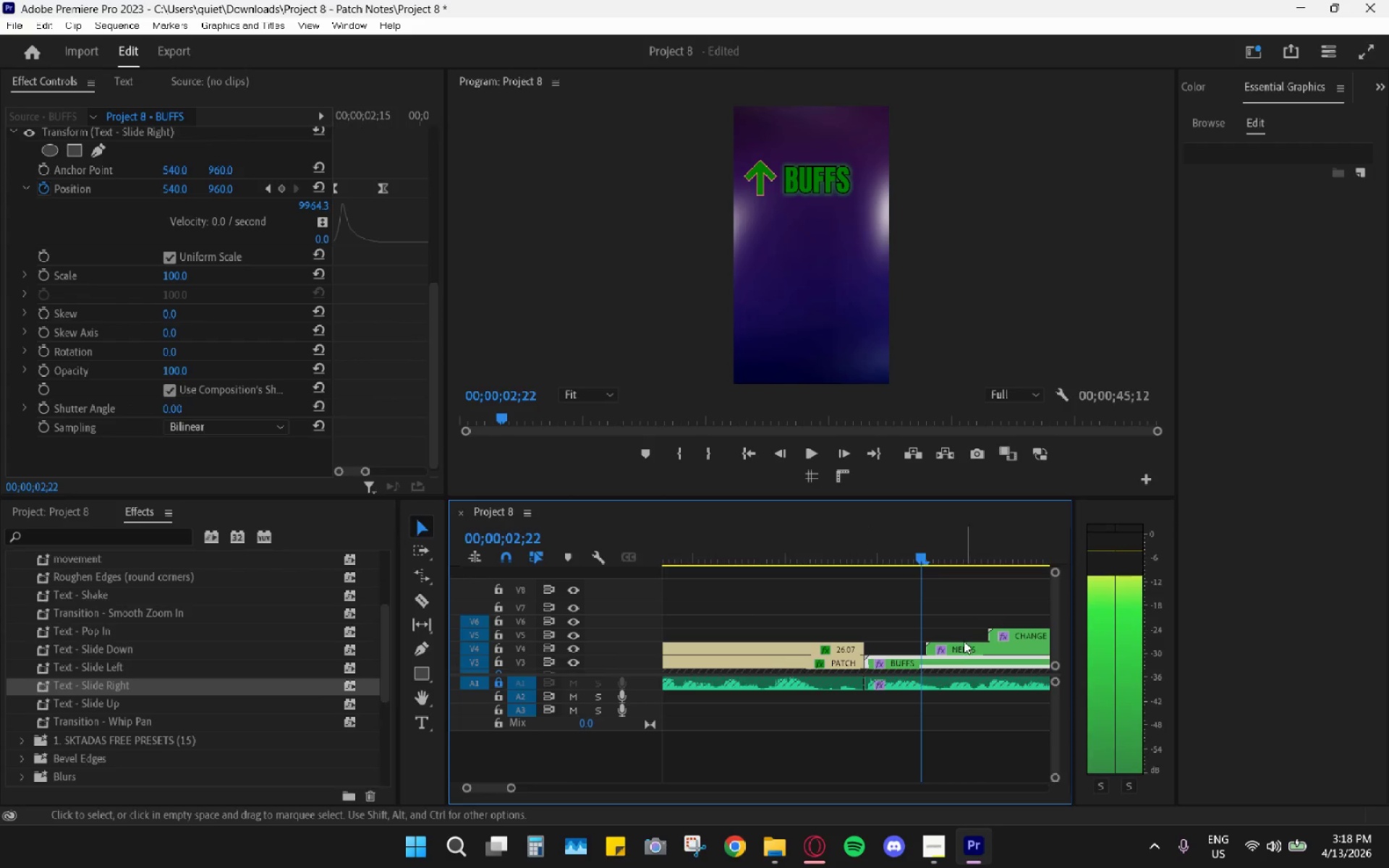 
left_click_drag(start_coordinate=[955, 647], to_coordinate=[941, 649])
 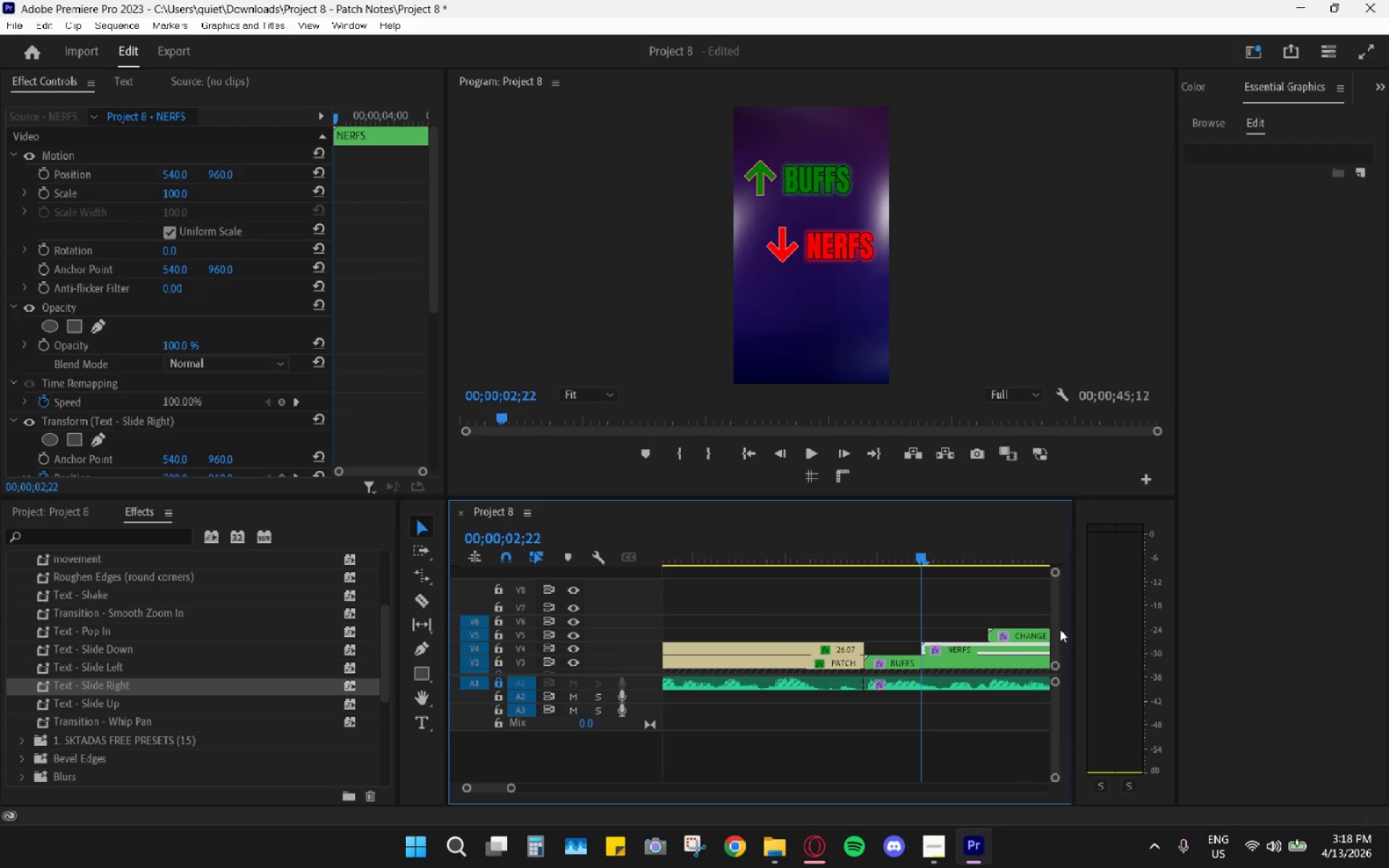 
key(ArrowRight)
 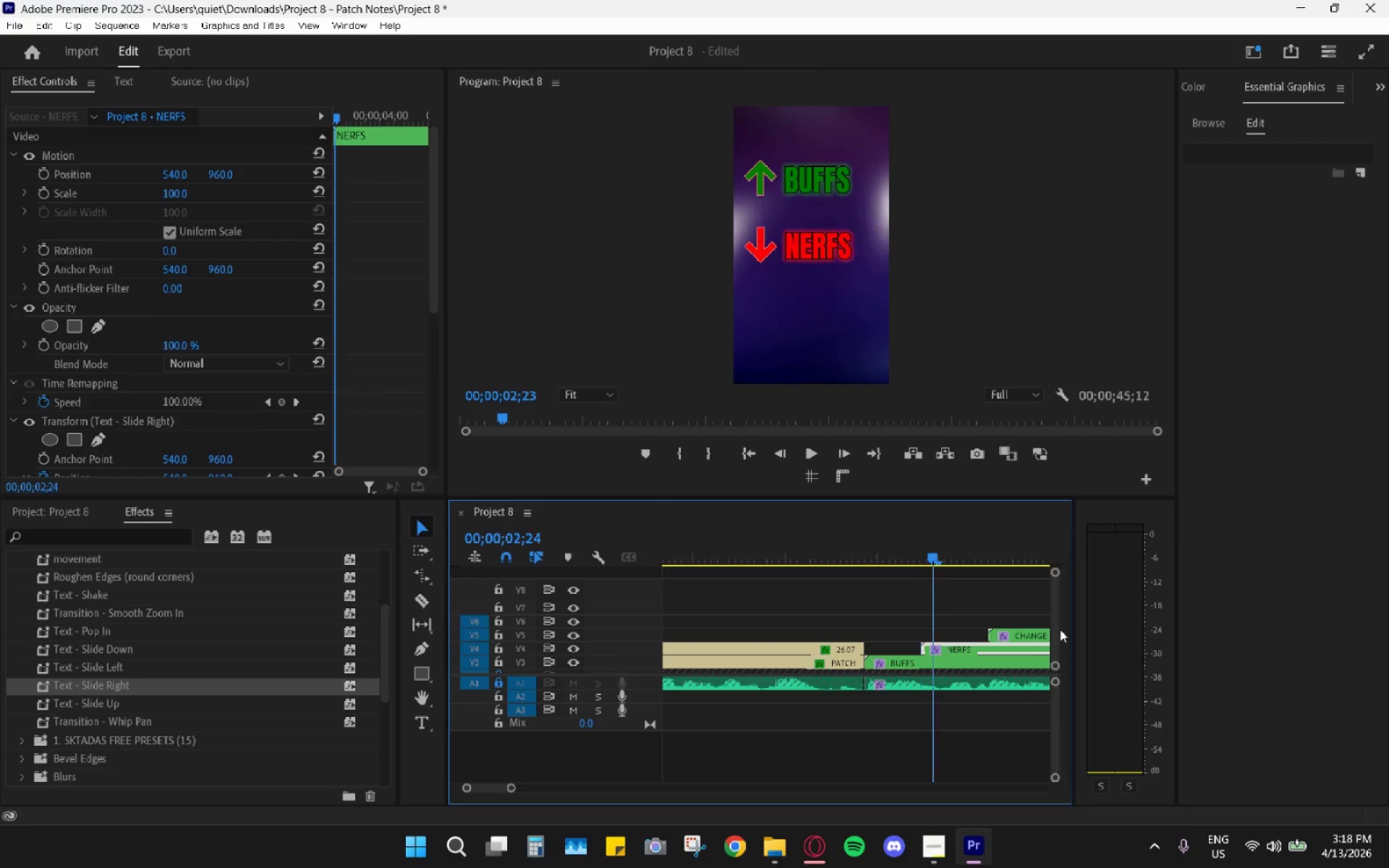 
key(ArrowRight)
 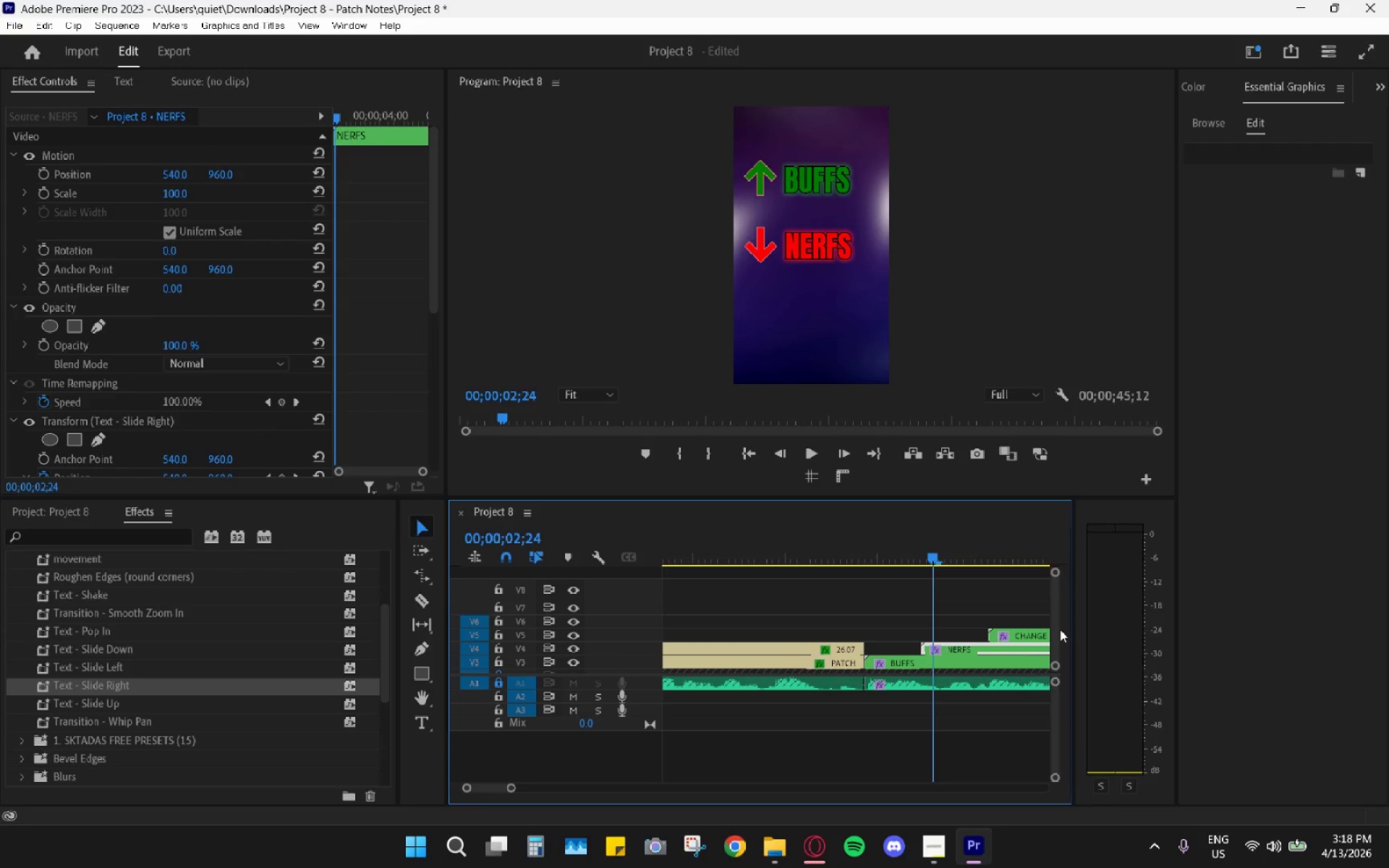 
key(ArrowRight)
 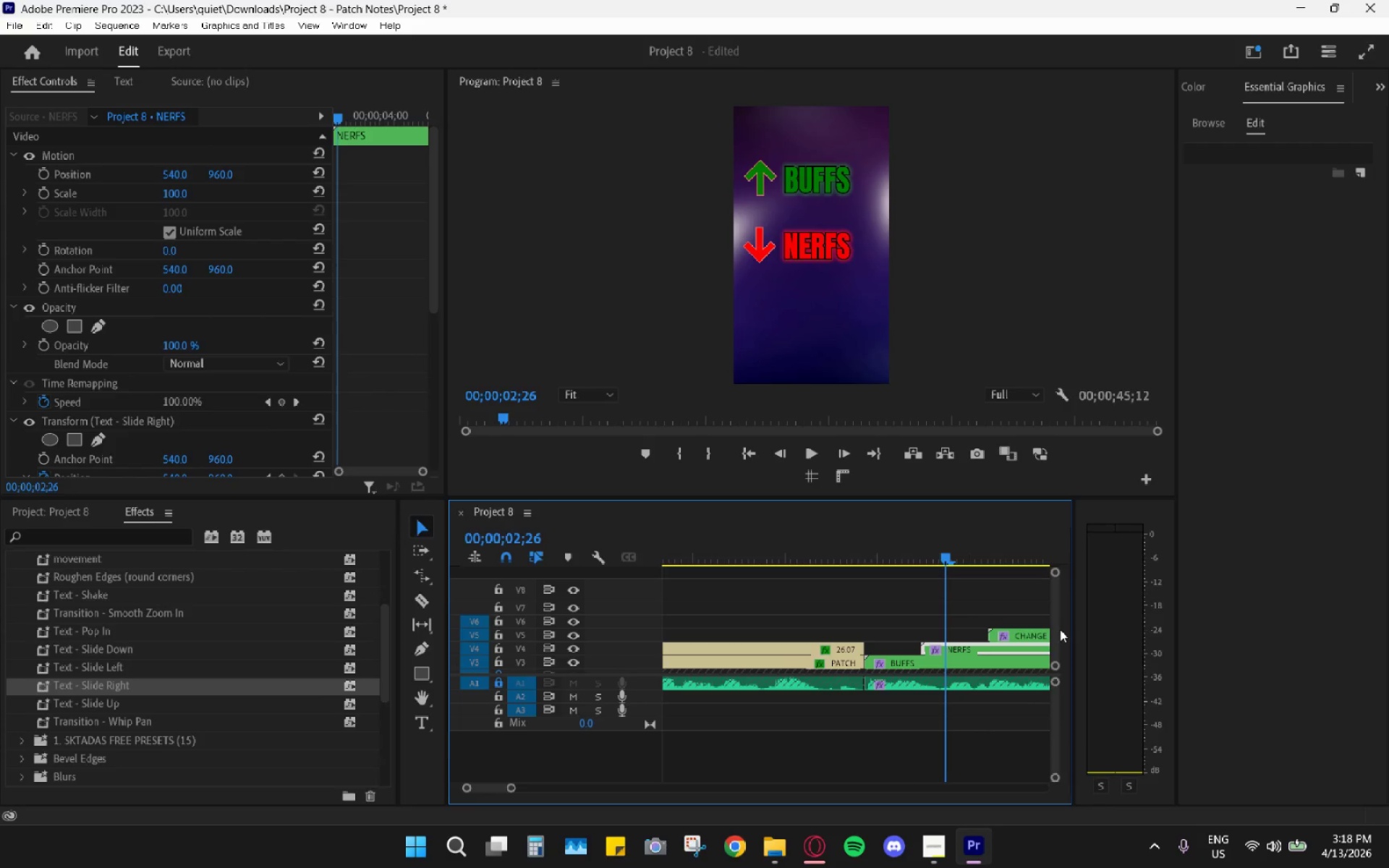 
key(ArrowRight)
 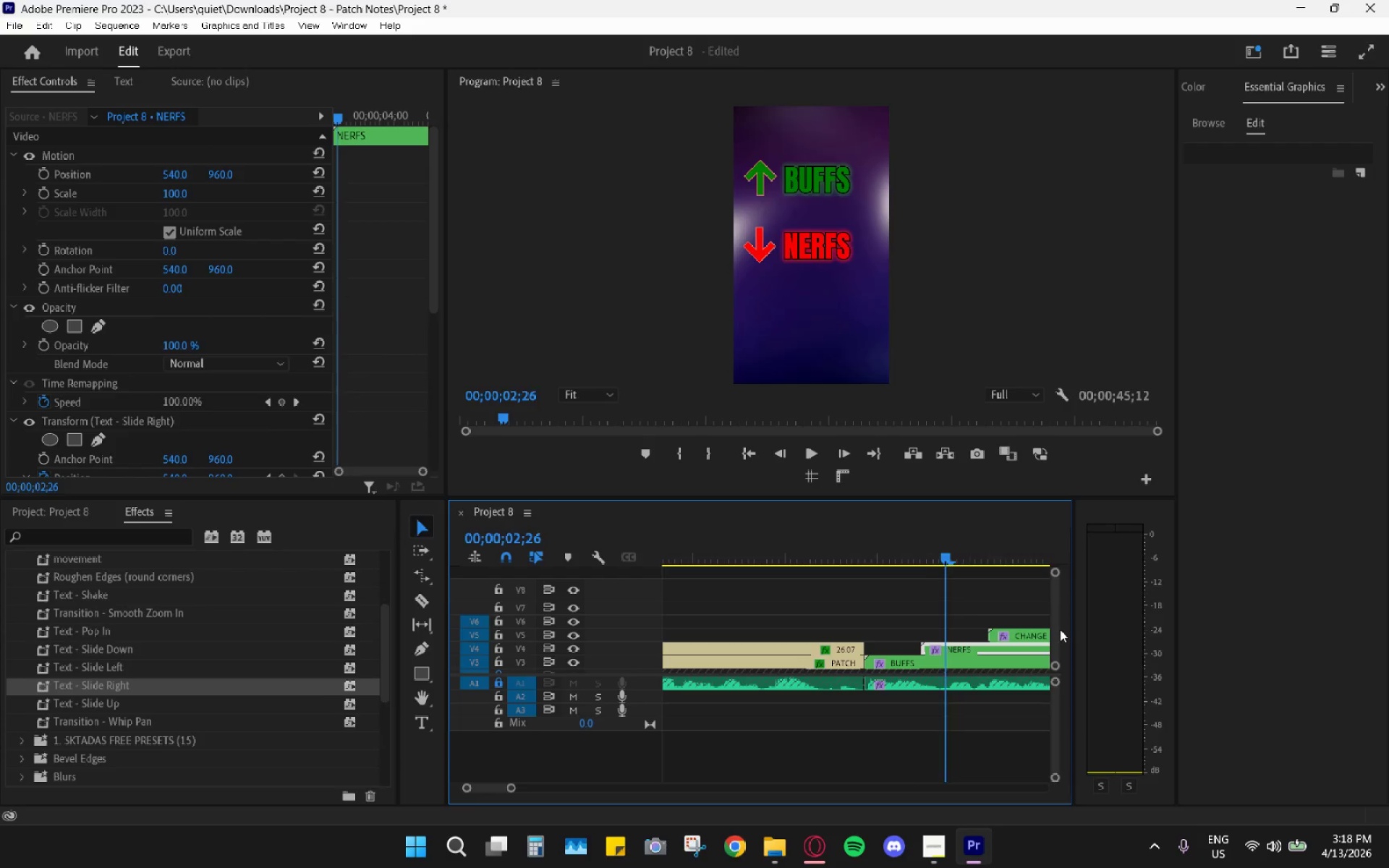 
key(ArrowRight)
 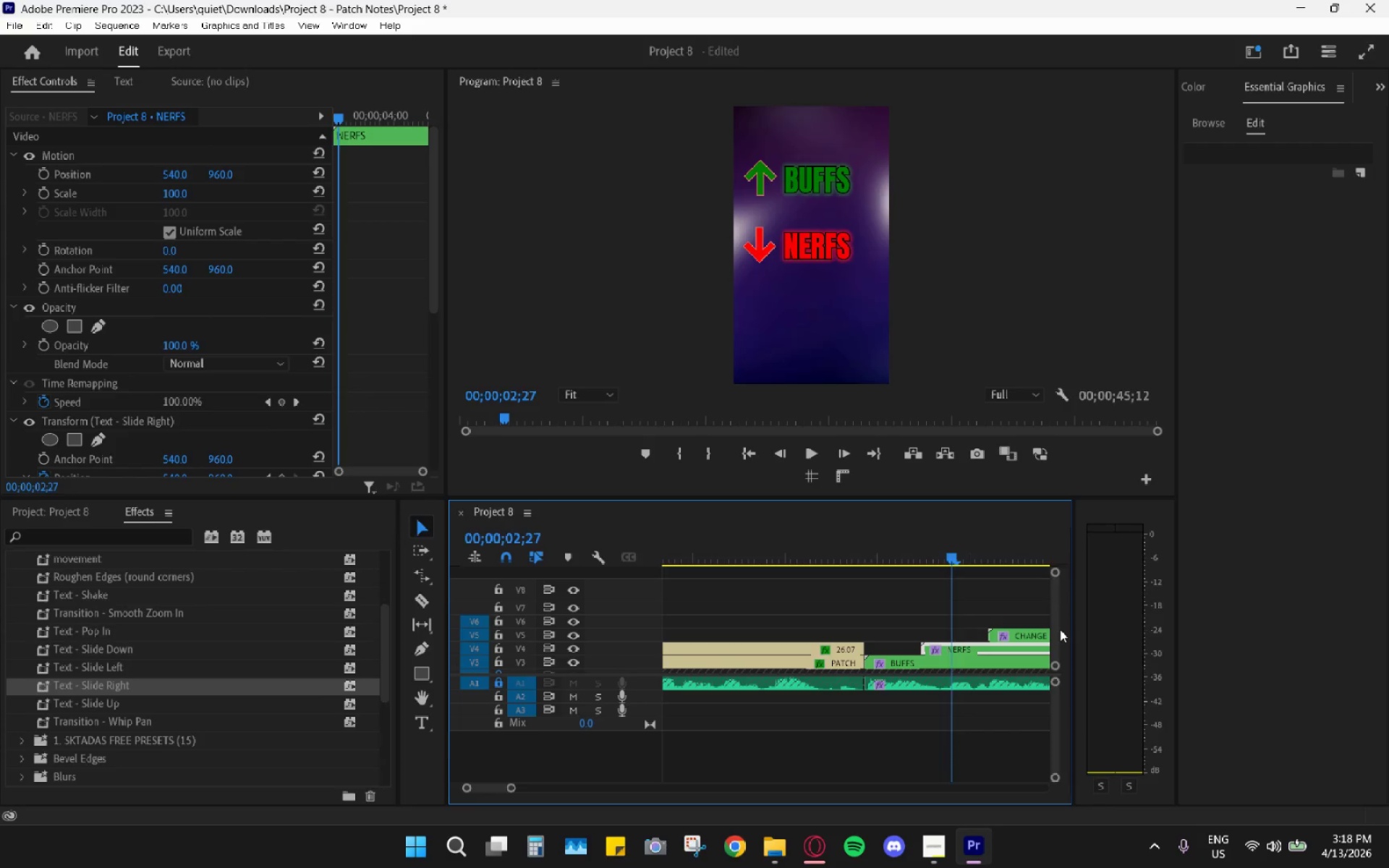 
key(ArrowRight)
 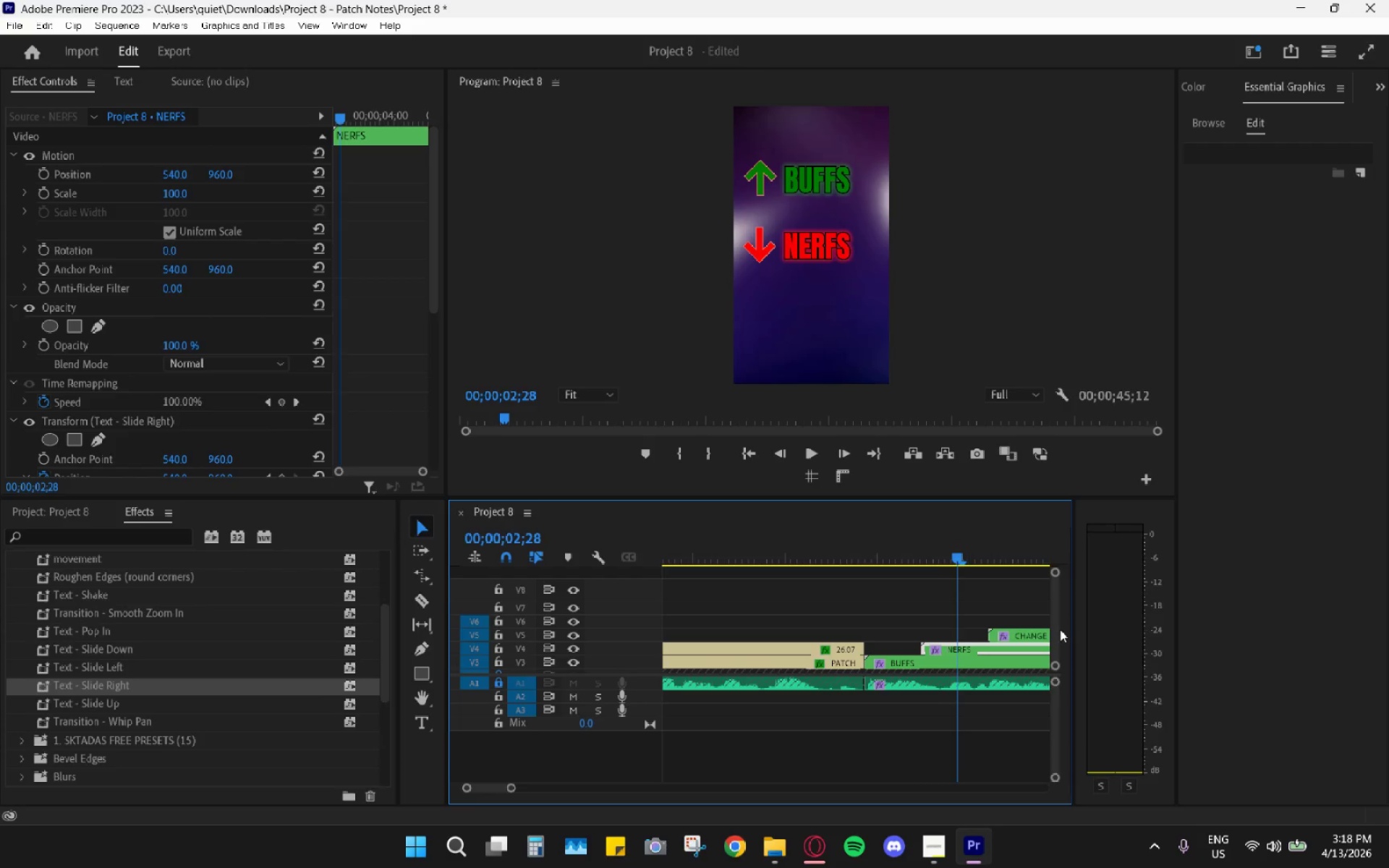 
key(ArrowRight)
 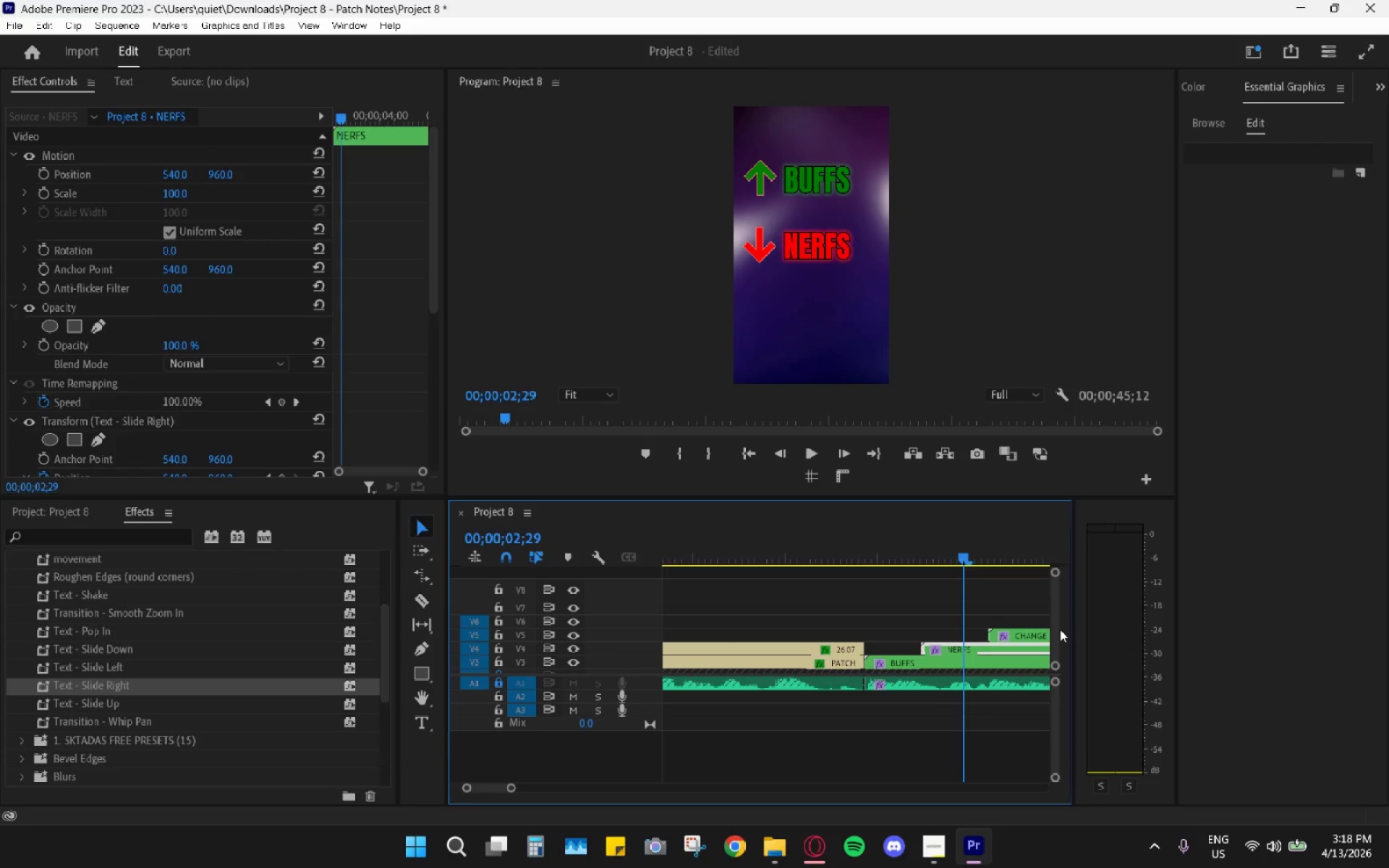 
key(ArrowRight)
 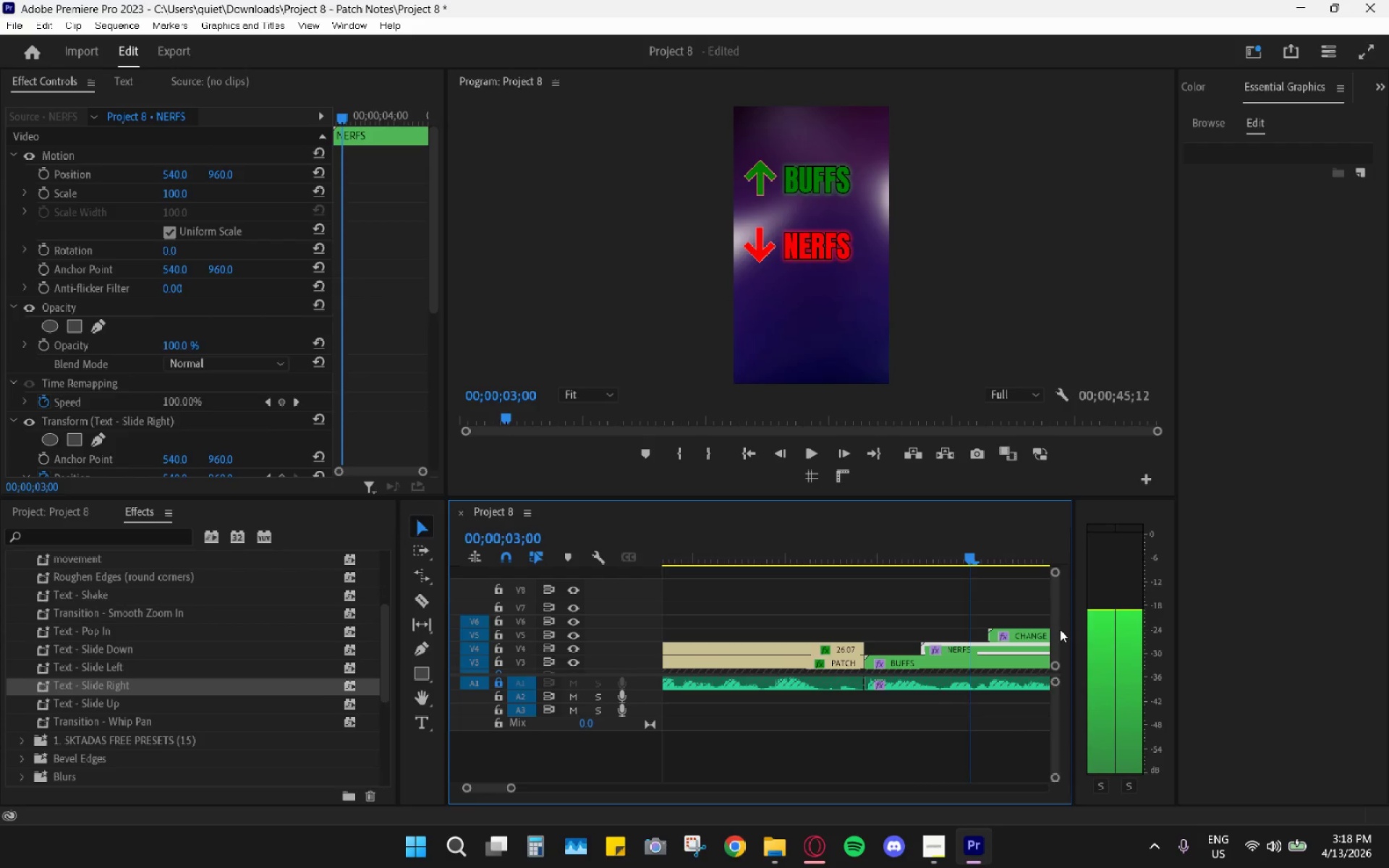 
key(ArrowRight)
 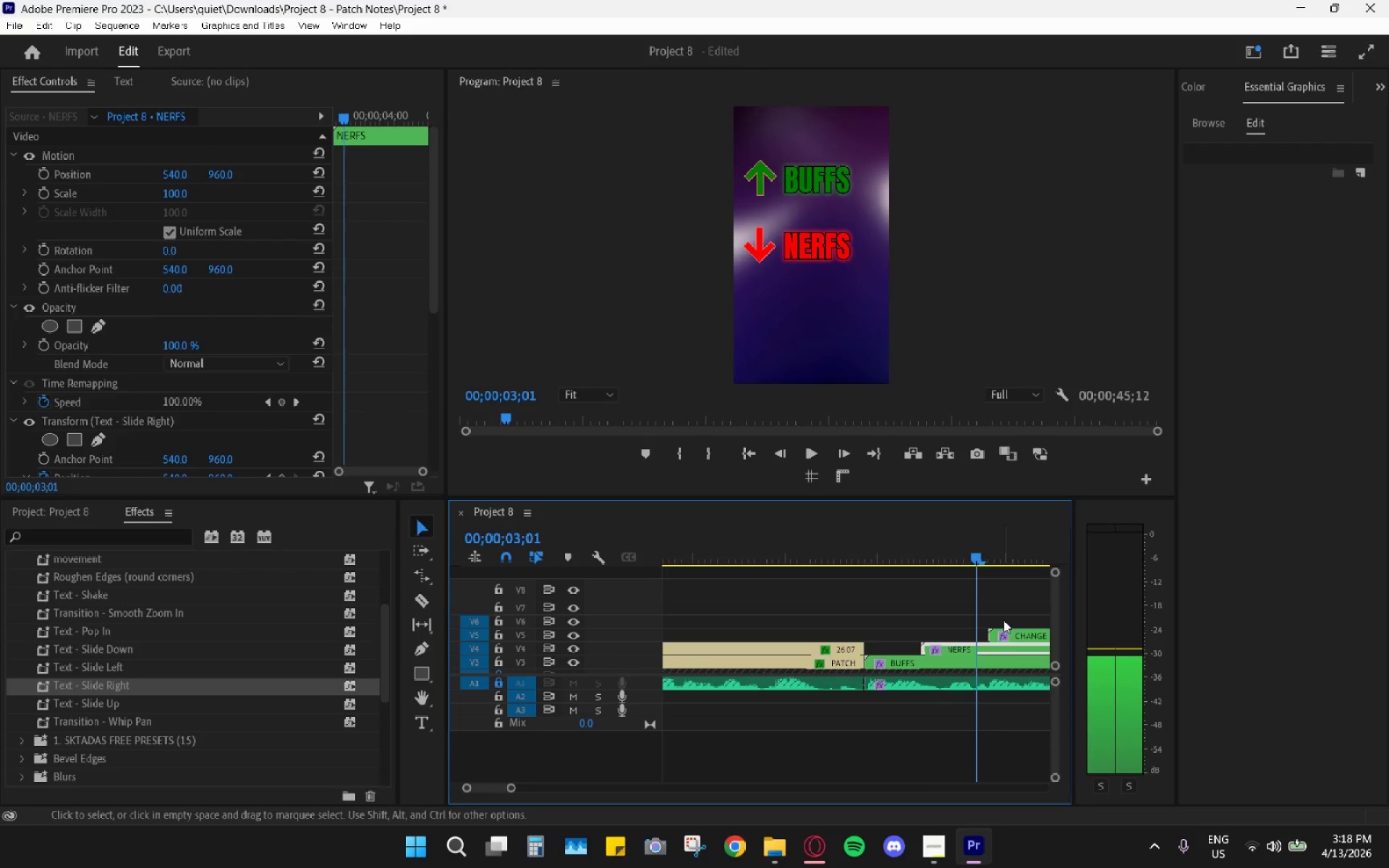 
left_click_drag(start_coordinate=[1009, 632], to_coordinate=[996, 631])
 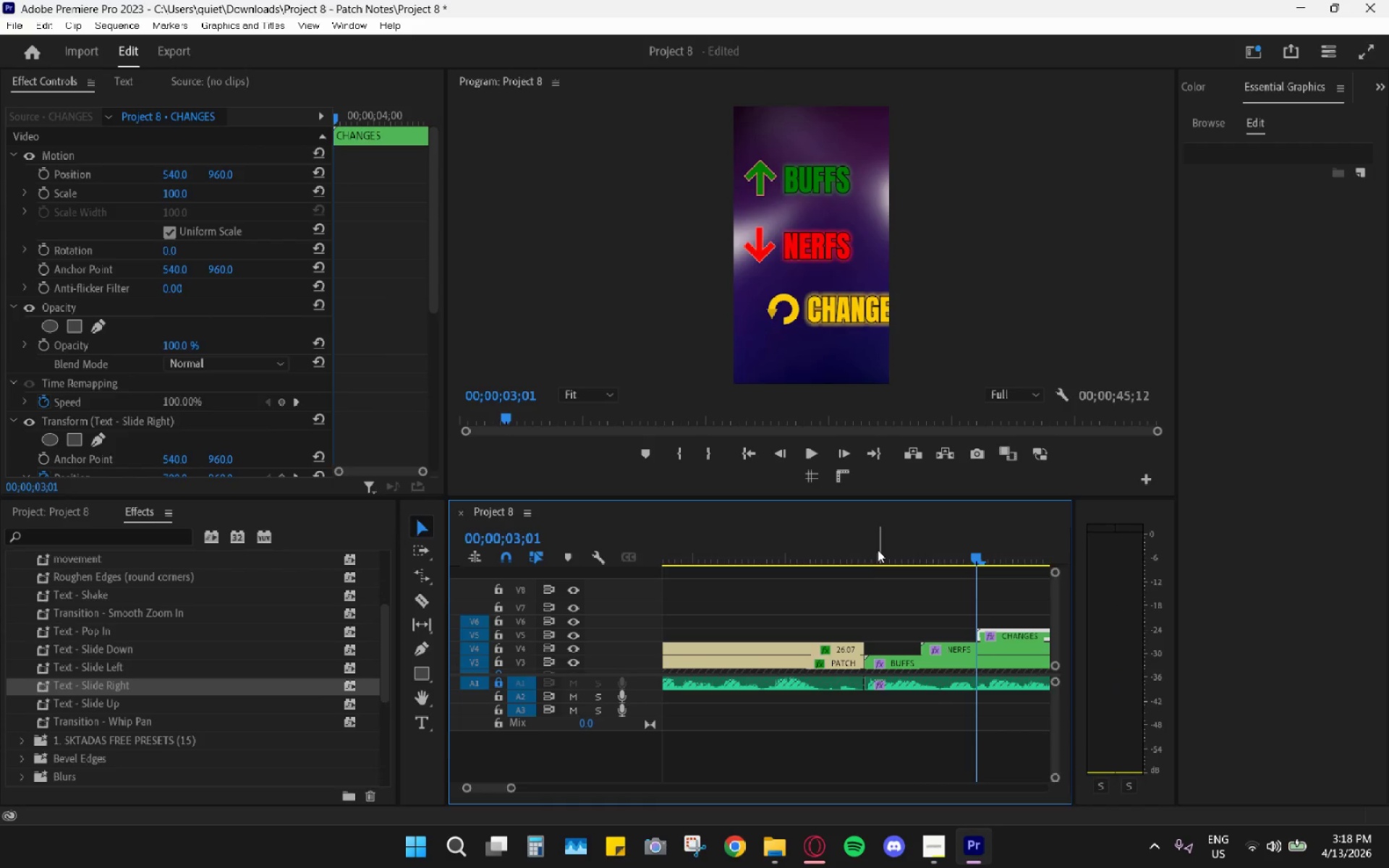 
left_click_drag(start_coordinate=[877, 549], to_coordinate=[863, 550])
 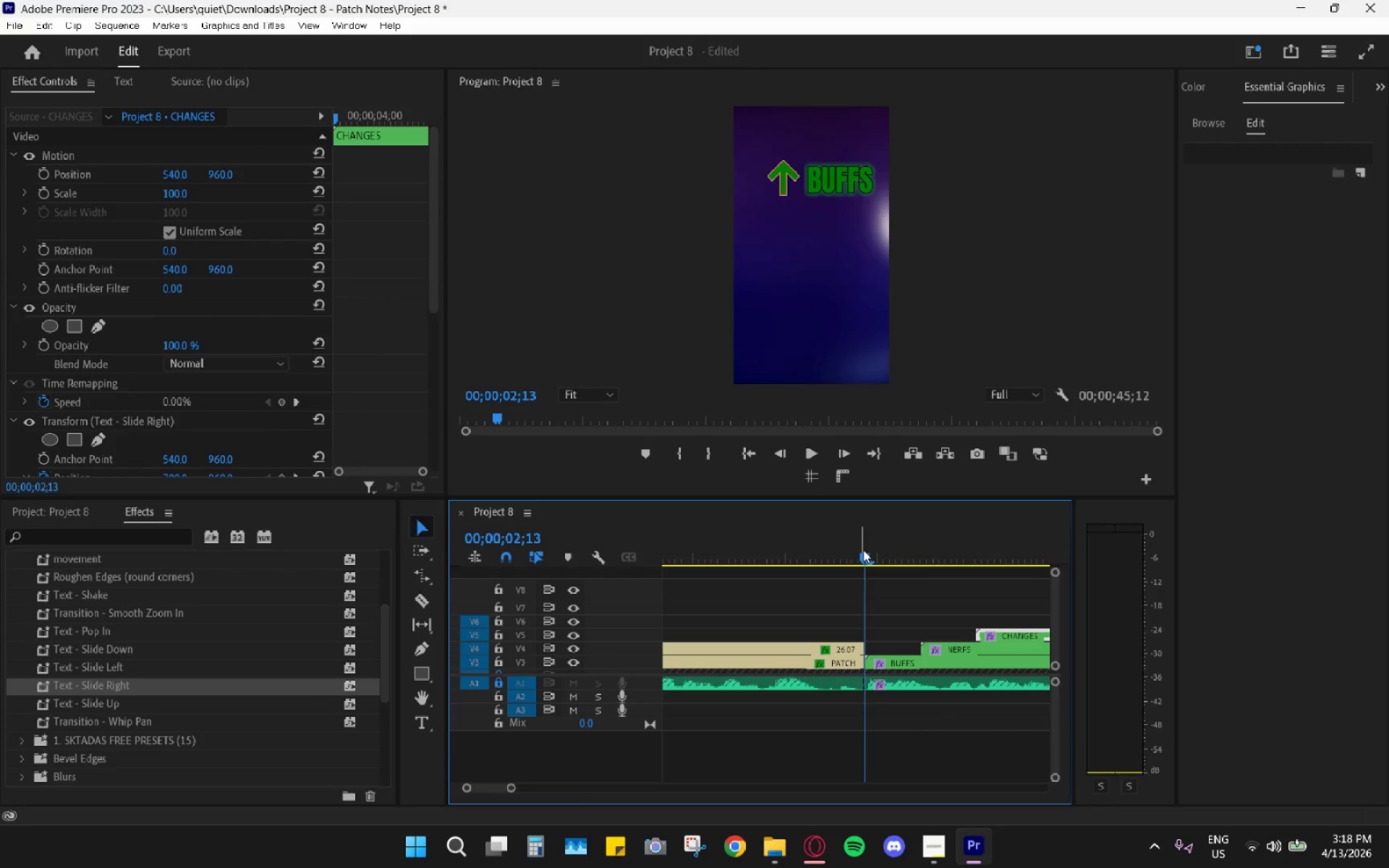 
key(Space)
 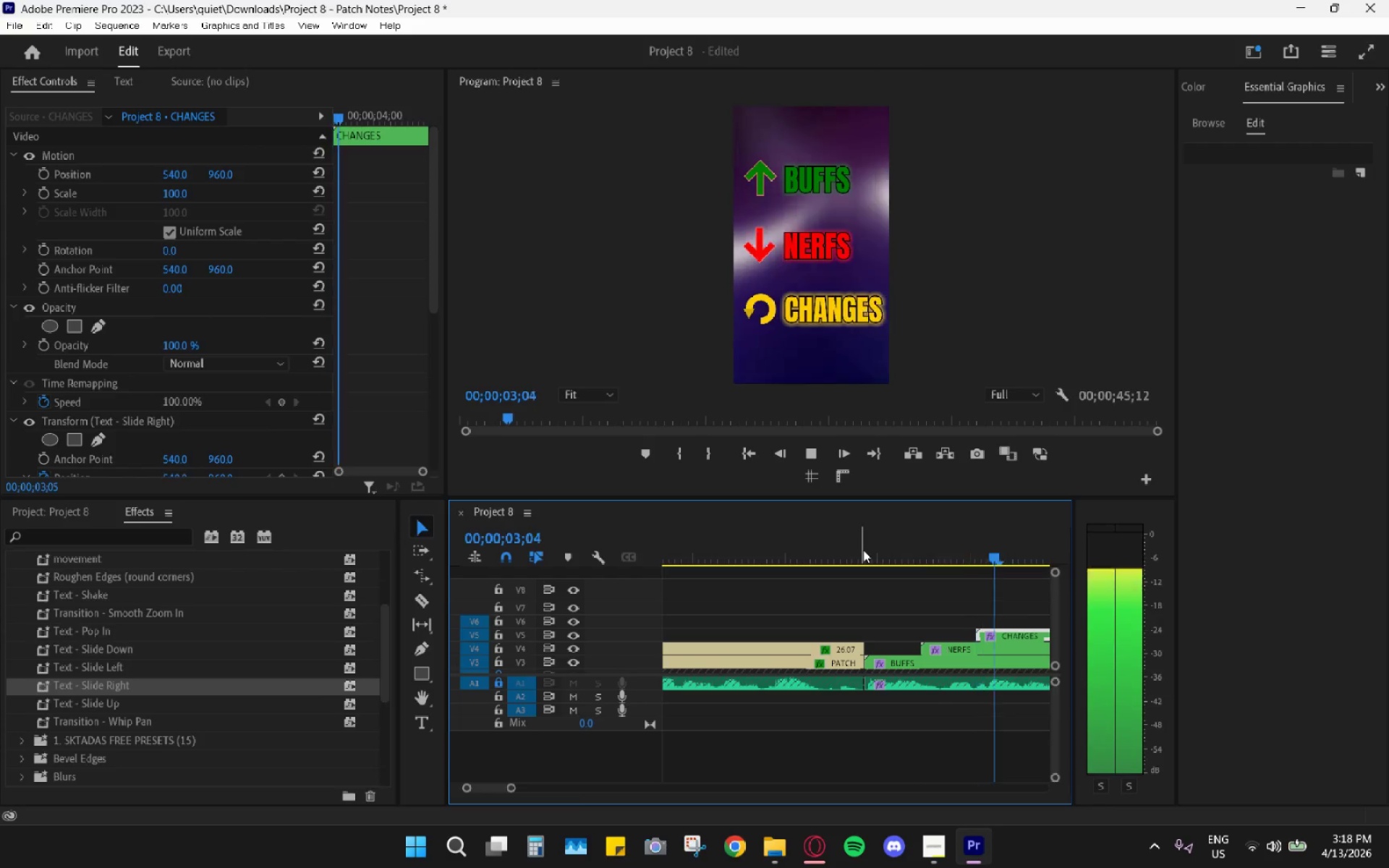 
key(Space)
 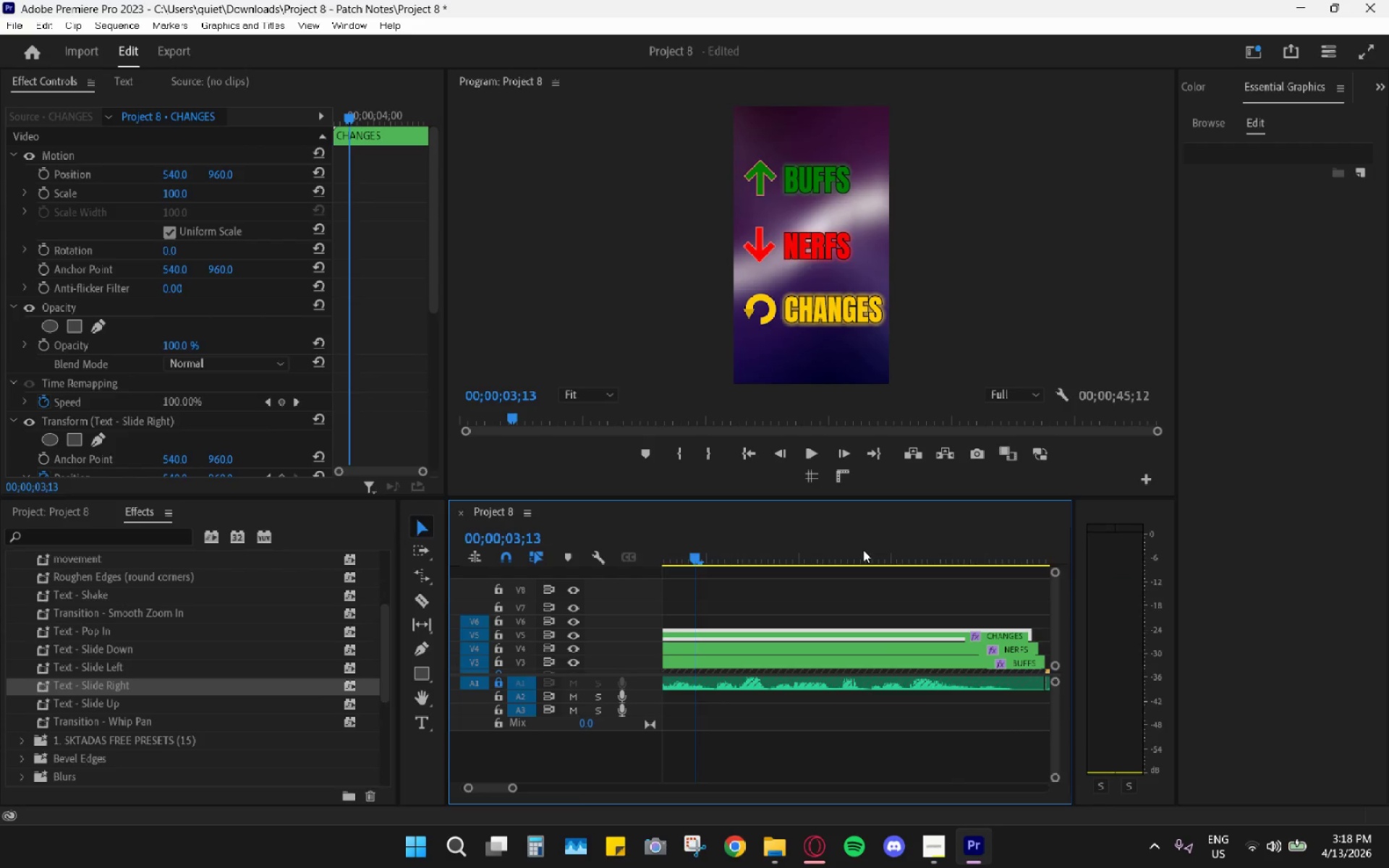 
key(Alt+AltLeft)
 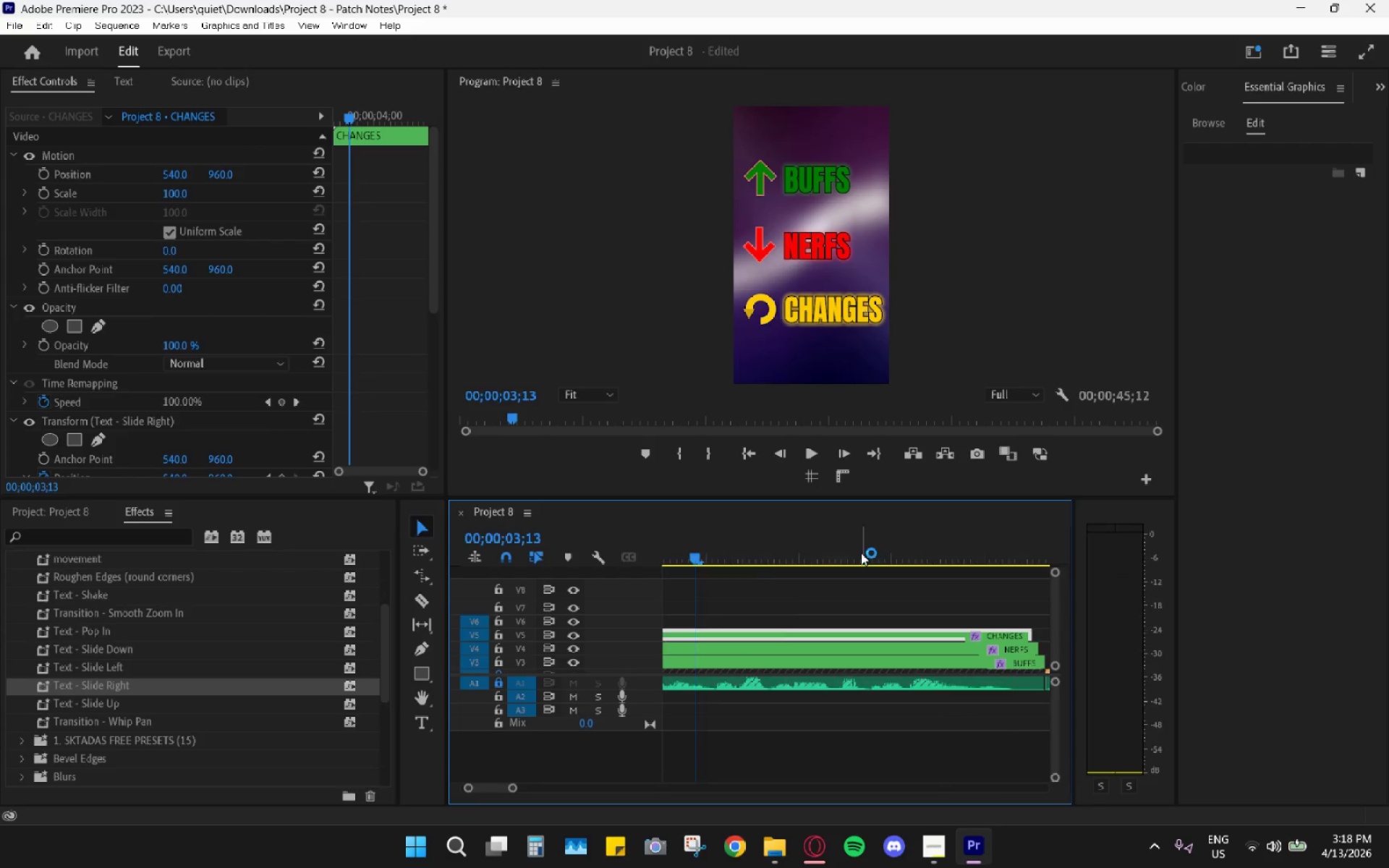 
hold_key(key=AltLeft, duration=0.61)
scroll: coordinate [841, 576], scroll_direction: down, amount: 11.0
 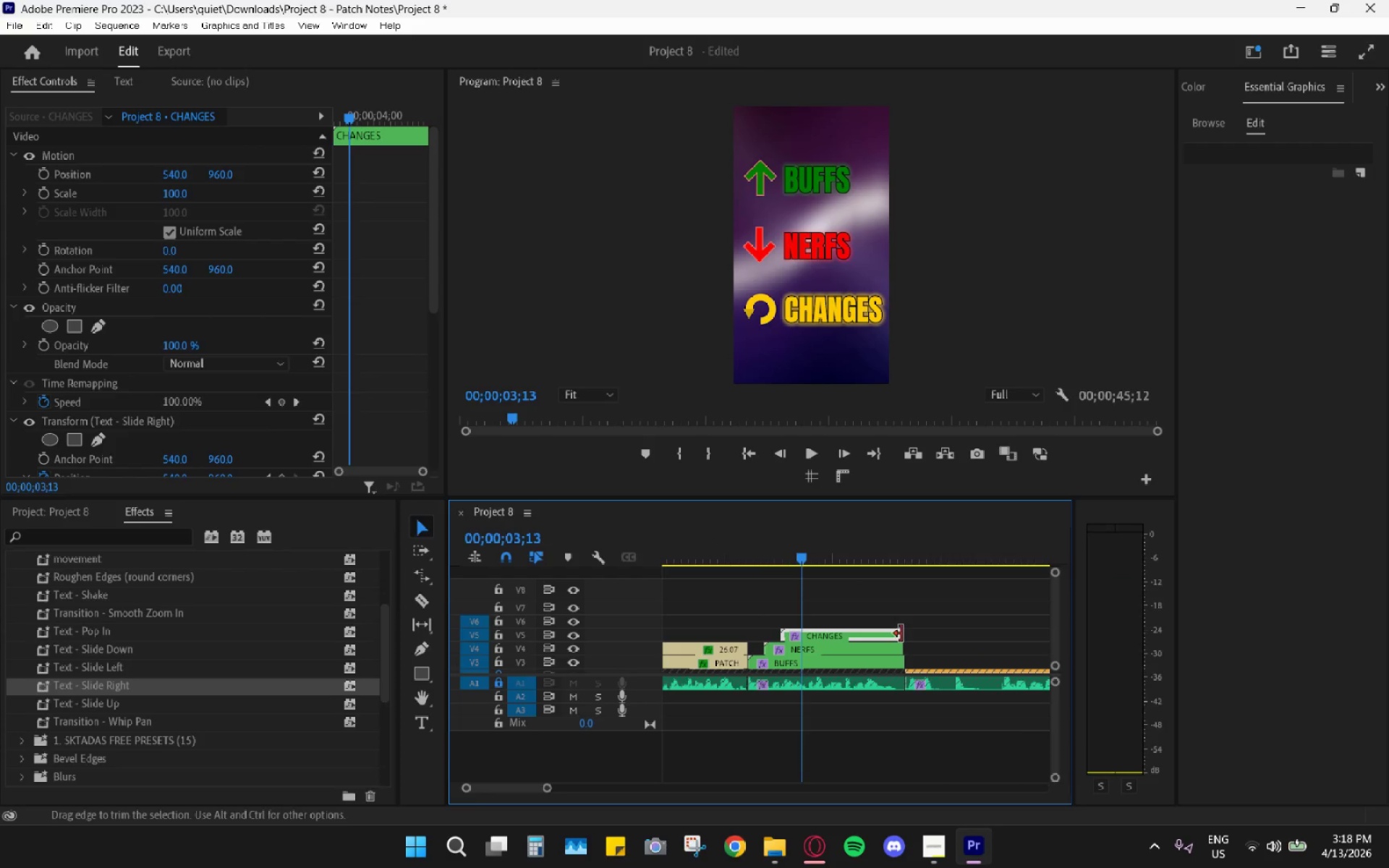 
hold_key(key=AltLeft, duration=1.12)
scroll: coordinate [888, 649], scroll_direction: up, amount: 16.0
 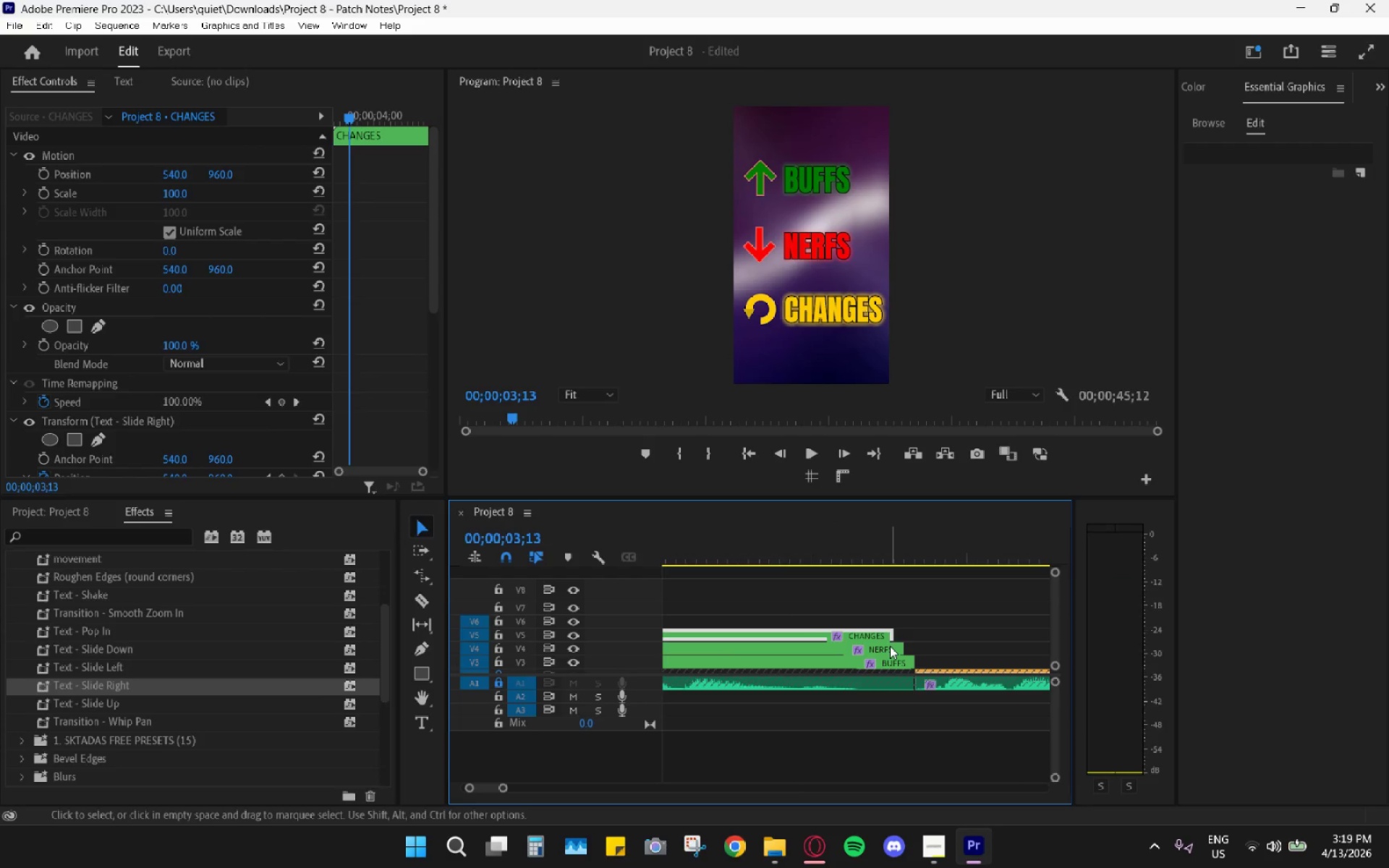 
left_click_drag(start_coordinate=[899, 650], to_coordinate=[912, 653])
 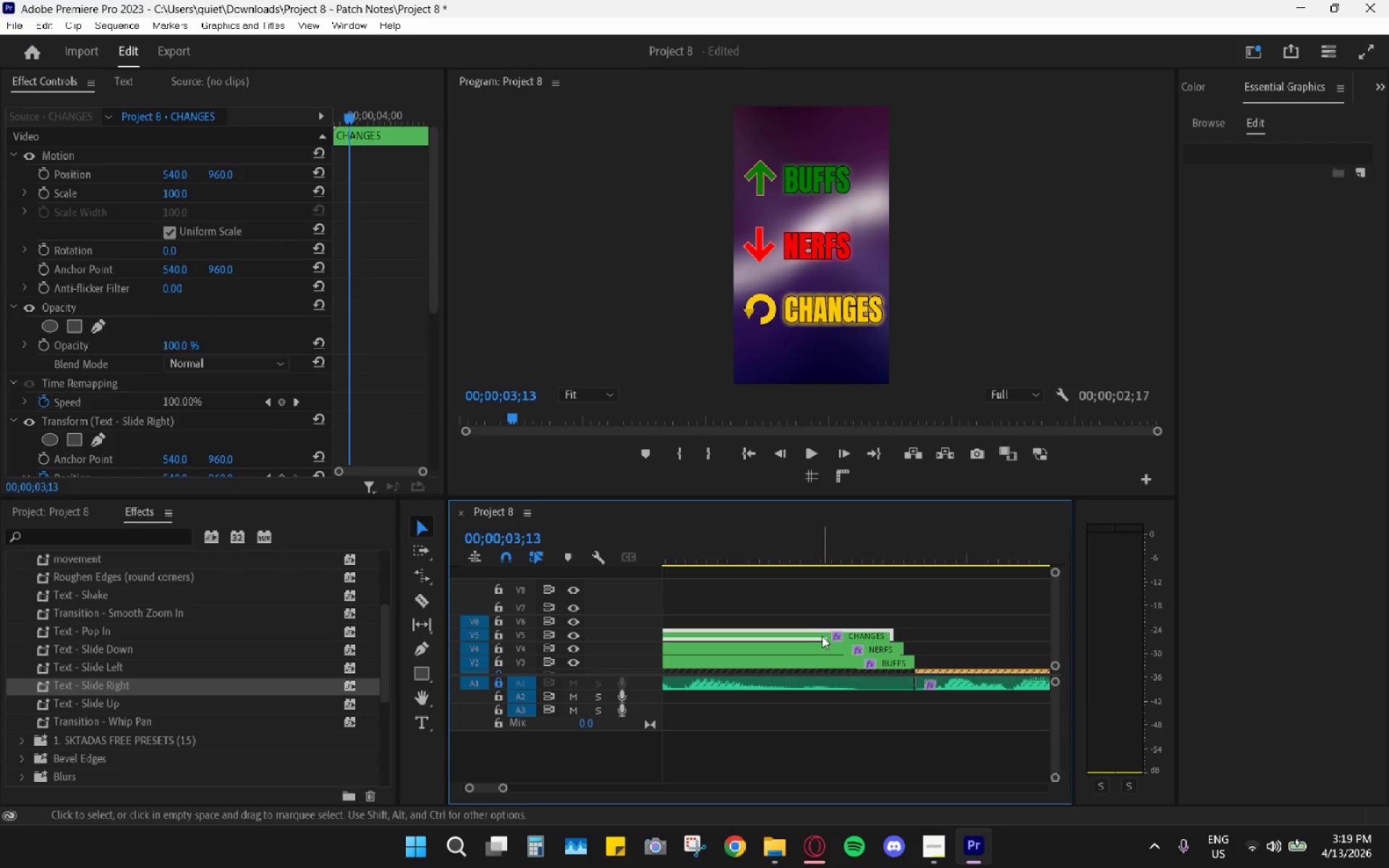 
double_click([817, 644])
 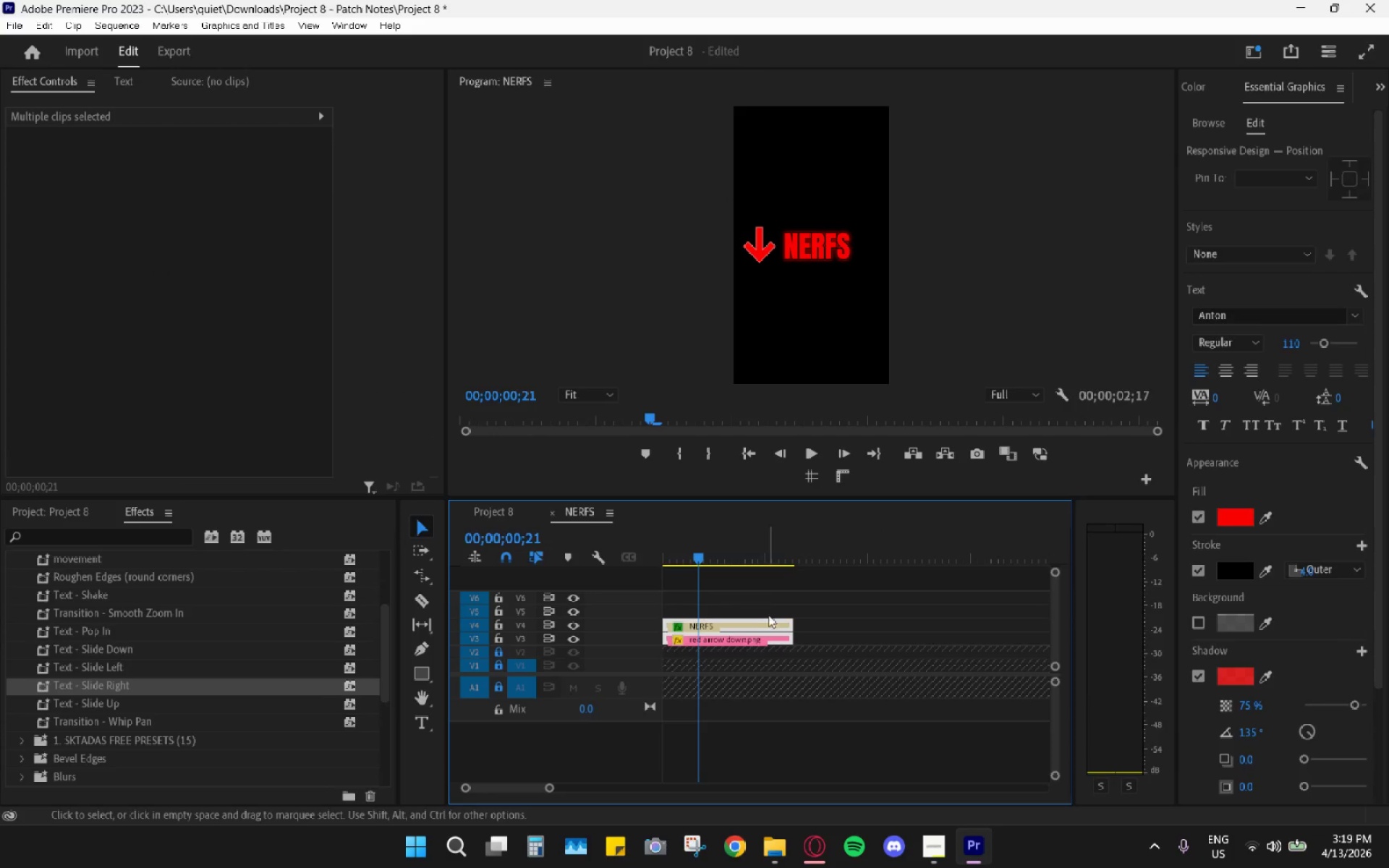 
left_click_drag(start_coordinate=[789, 616], to_coordinate=[801, 619])
 